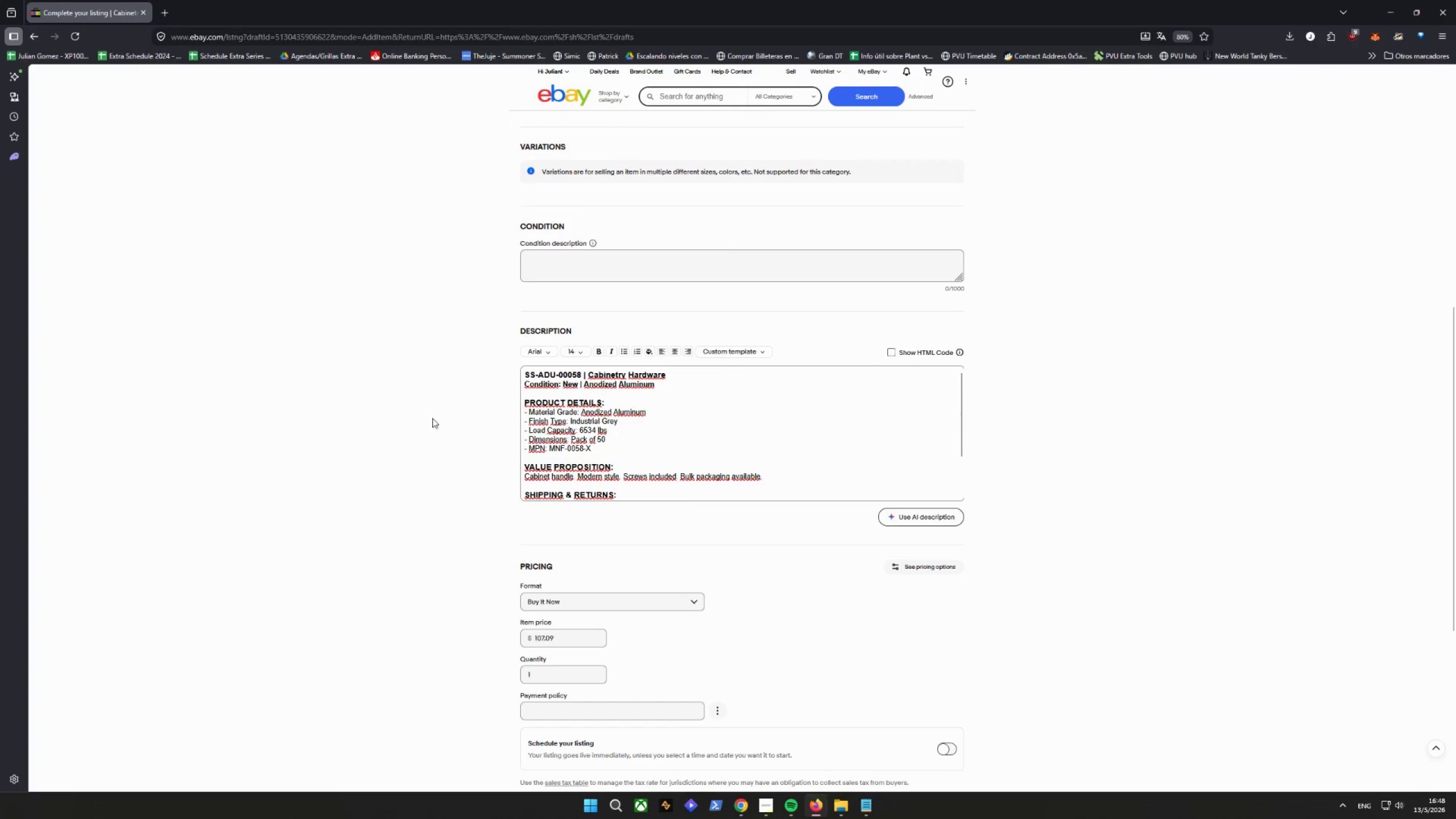 
left_click_drag(start_coordinate=[671, 374], to_coordinate=[588, 374])
 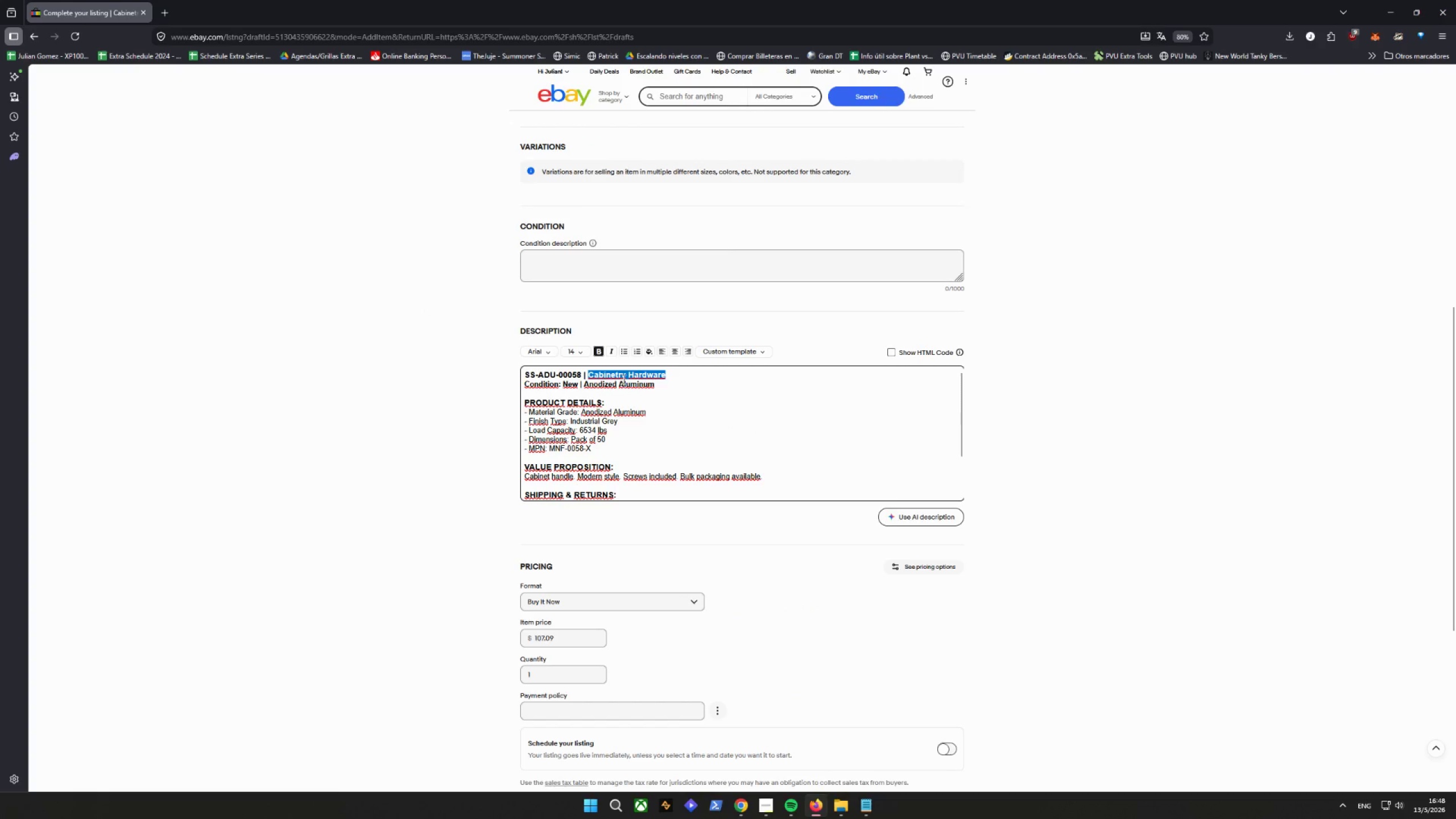 
right_click([623, 374])
 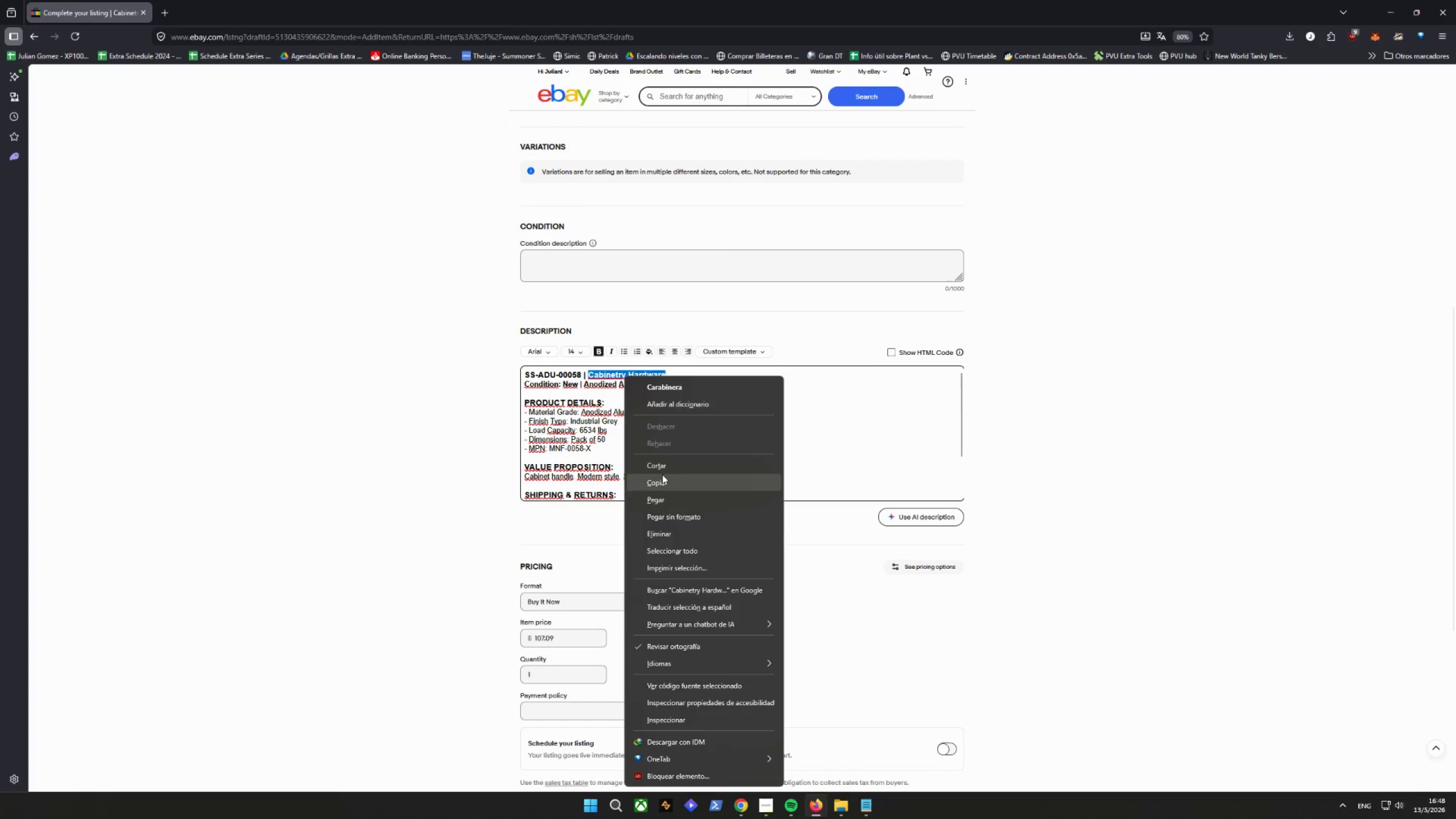 
left_click([660, 483])
 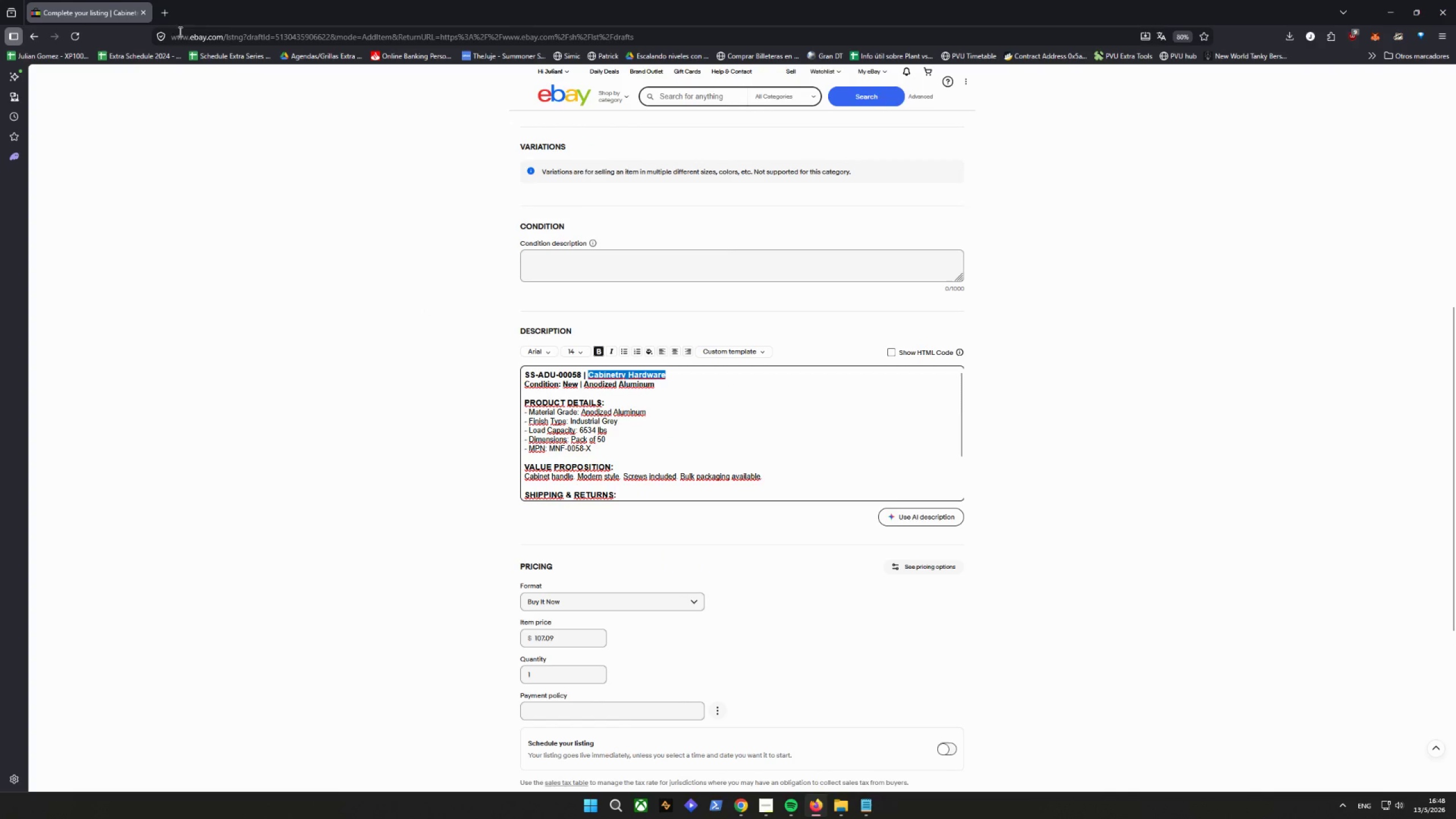 
left_click([169, 2])
 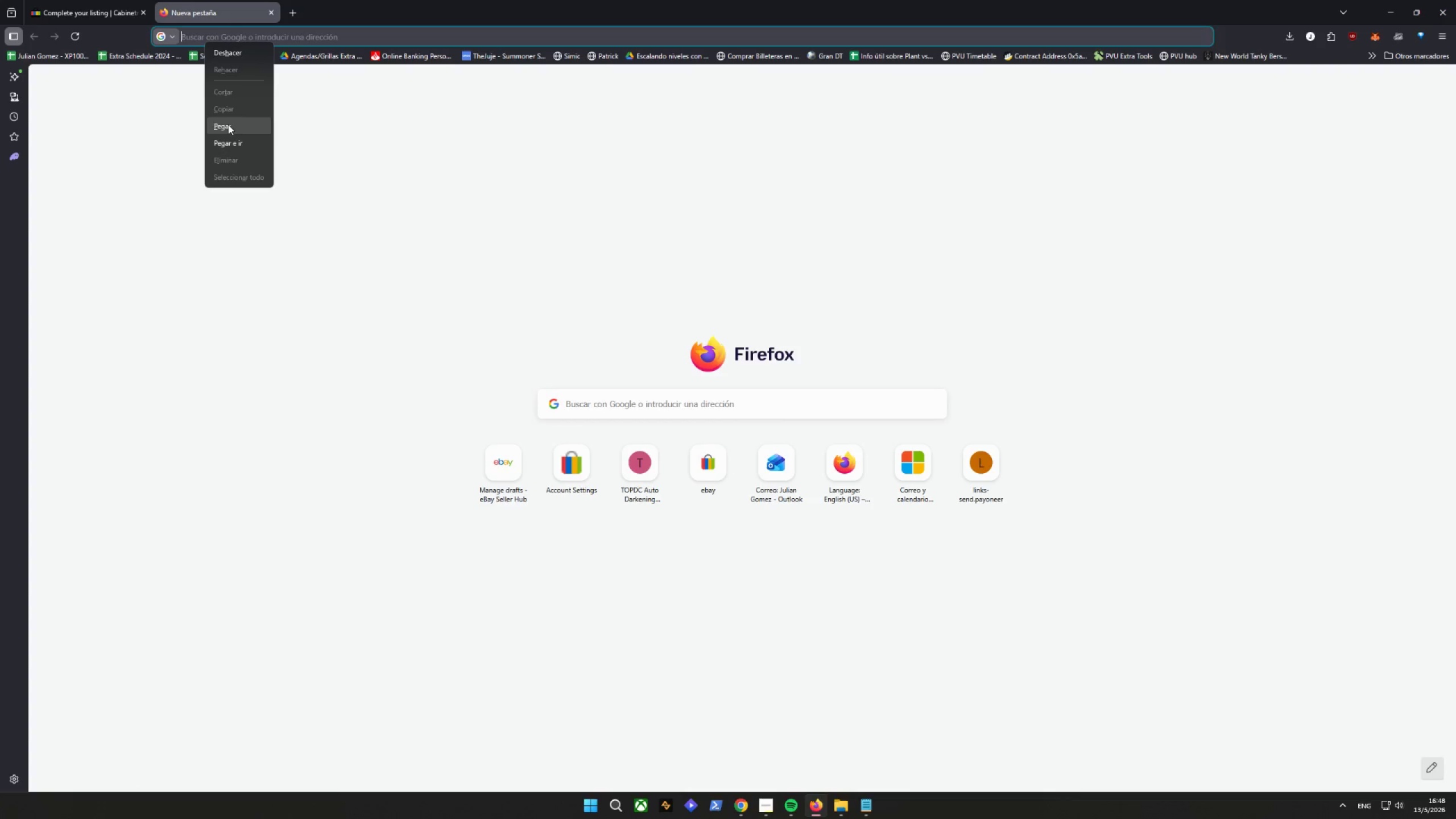 
left_click([233, 144])
 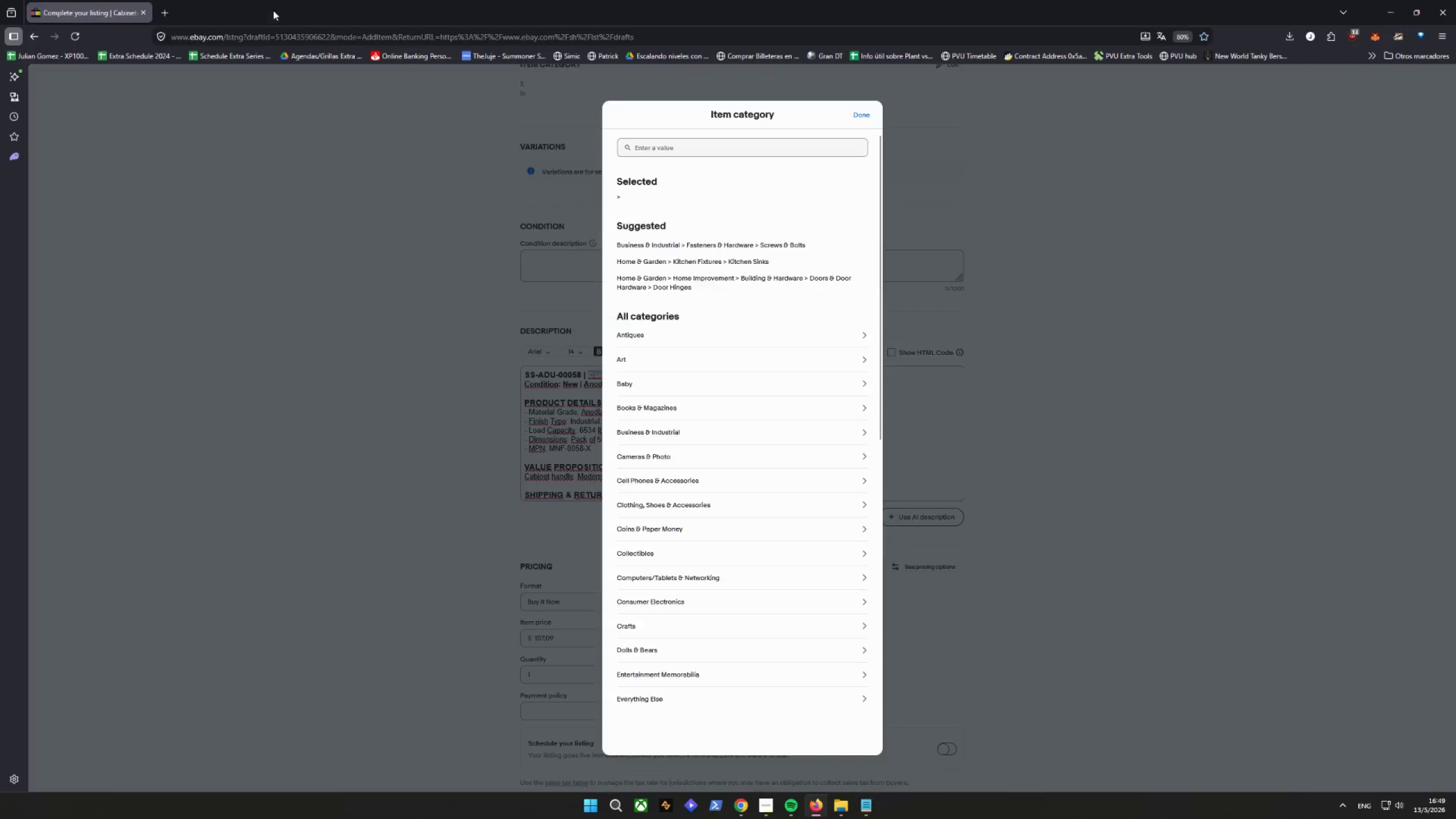 
wait(7.94)
 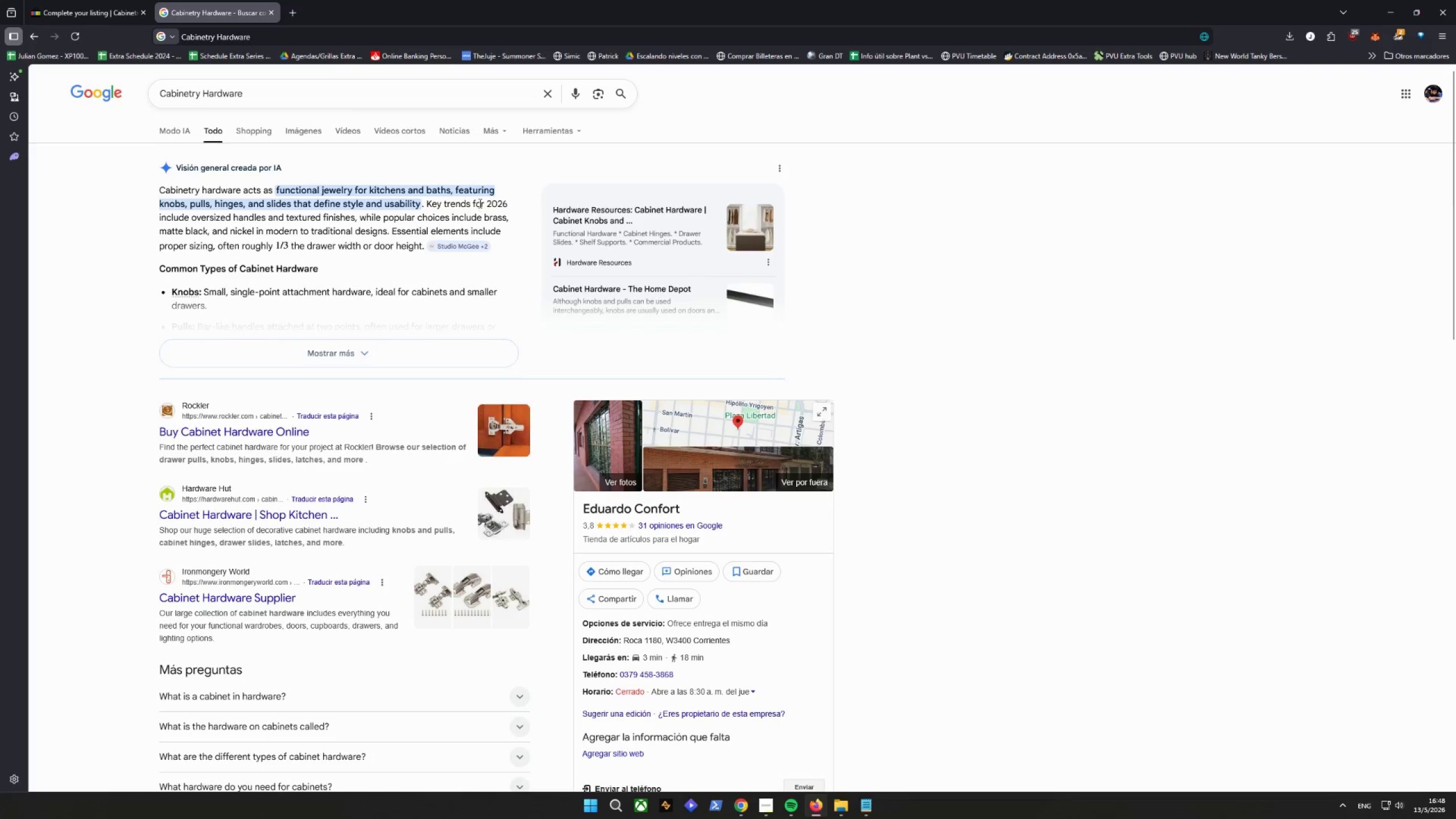 
left_click([672, 288])
 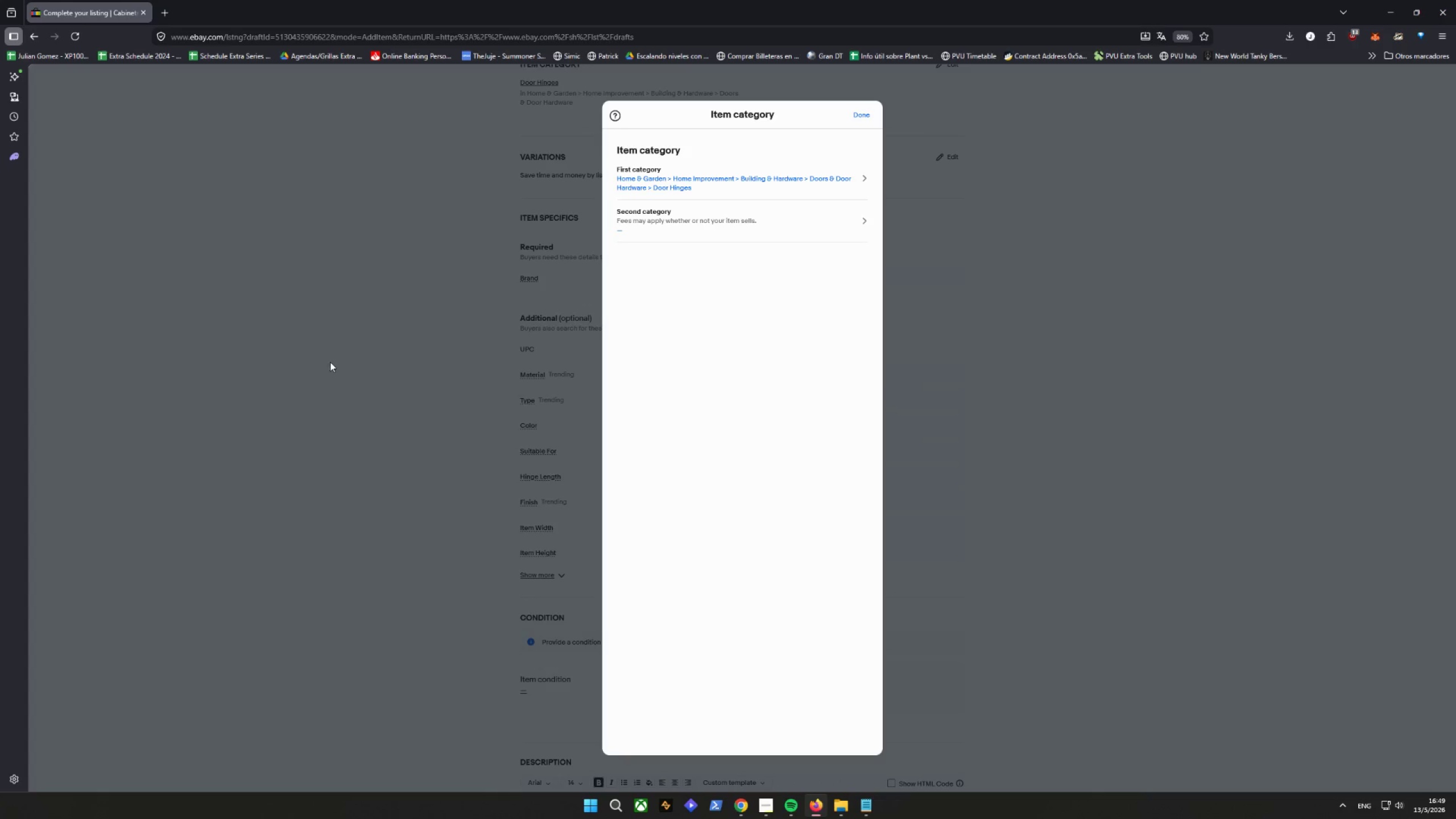 
left_click([863, 117])
 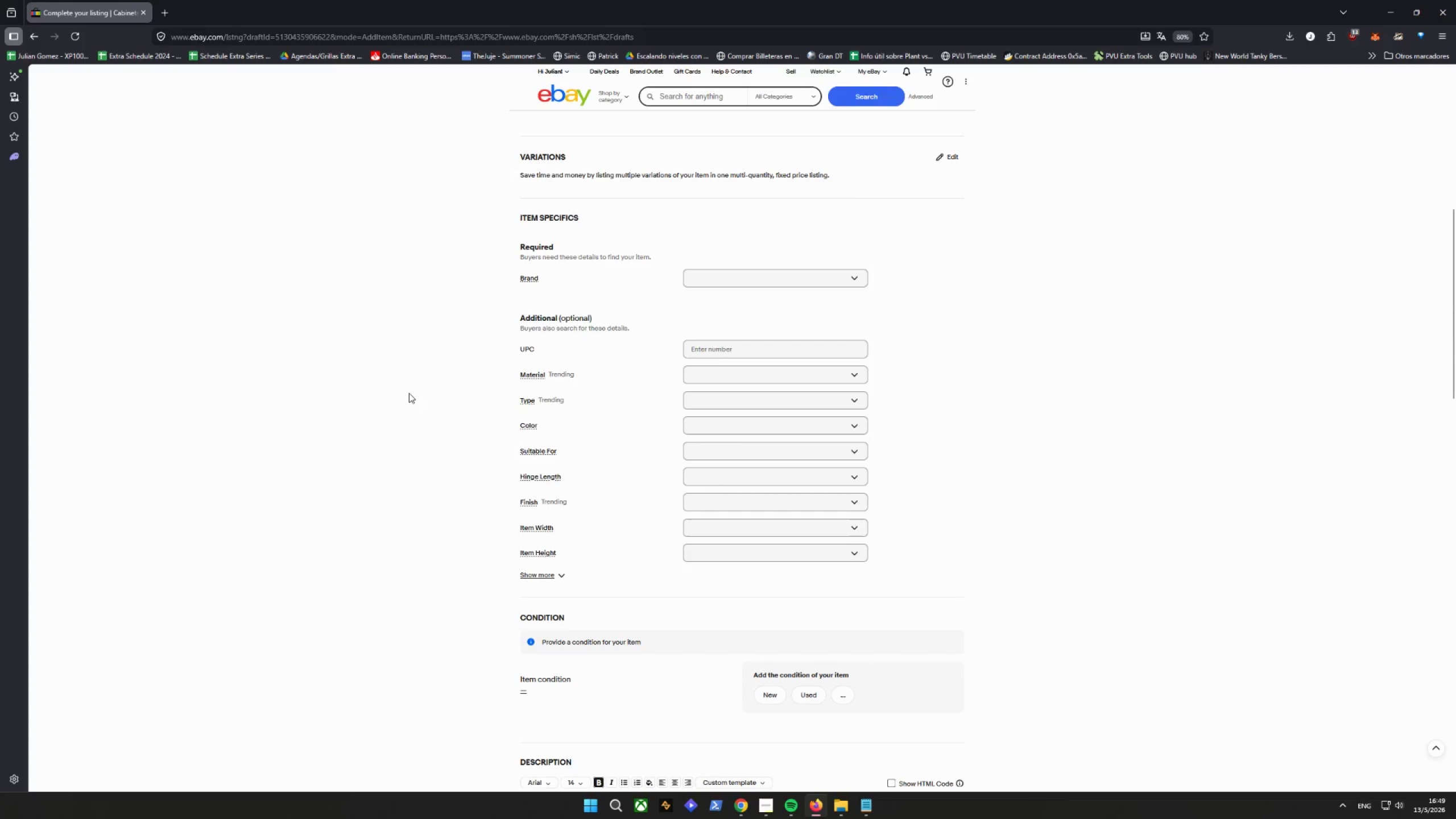 
scroll: coordinate [411, 392], scroll_direction: down, amount: 7.0
 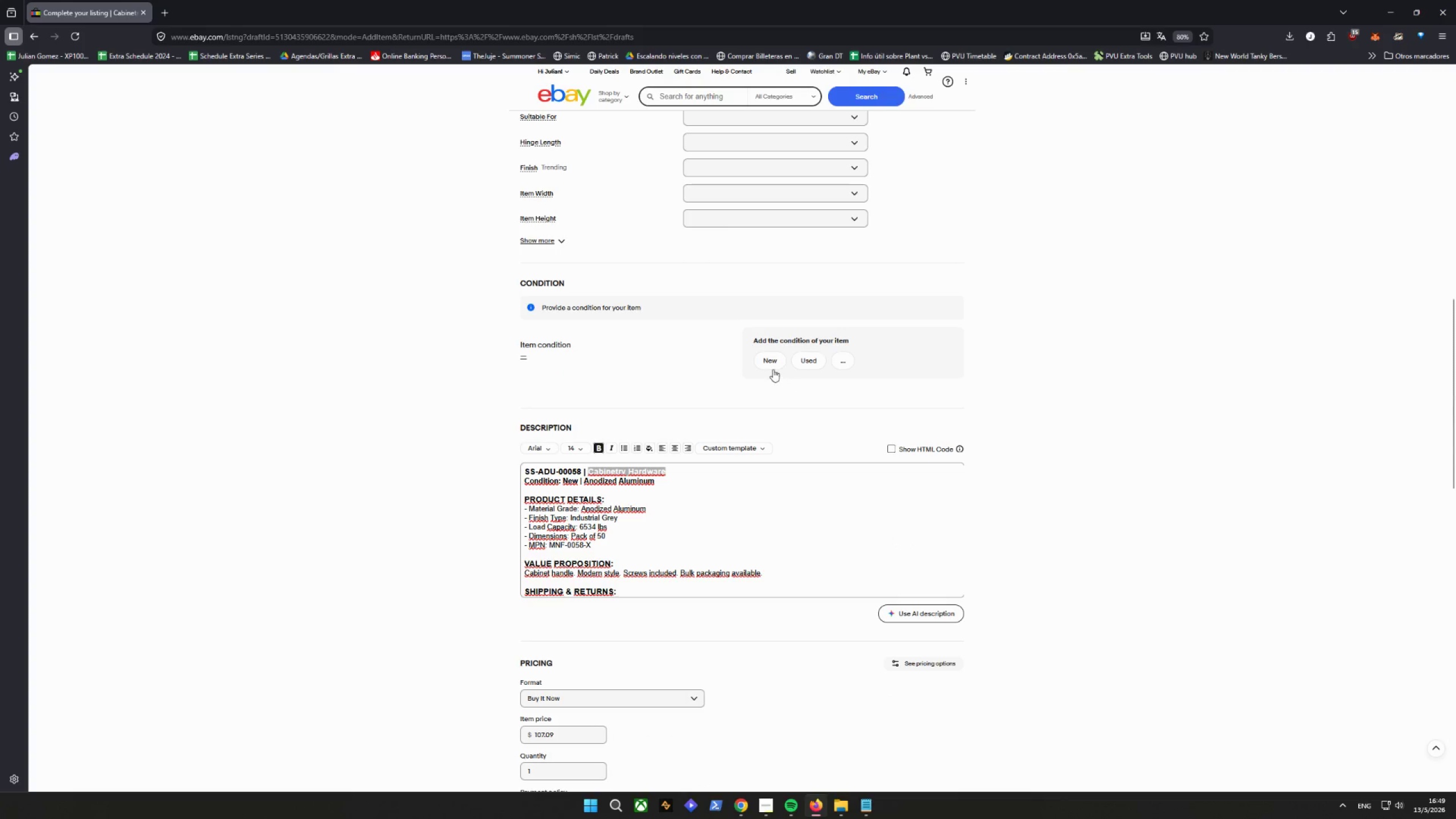 
left_click([771, 361])
 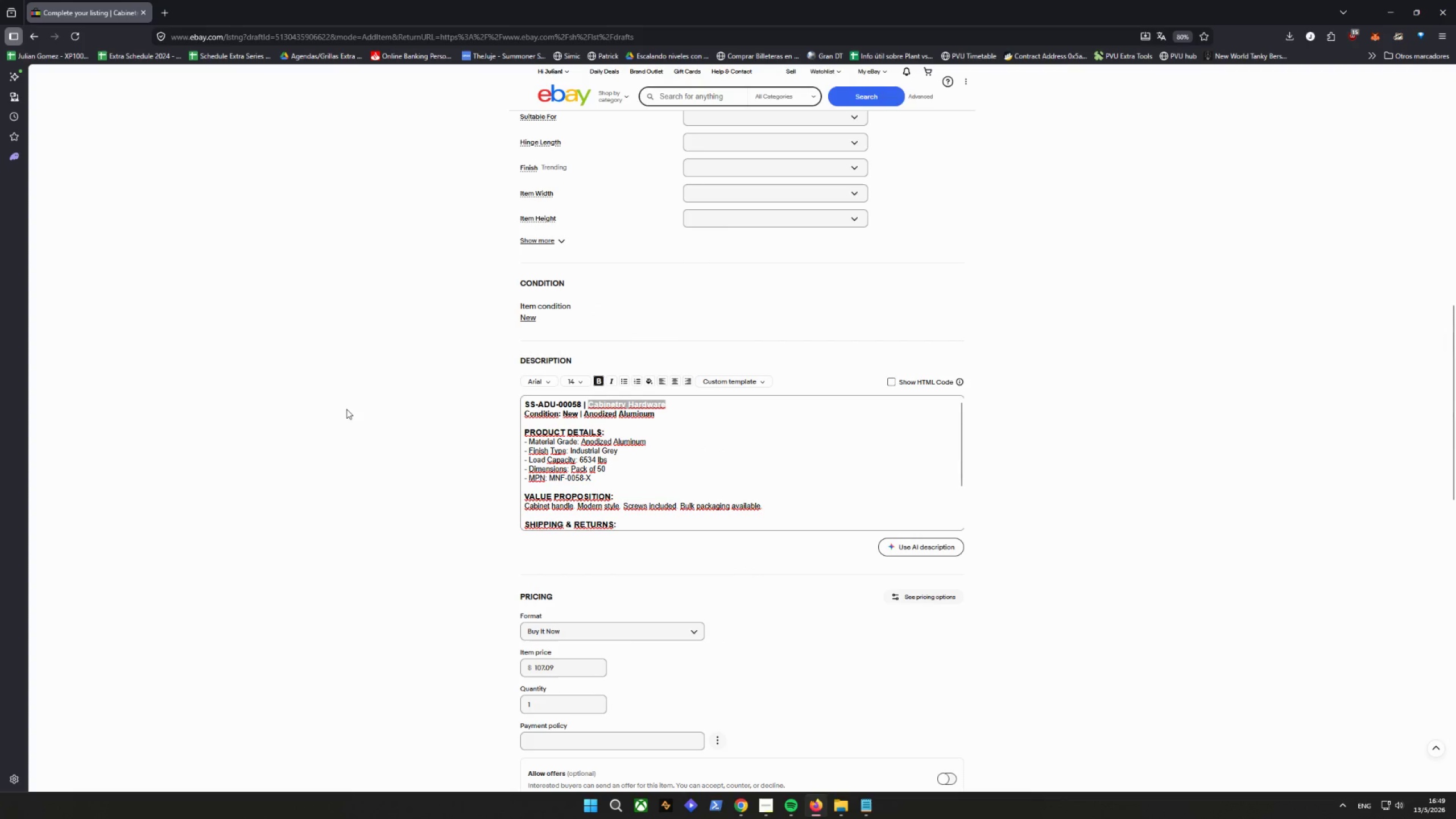 
scroll: coordinate [756, 453], scroll_direction: down, amount: 2.0
 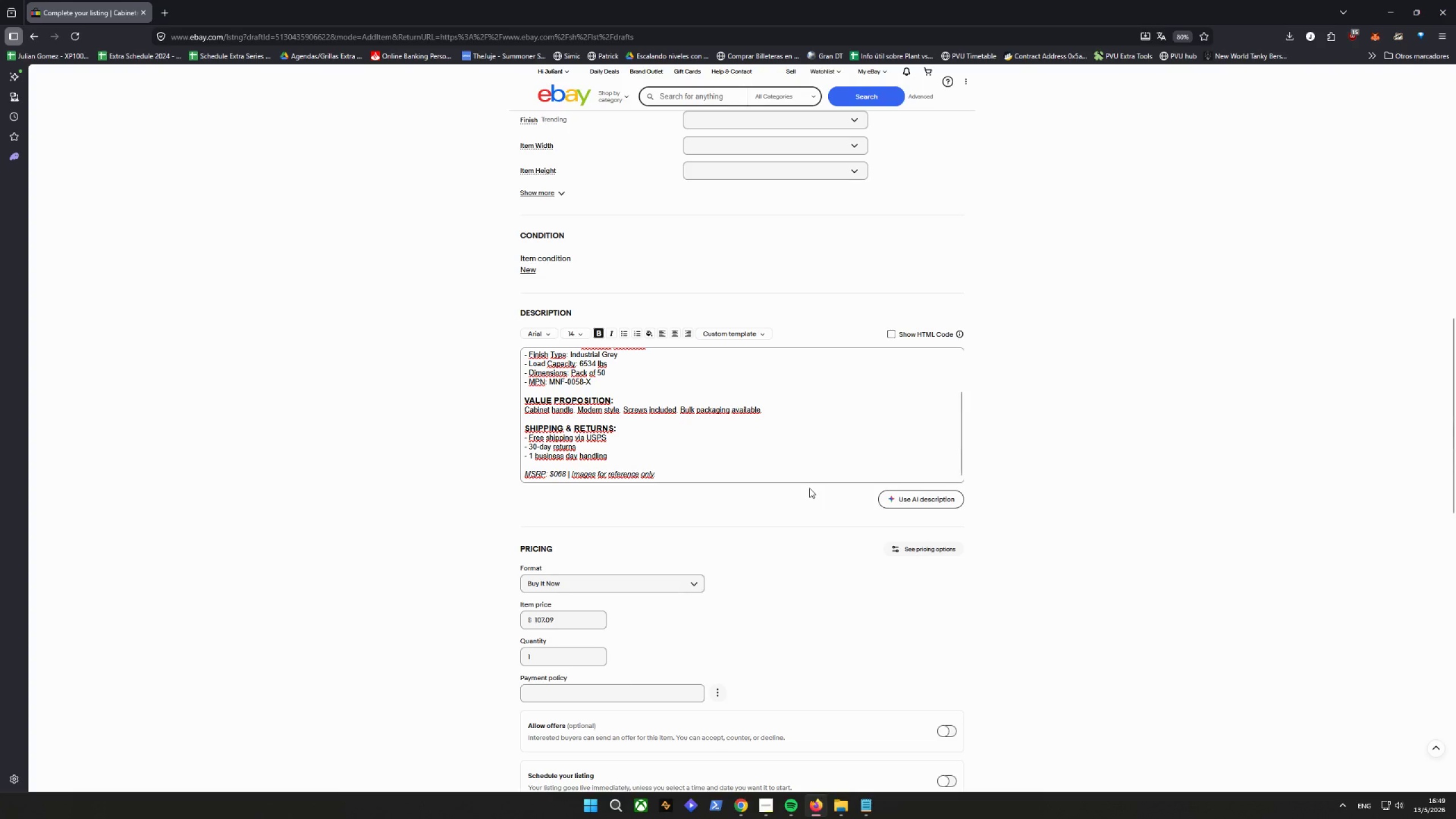 
wait(7.84)
 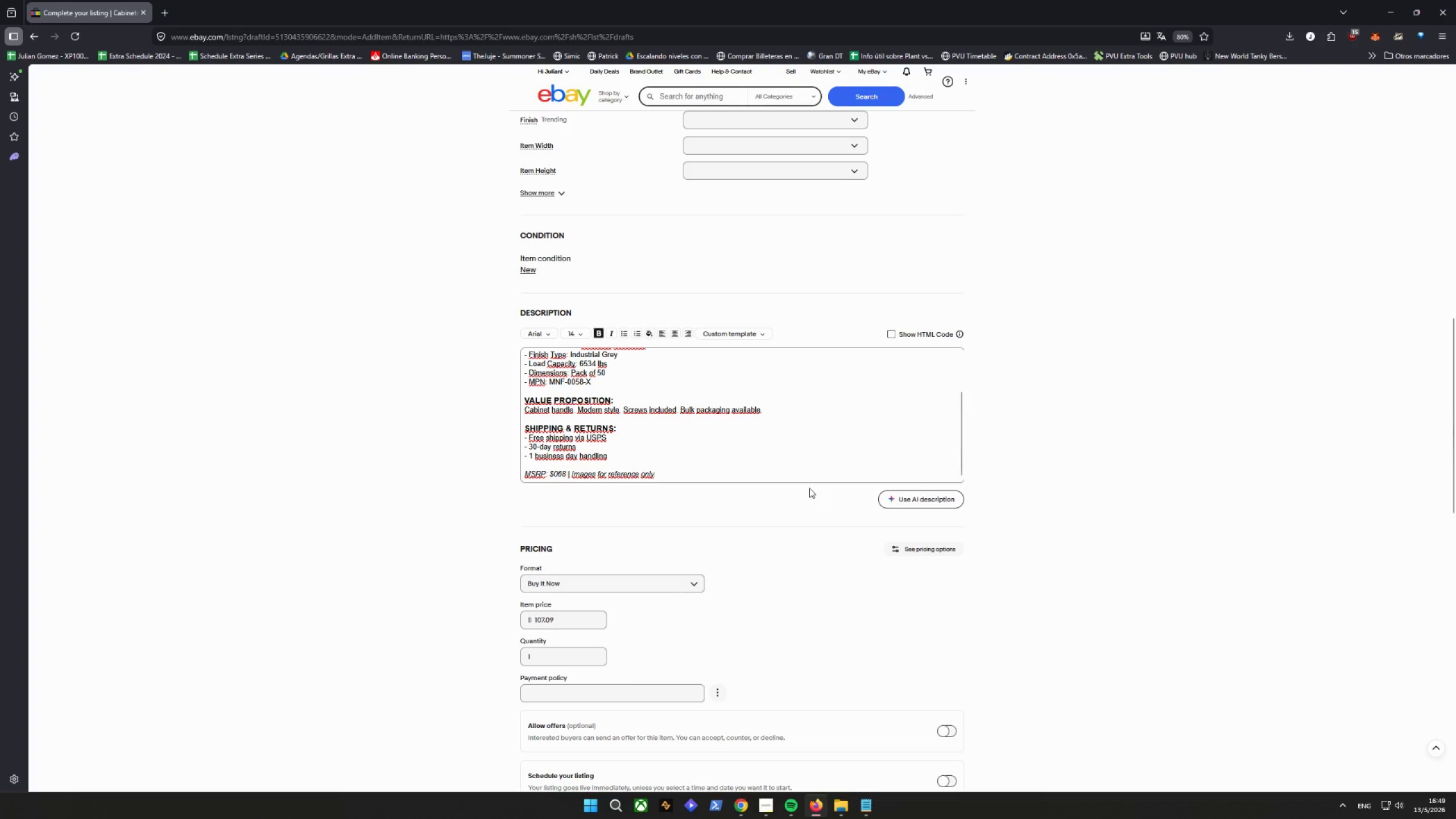 
left_click([740, 594])
 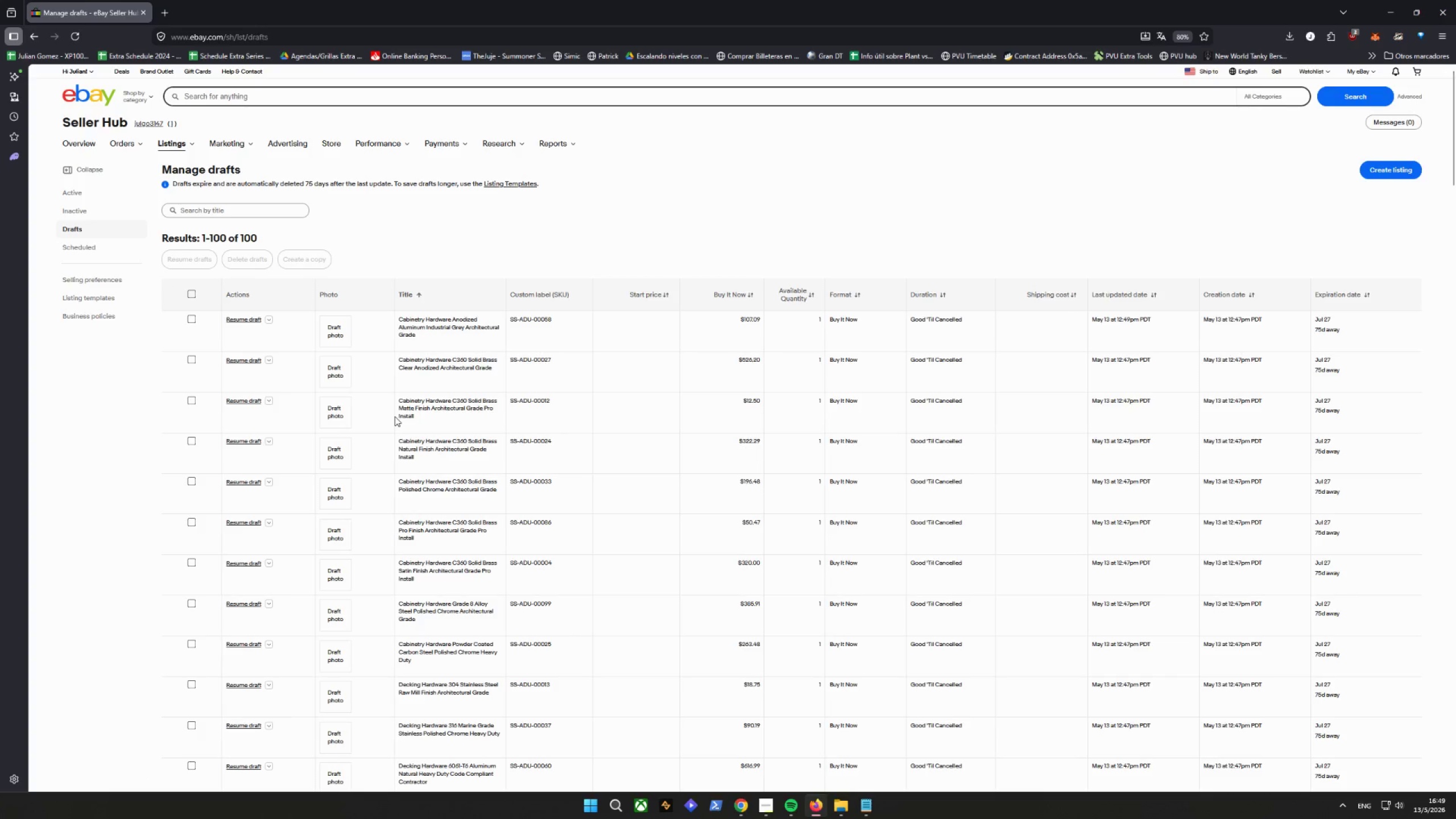 
wait(5.02)
 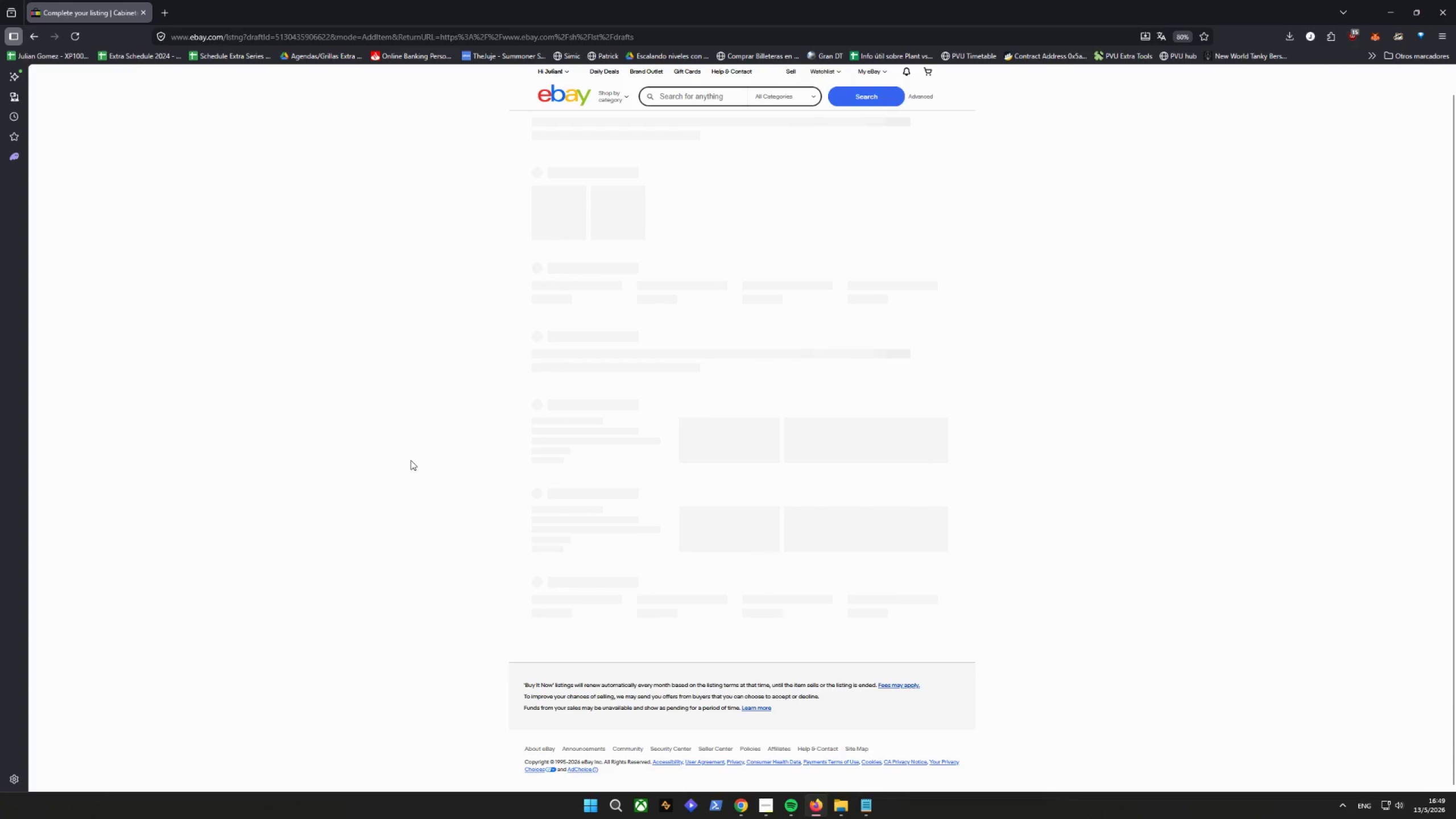 
left_click([234, 358])
 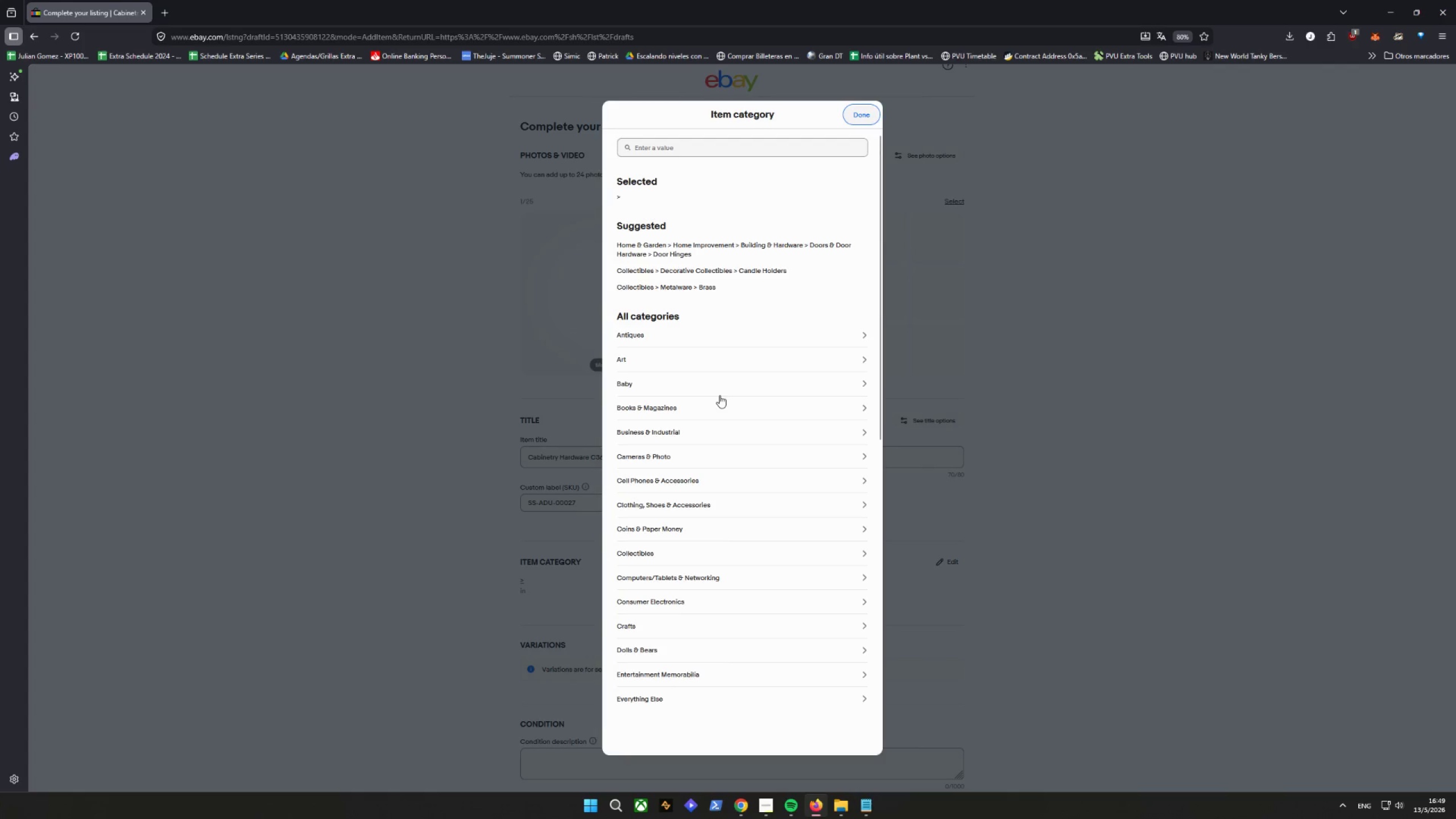 
wait(5.29)
 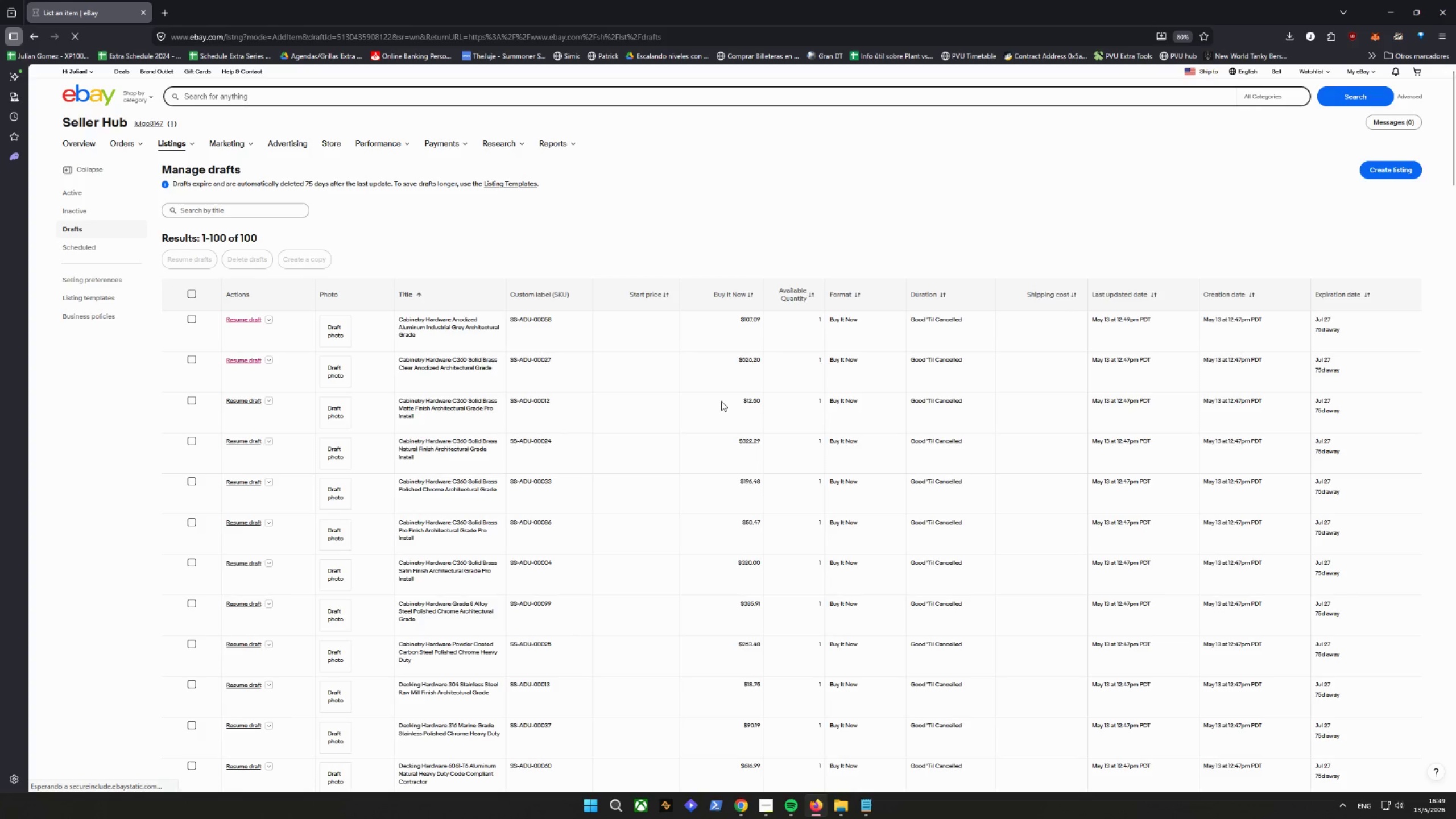 
left_click([678, 247])
 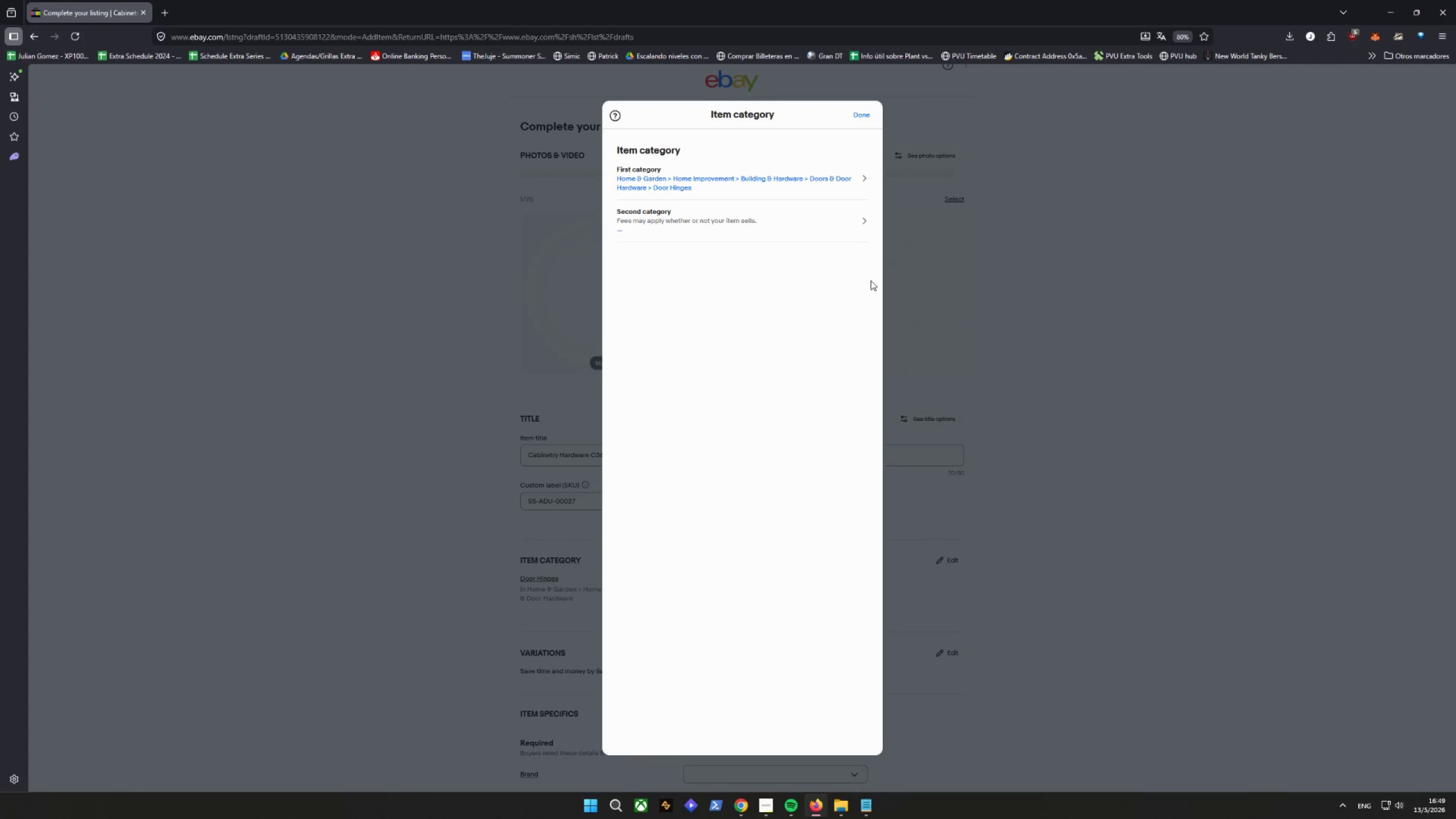 
left_click([862, 114])
 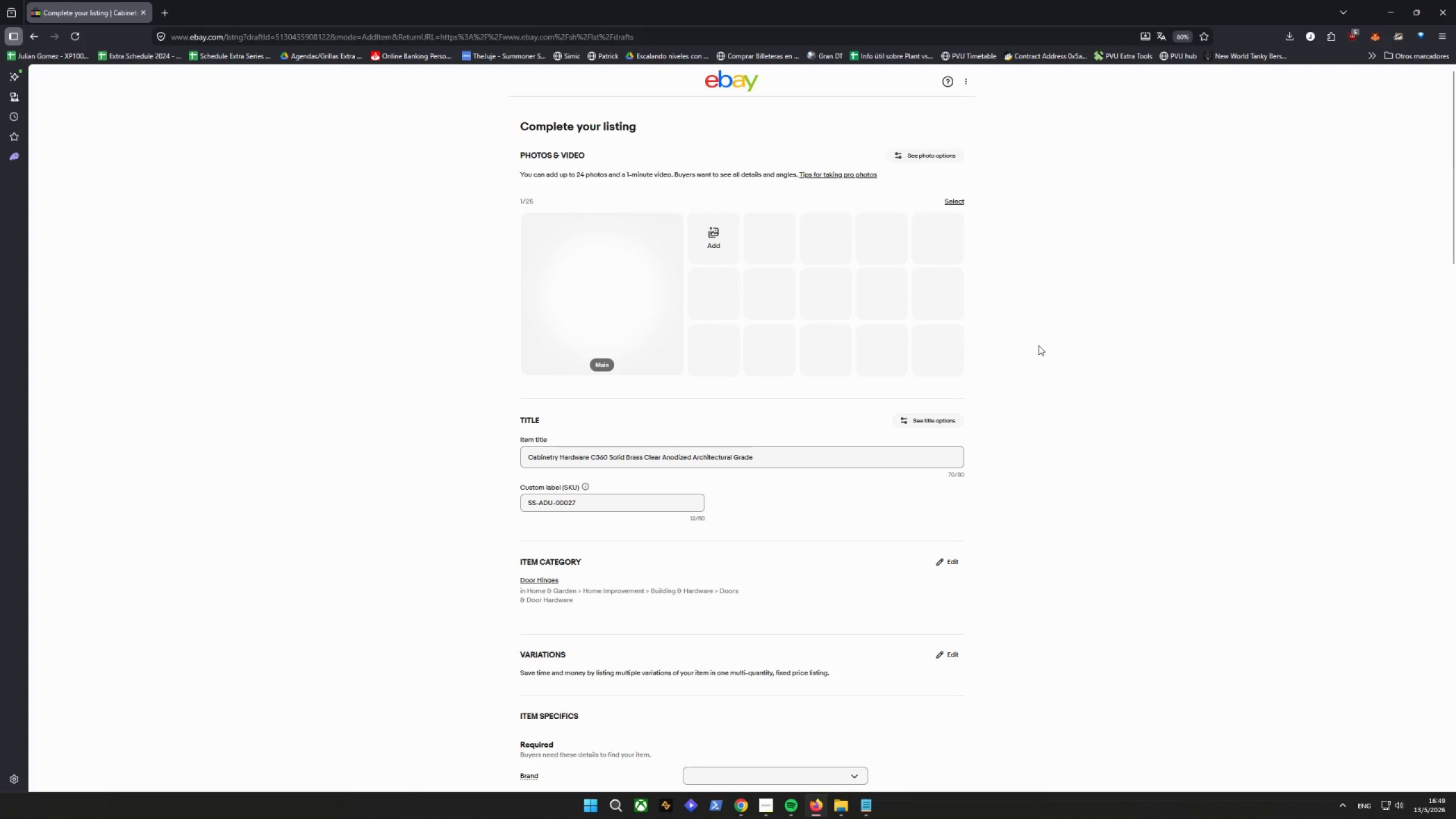 
scroll: coordinate [1036, 312], scroll_direction: down, amount: 16.0
 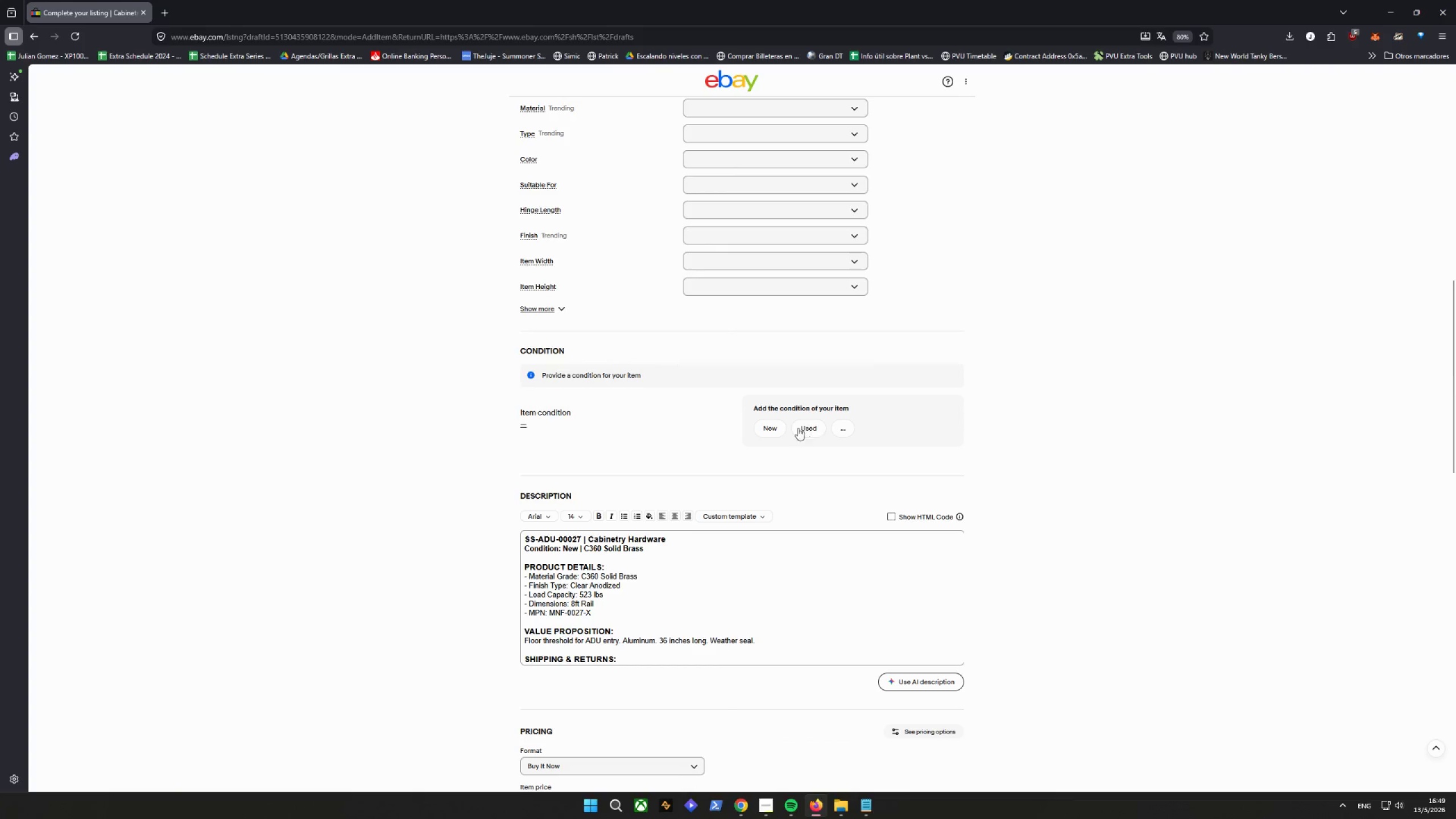 
left_click([763, 428])
 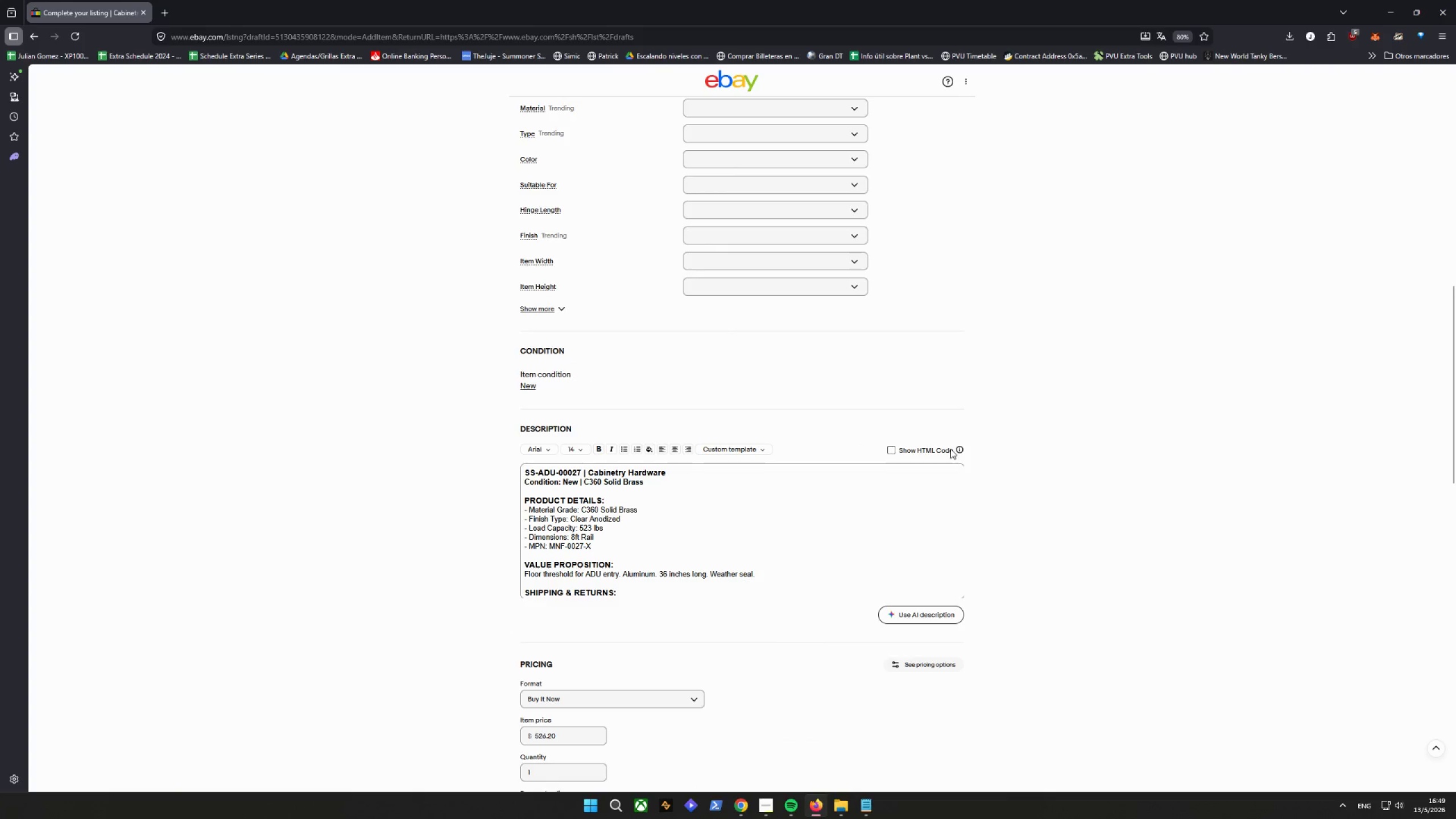 
scroll: coordinate [851, 519], scroll_direction: down, amount: 3.0
 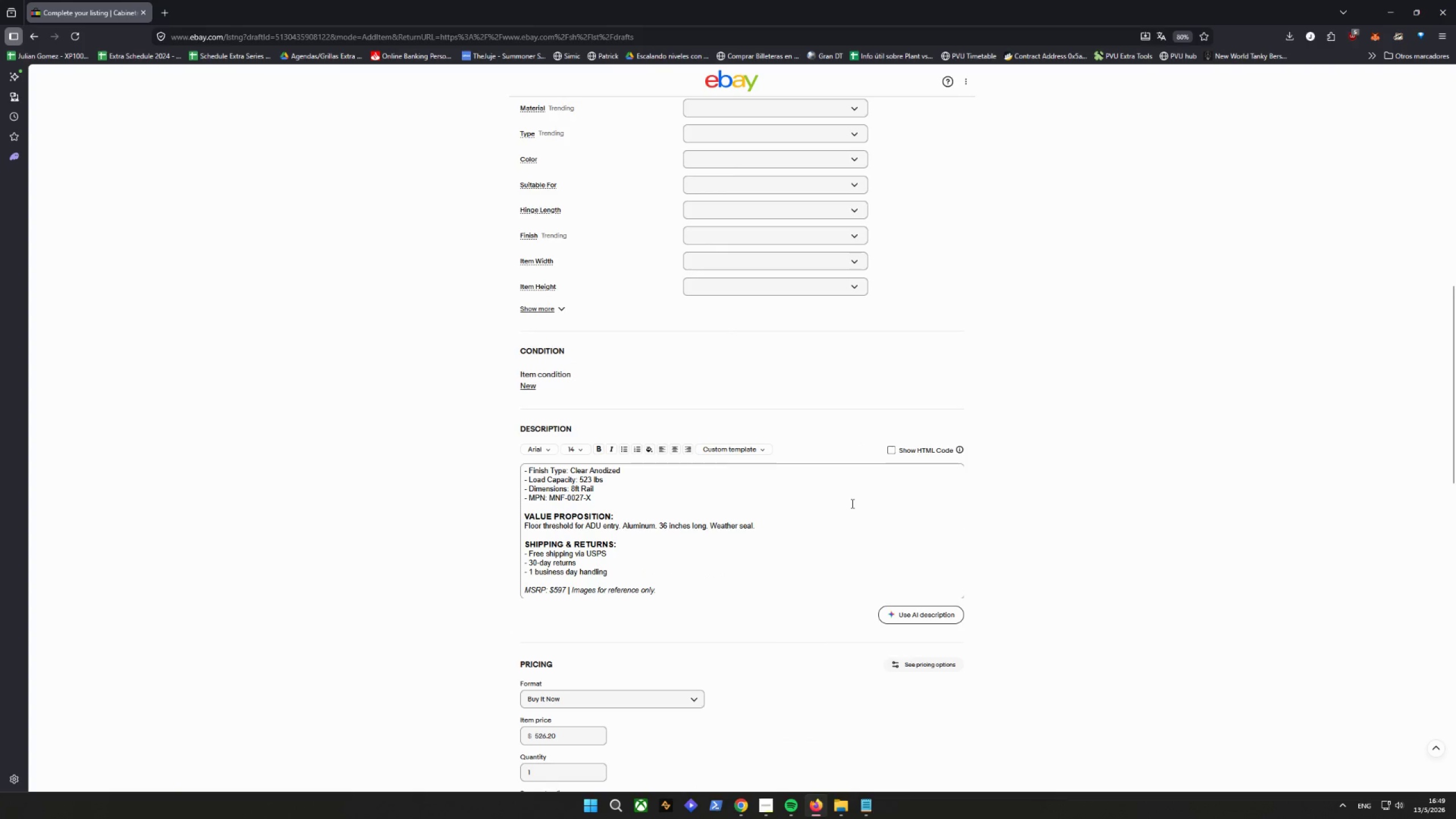 
wait(5.25)
 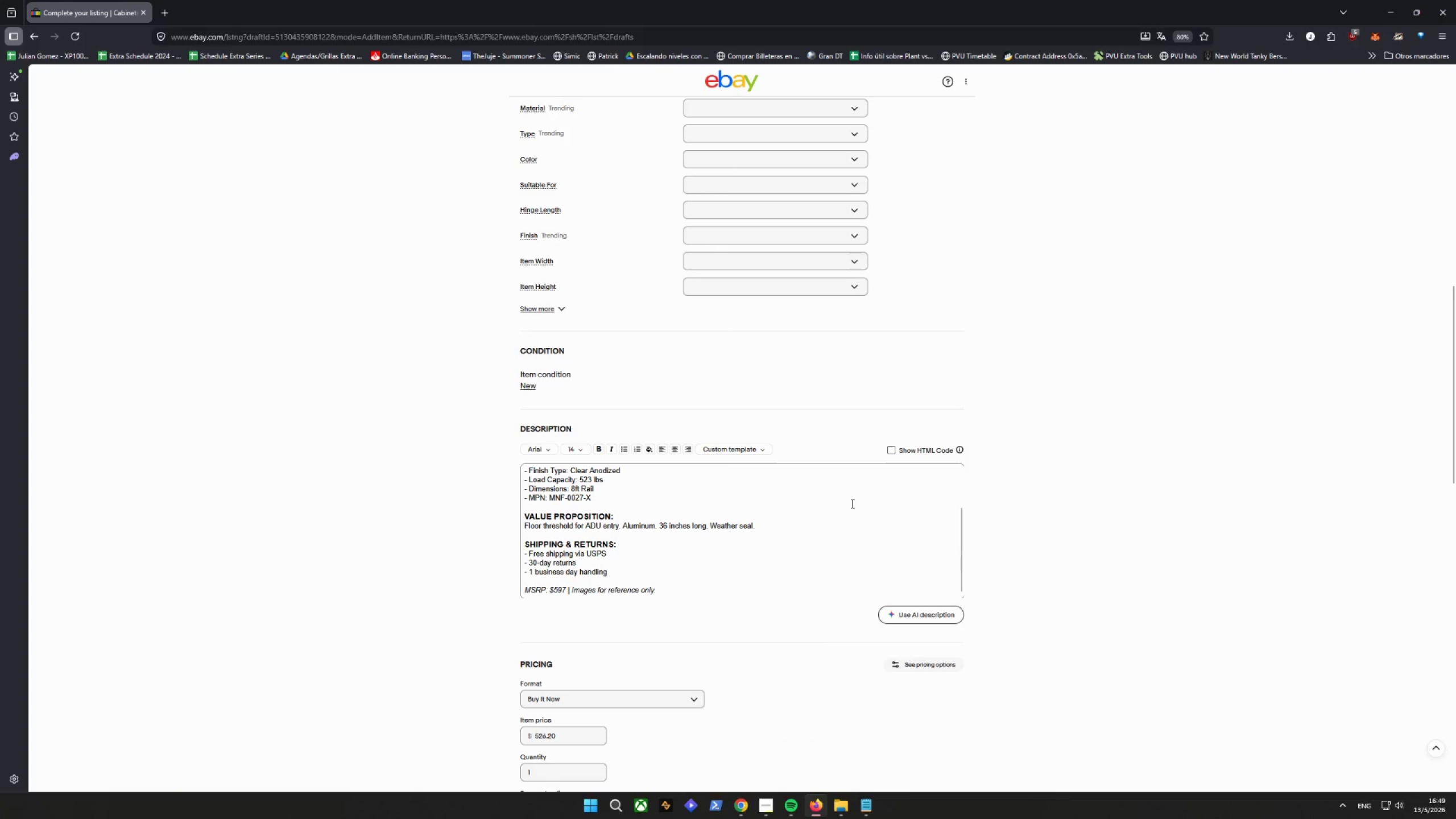 
scroll: coordinate [853, 523], scroll_direction: down, amount: 21.0
 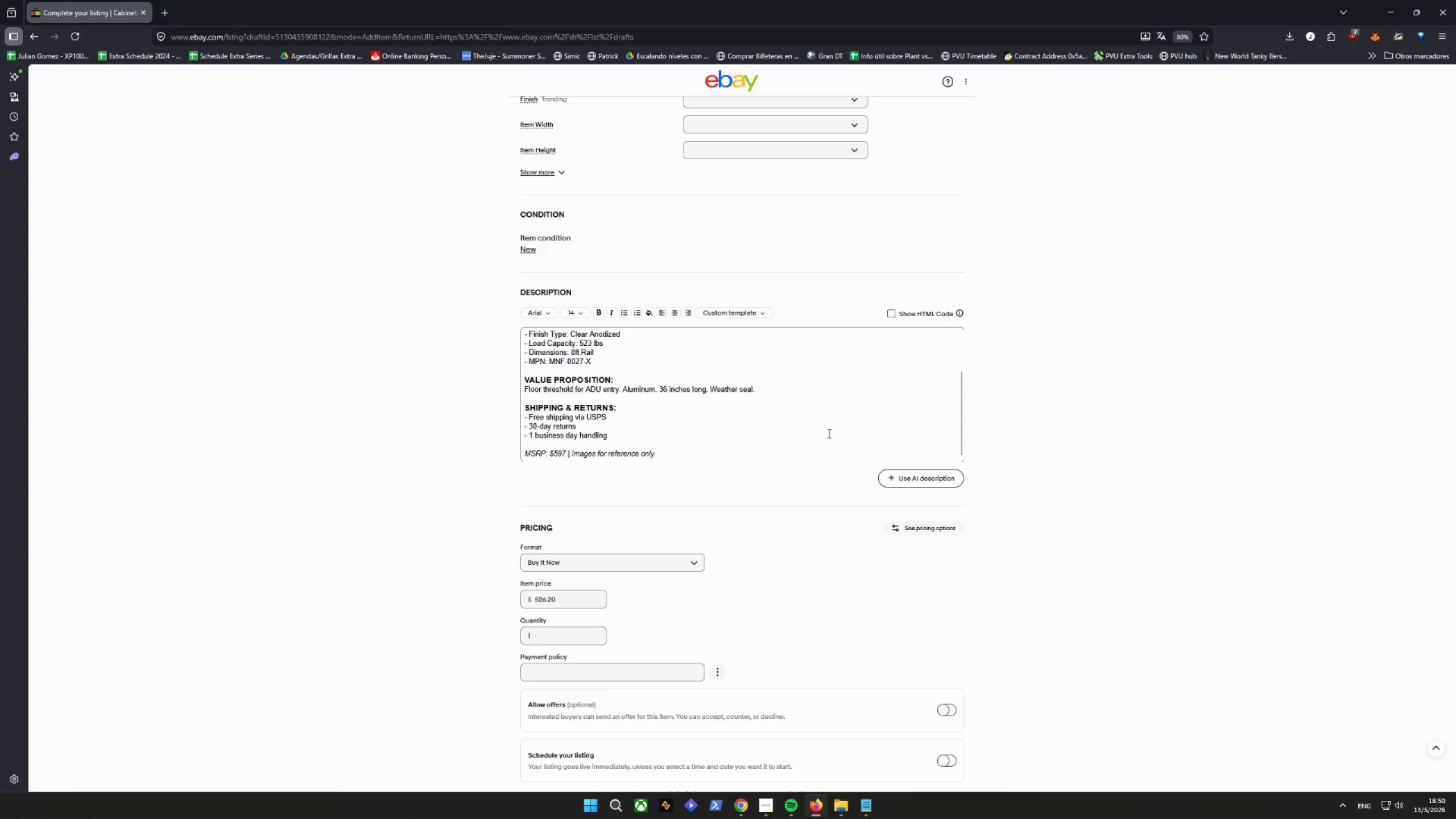 
wait(31.95)
 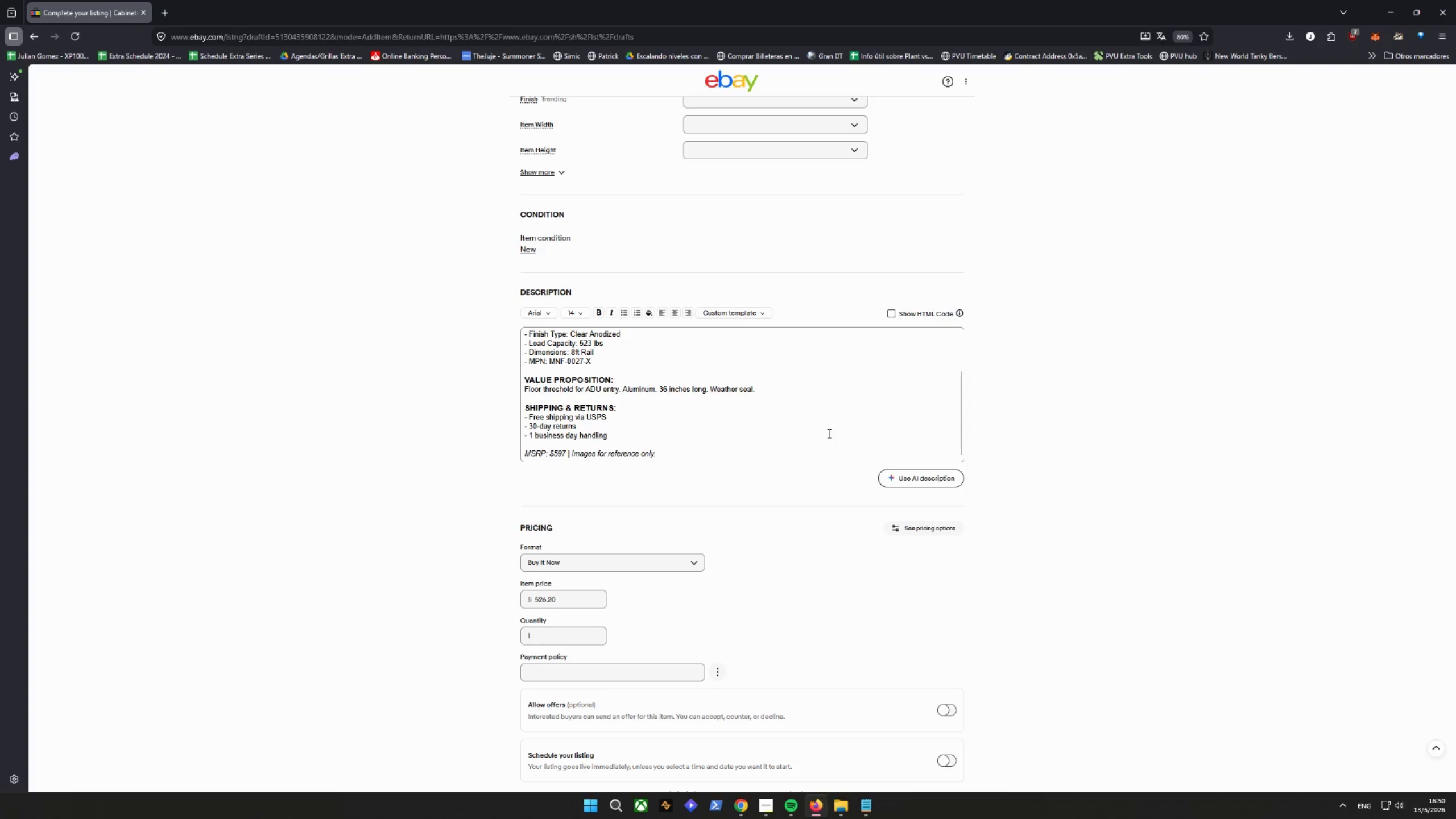 
scroll: coordinate [709, 498], scroll_direction: down, amount: 14.0
 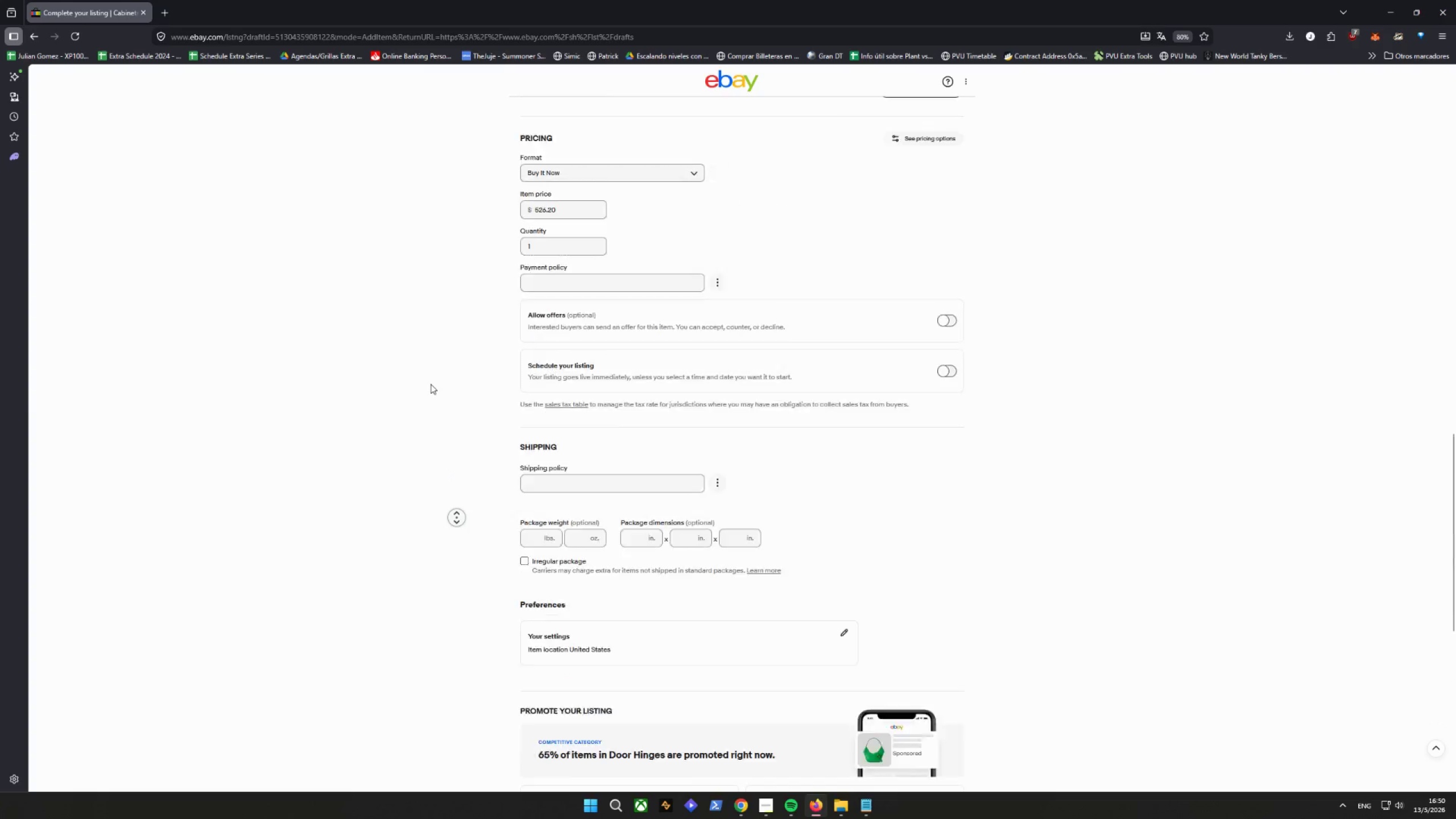 
scroll: coordinate [430, 385], scroll_direction: up, amount: 22.0
 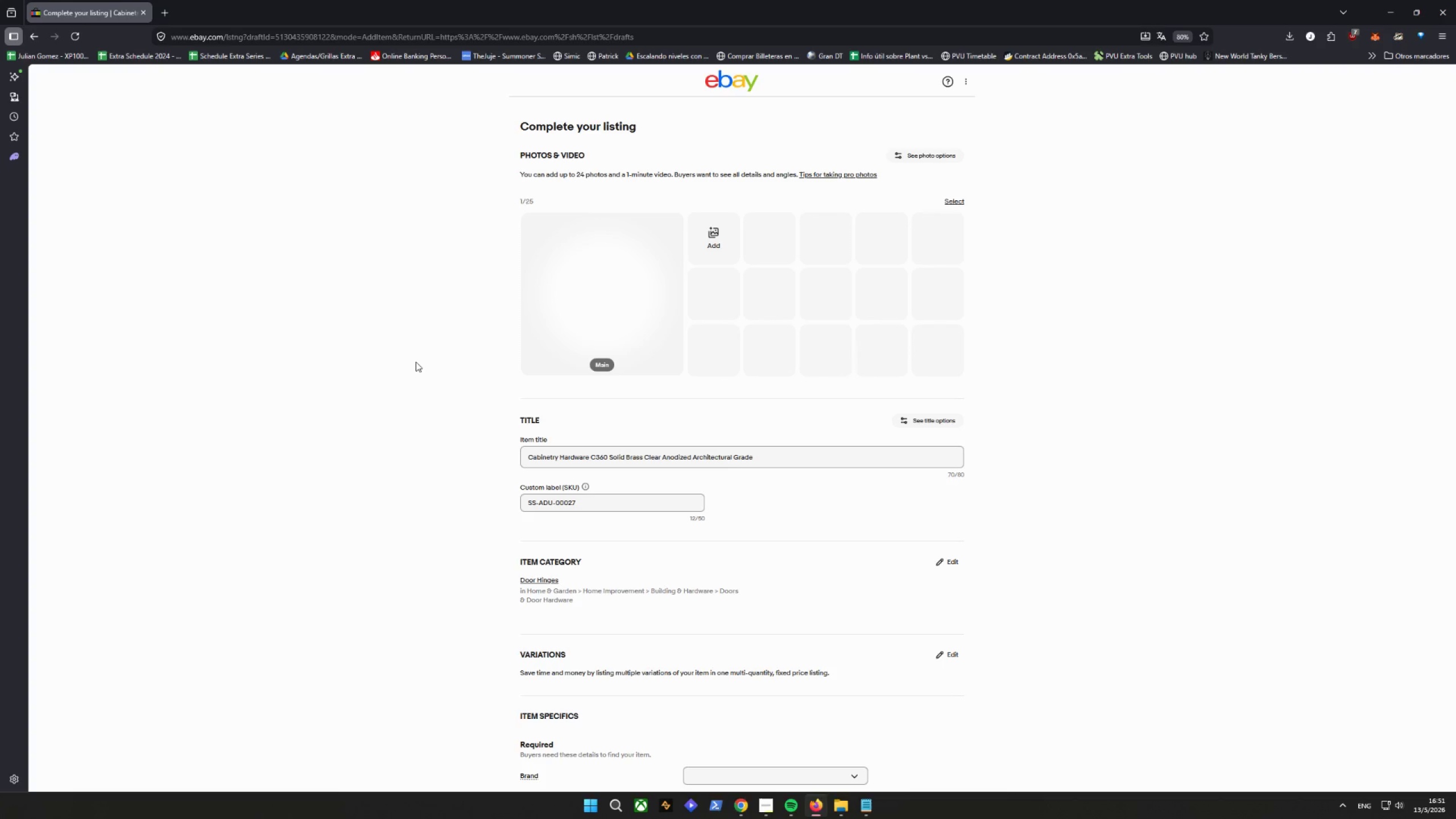 
wait(41.92)
 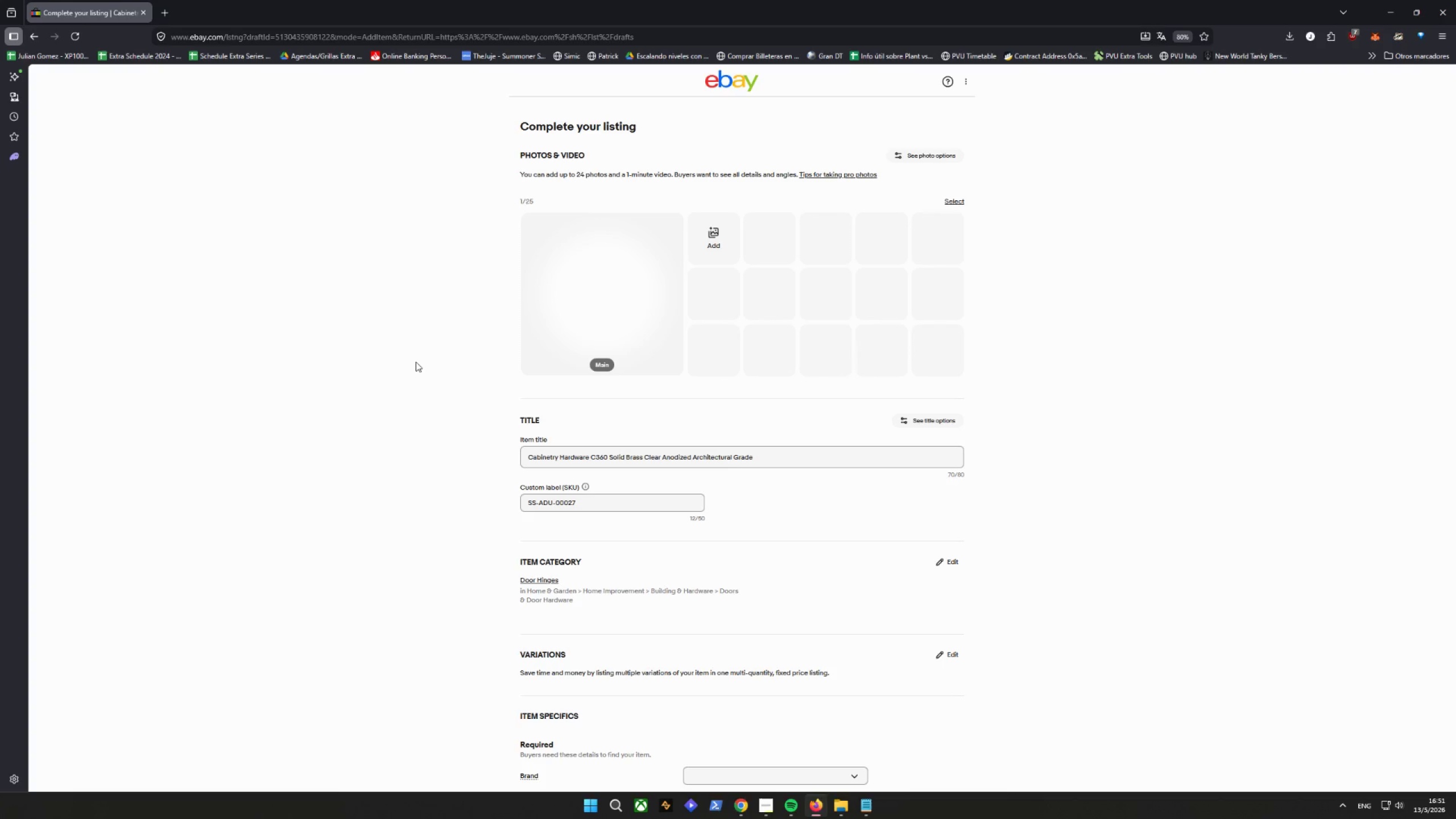 
left_click([770, 628])
 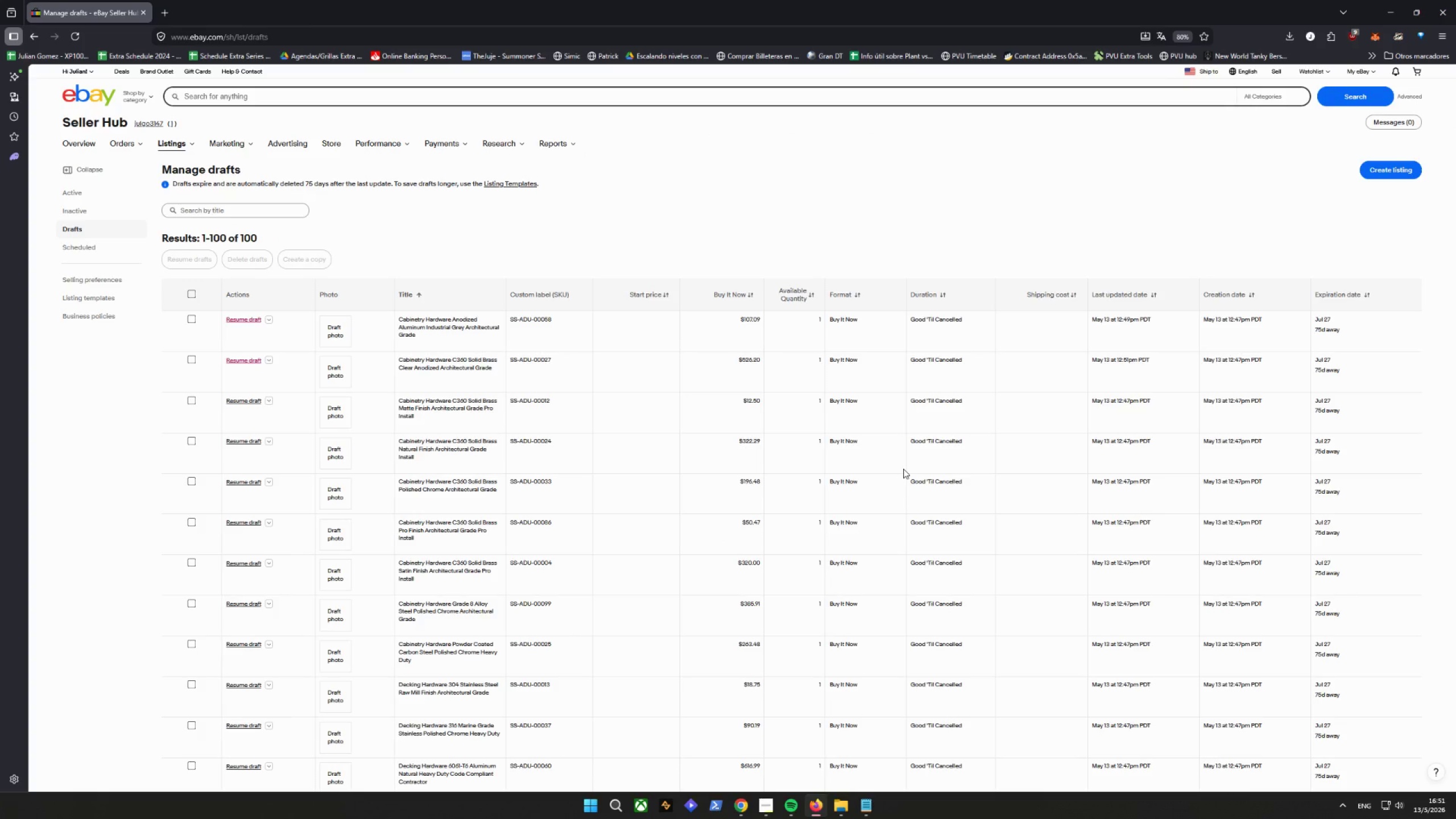 
wait(16.11)
 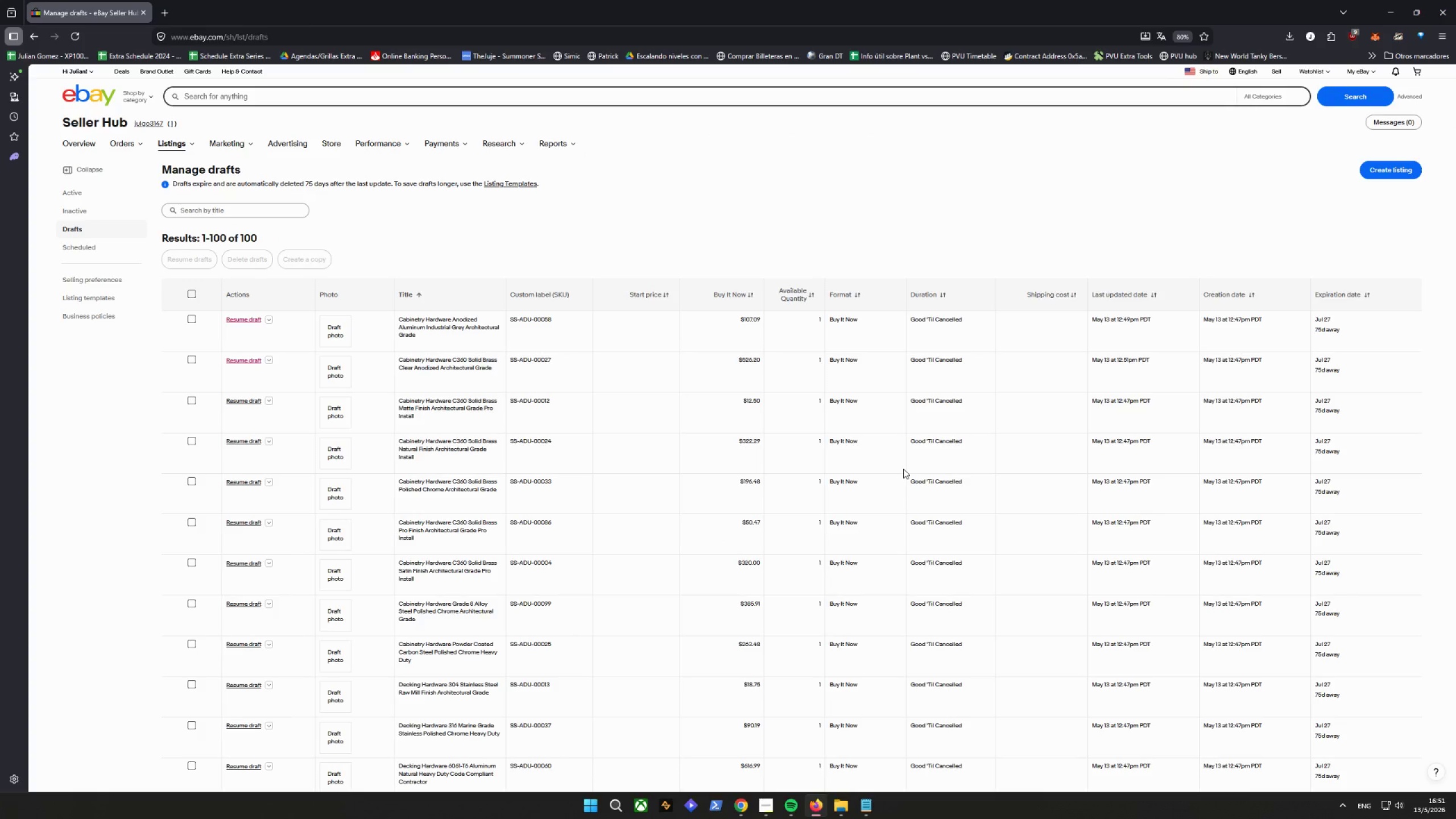 
left_click([251, 402])
 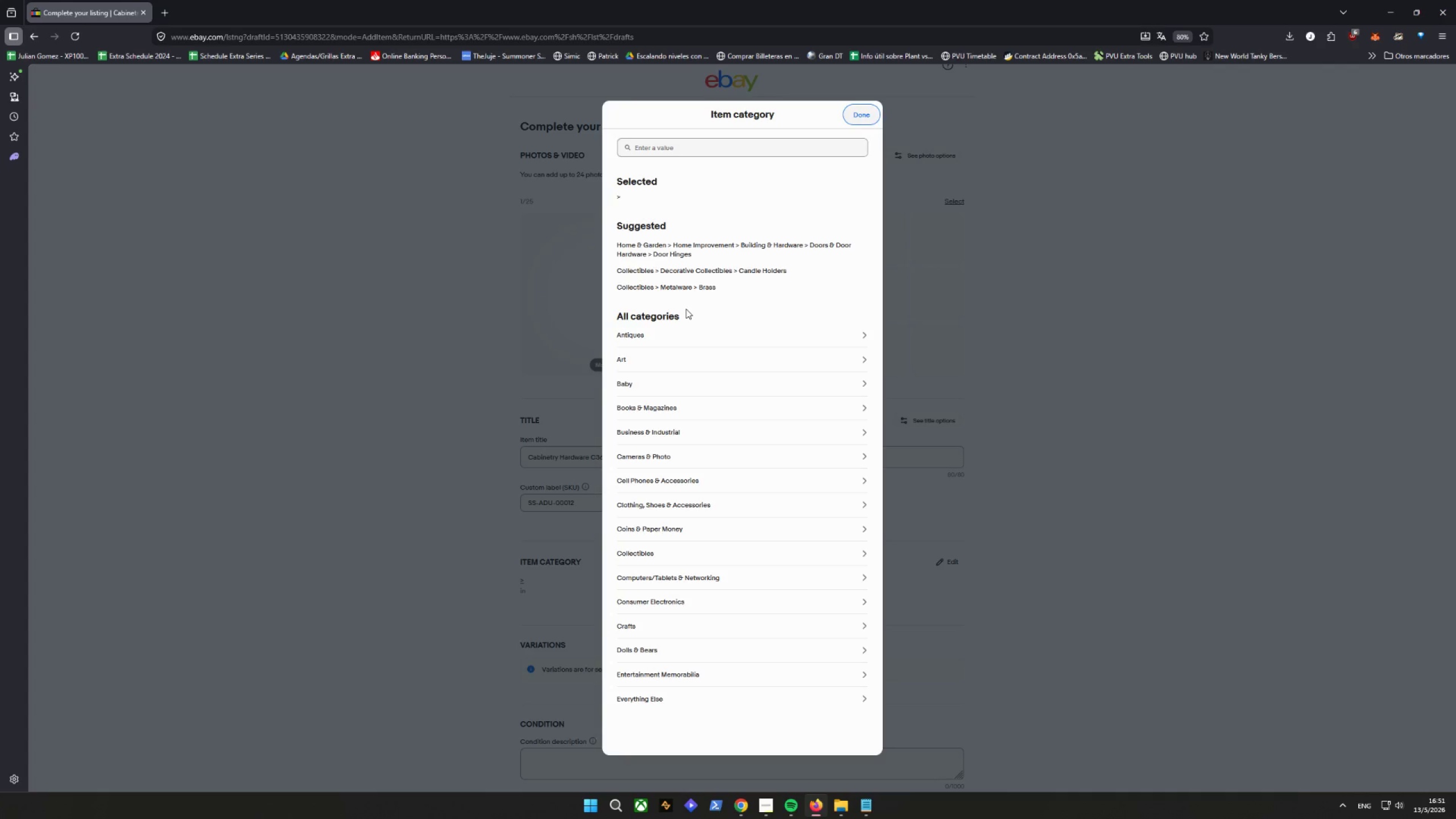 
wait(12.56)
 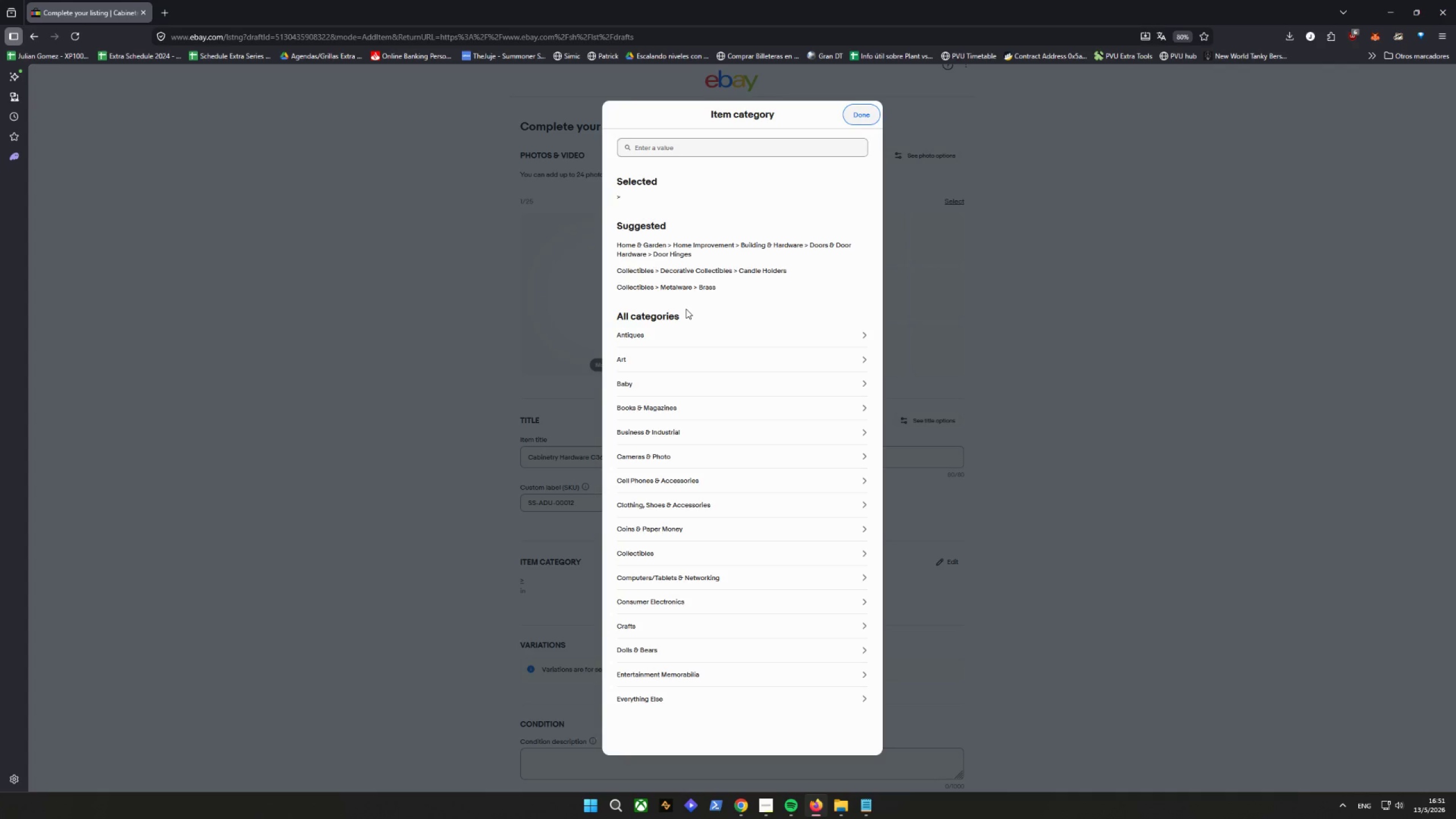 
left_click([673, 251])
 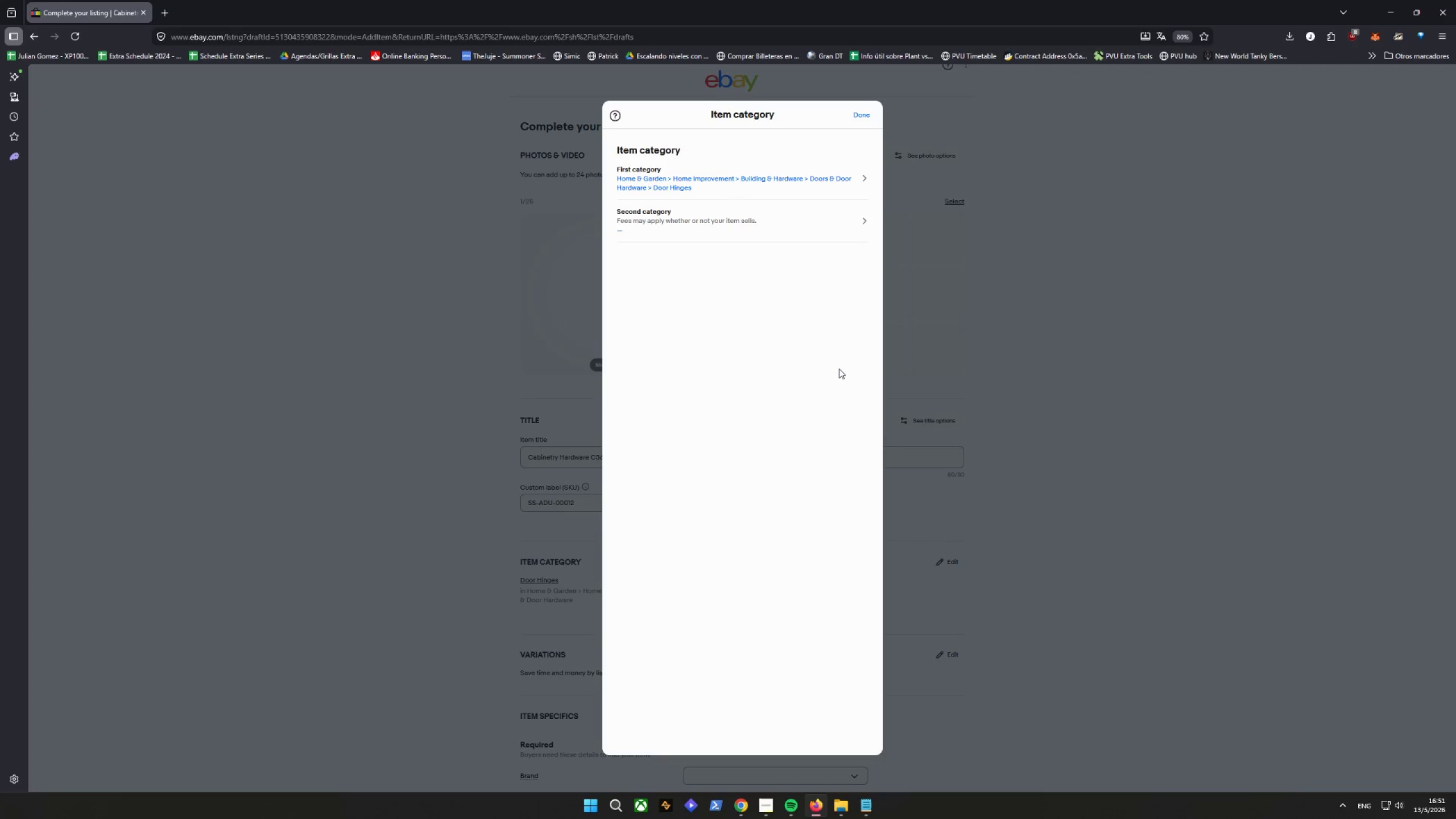 
left_click([859, 110])
 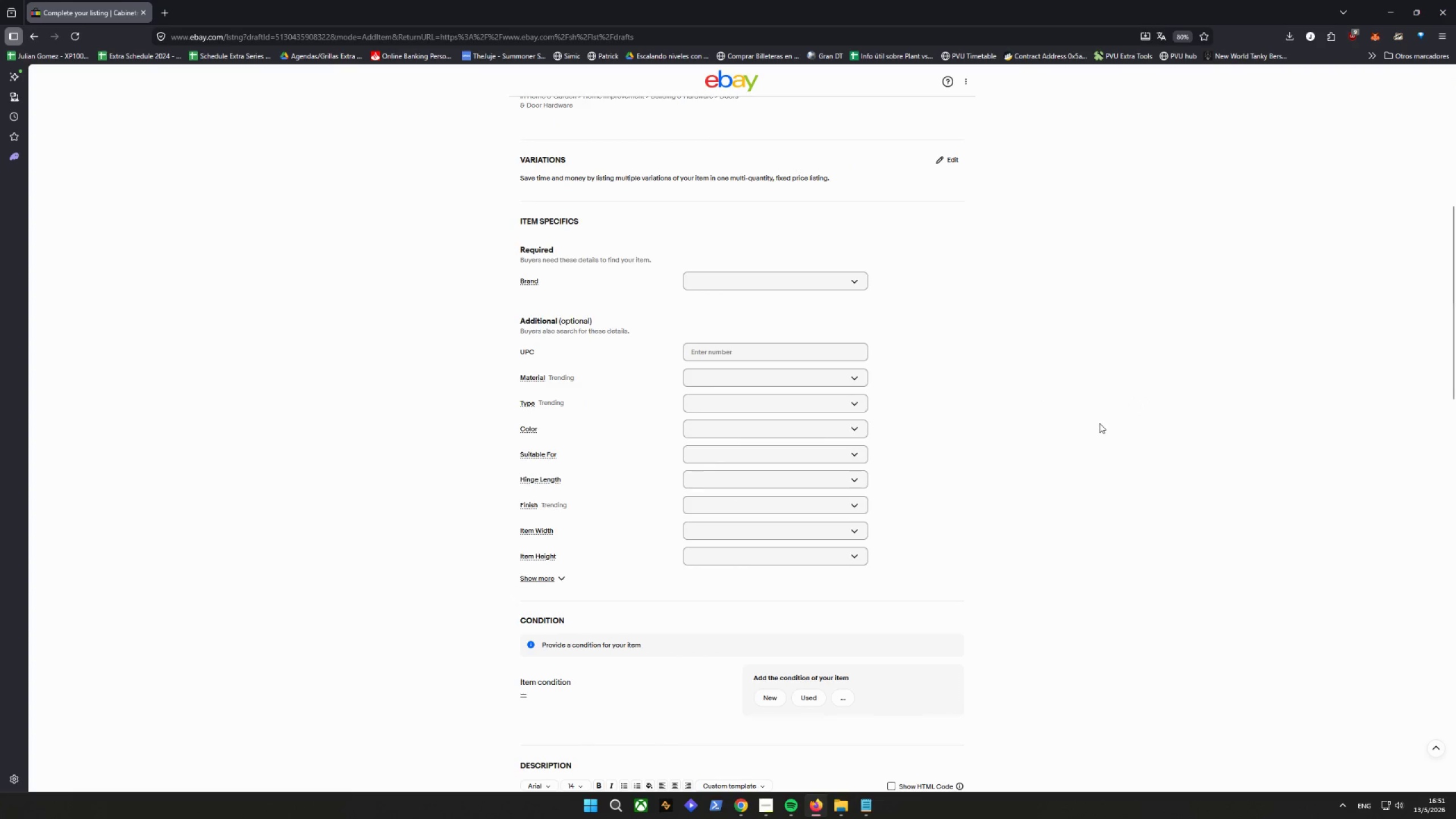 
left_click([764, 685])
 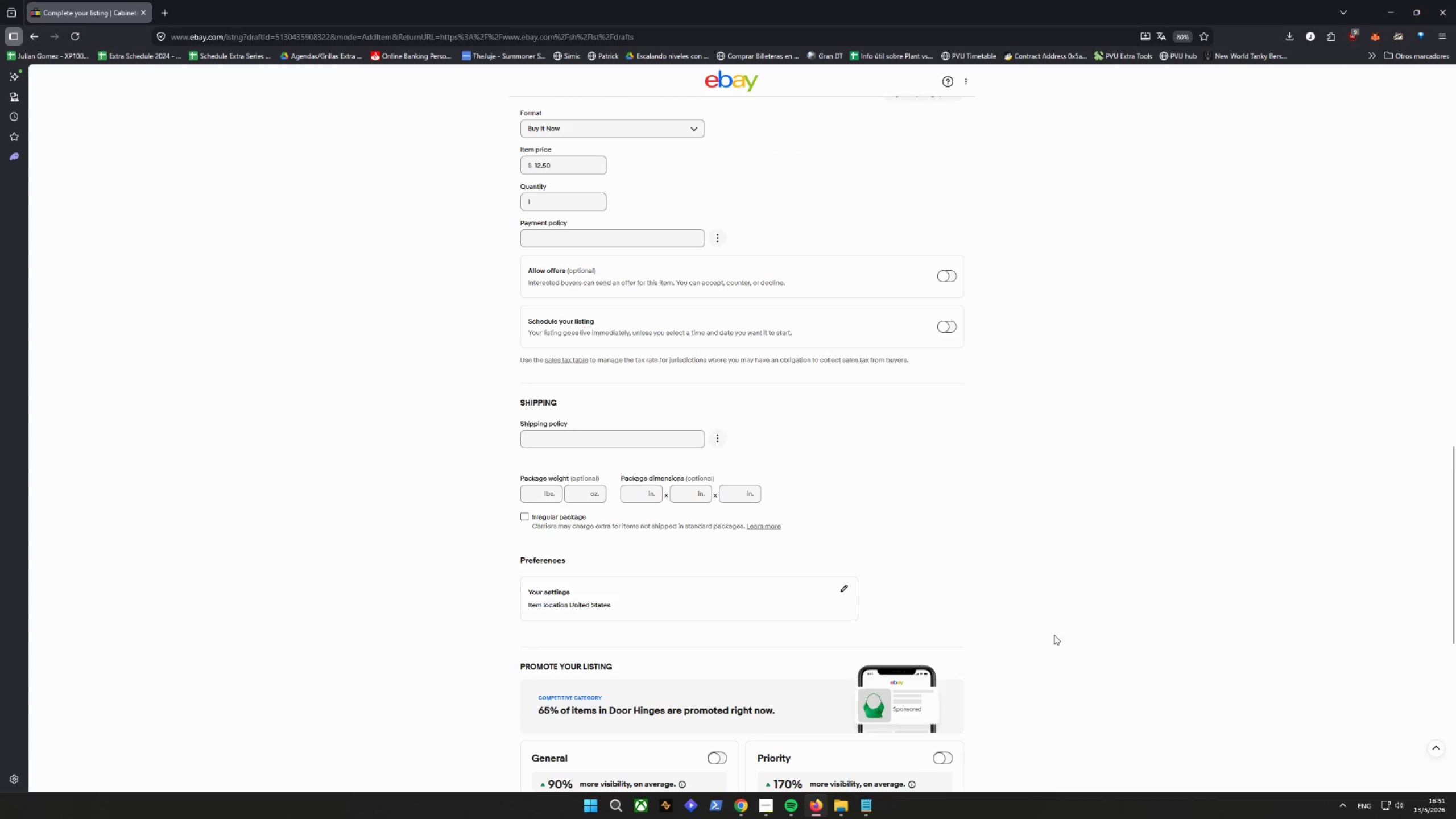 
scroll: coordinate [1033, 483], scroll_direction: up, amount: 4.0
 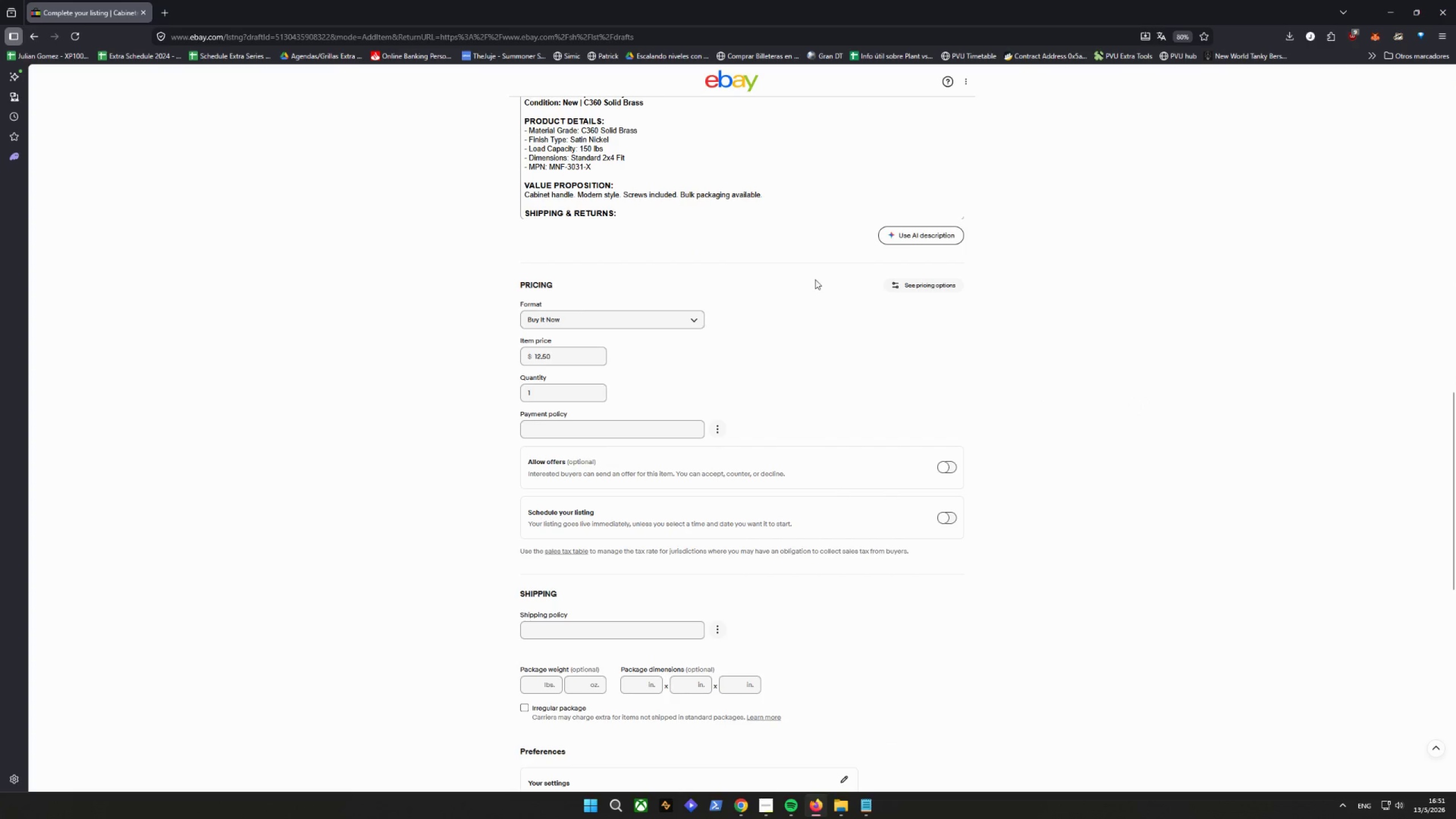 
scroll: coordinate [1061, 287], scroll_direction: down, amount: 19.0
 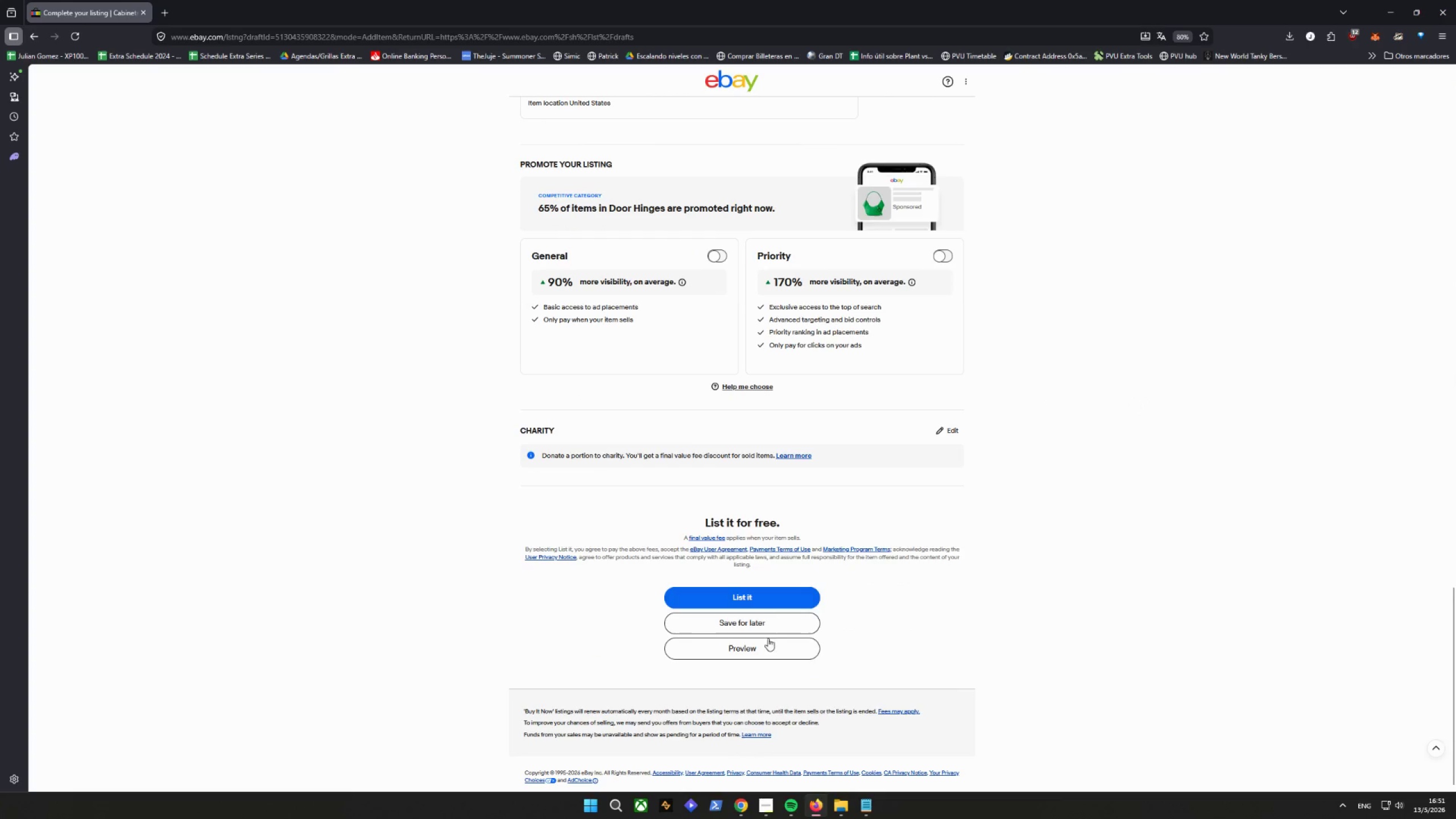 
left_click([768, 622])
 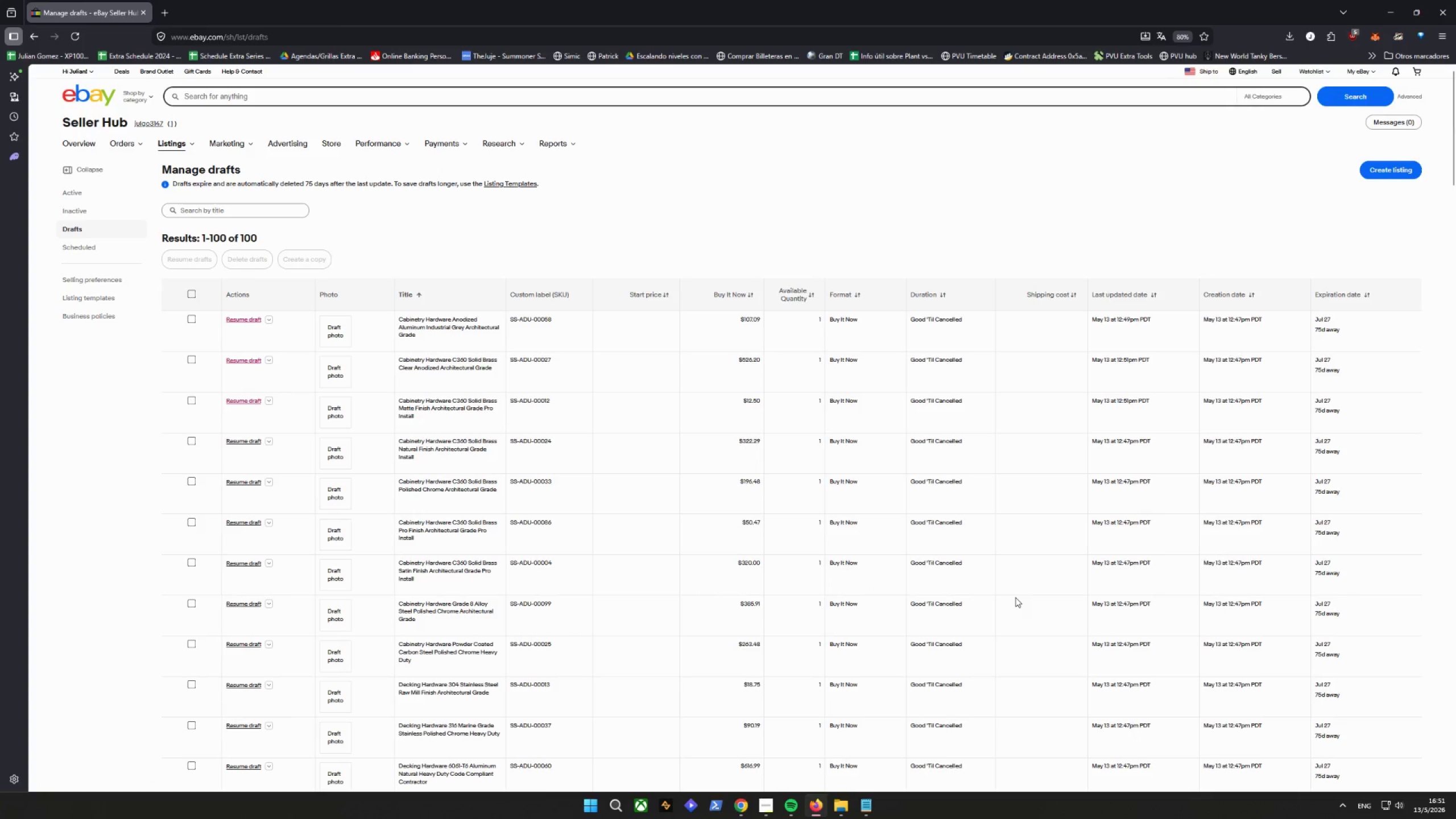 
wait(8.59)
 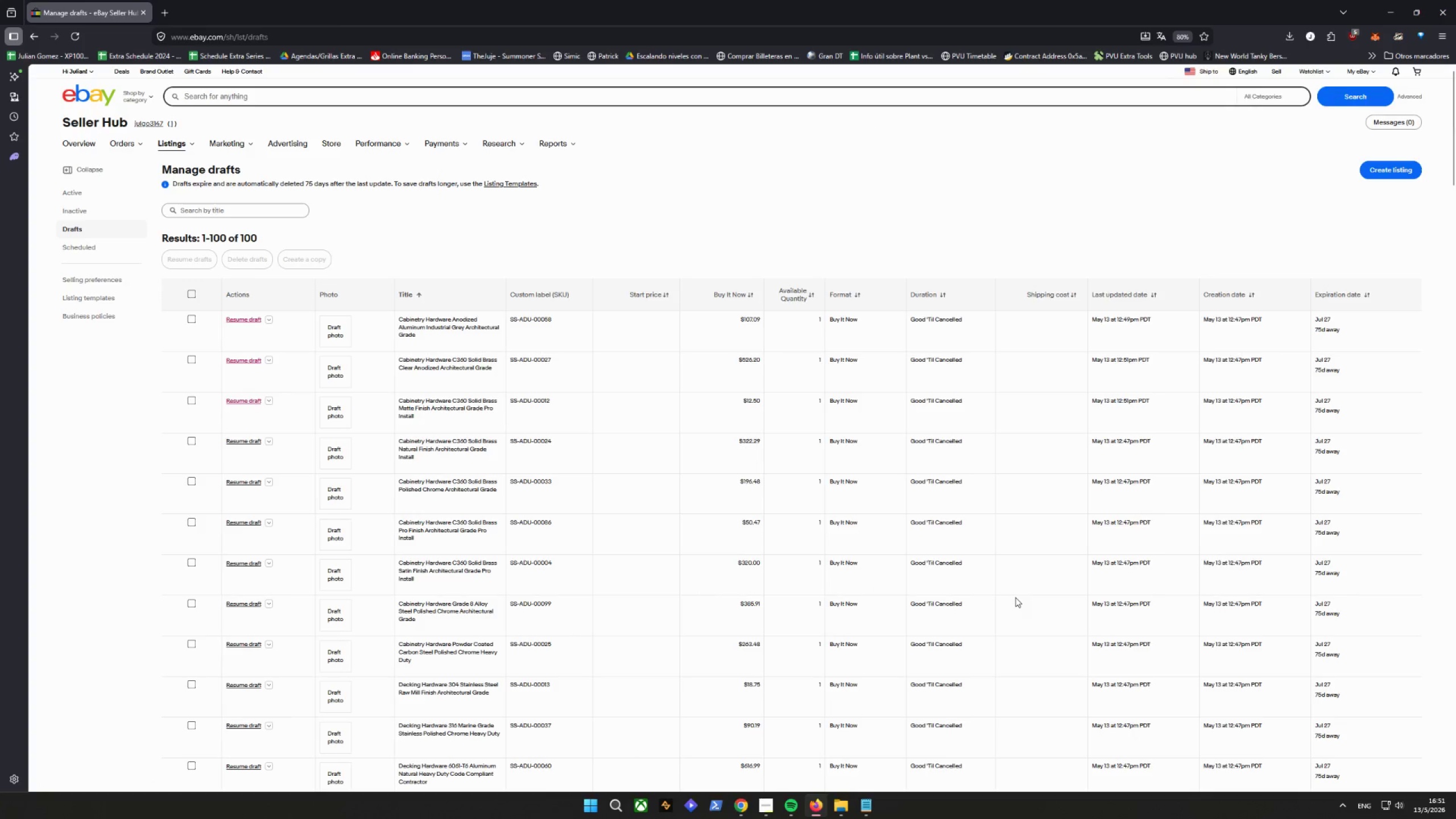 
double_click([231, 442])
 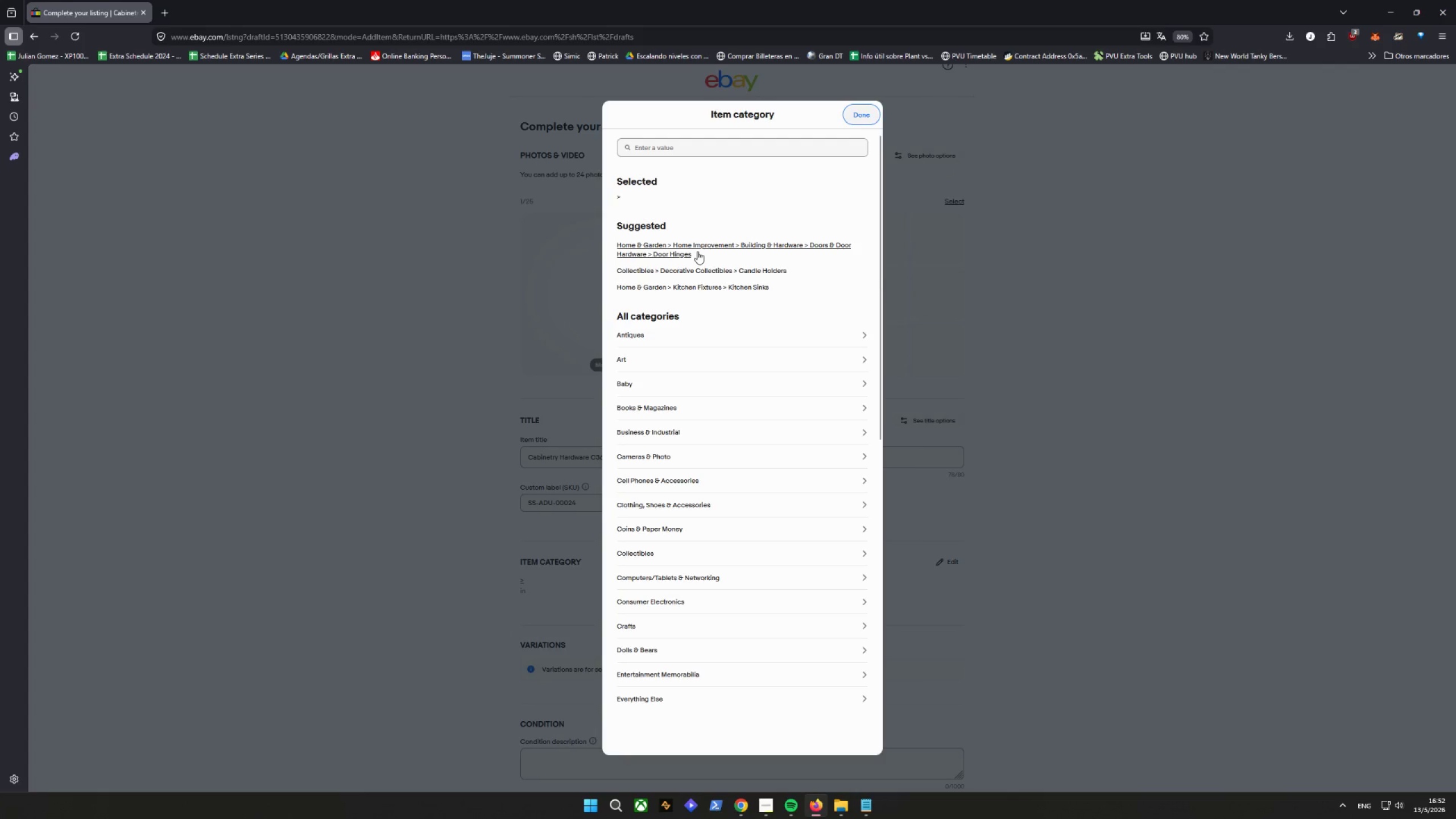 
wait(5.77)
 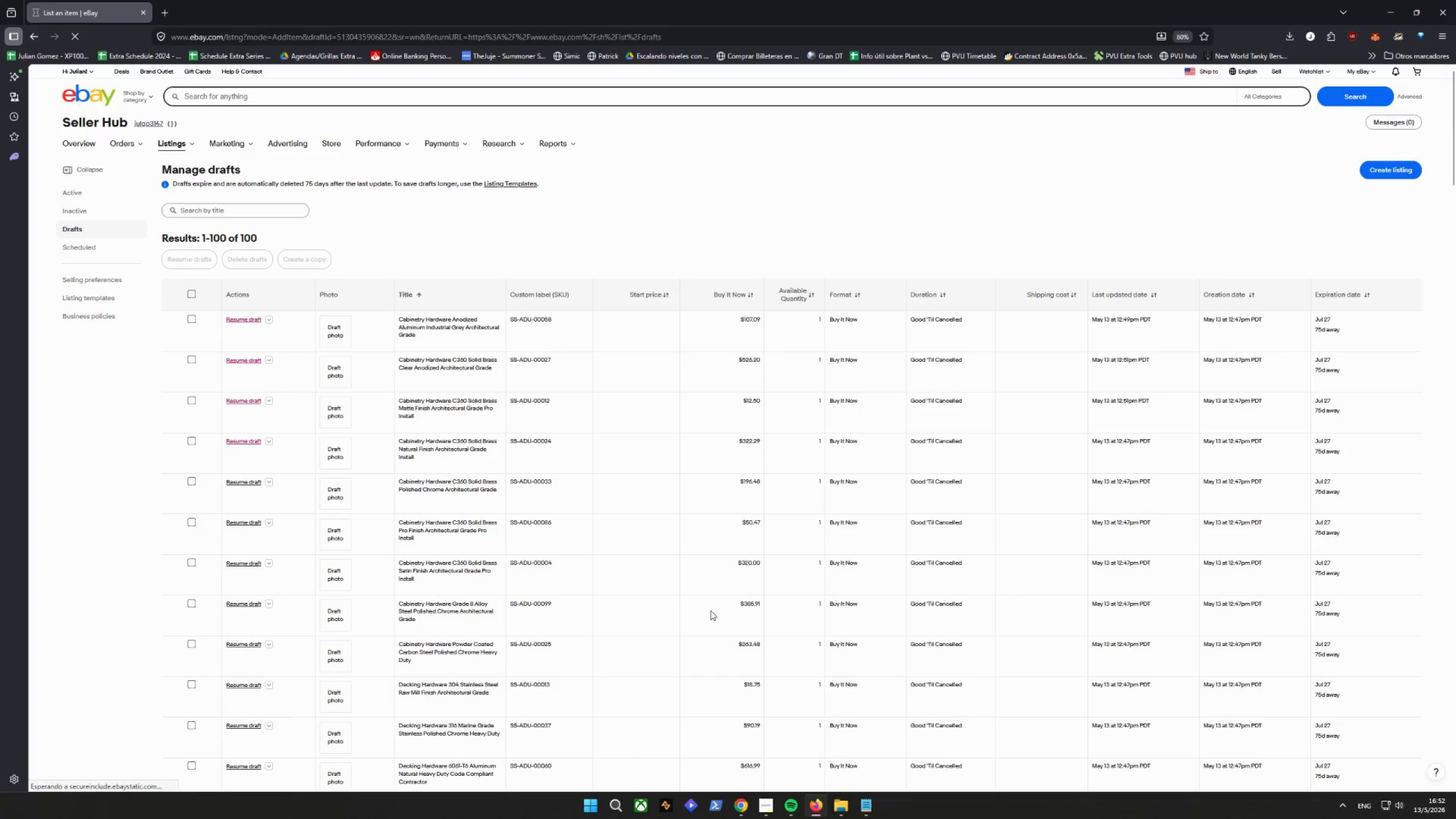 
left_click([657, 241])
 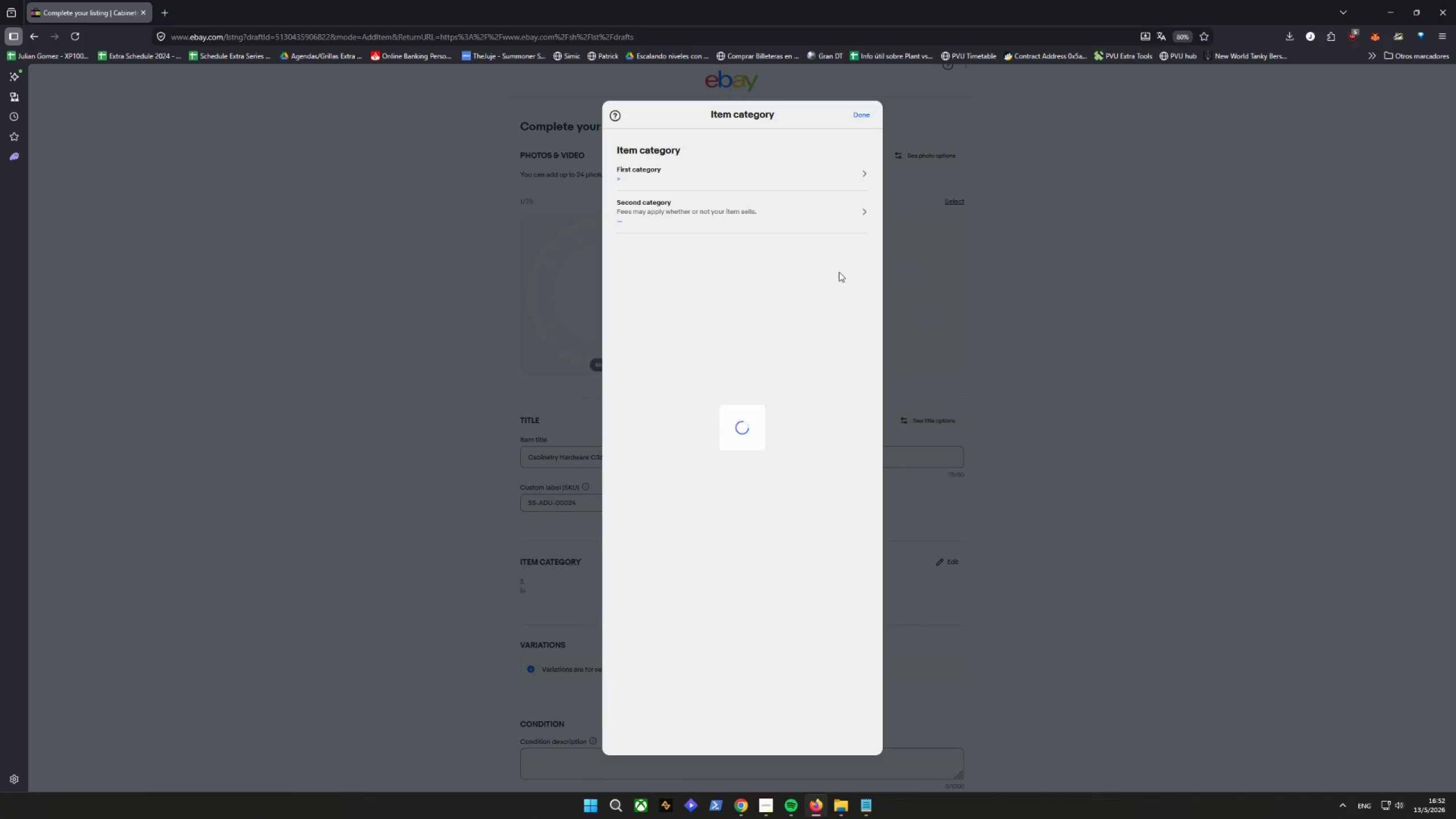 
mouse_move([803, 209])
 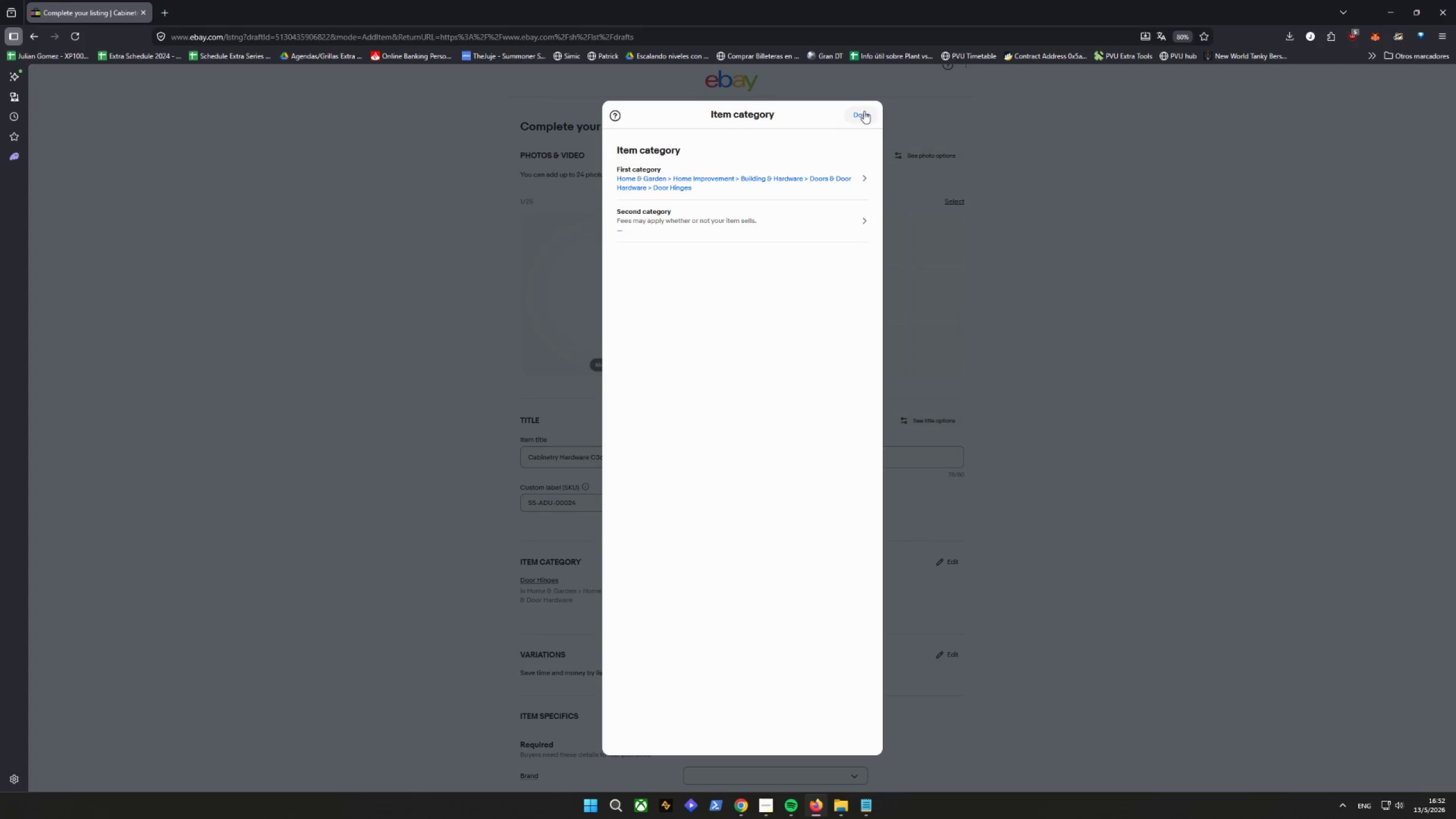 
left_click([864, 113])
 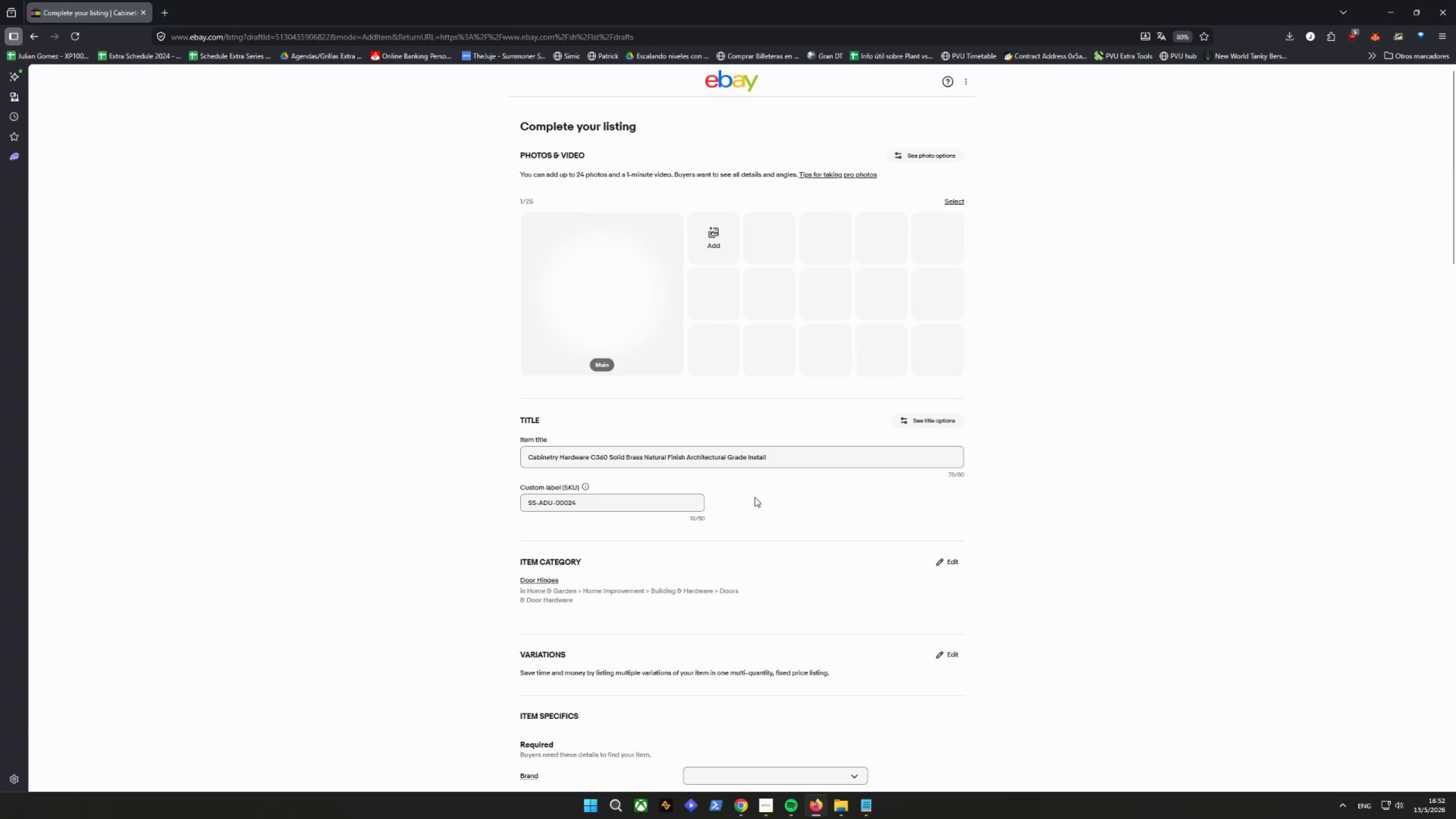 
left_click_drag(start_coordinate=[776, 453], to_coordinate=[527, 459])
 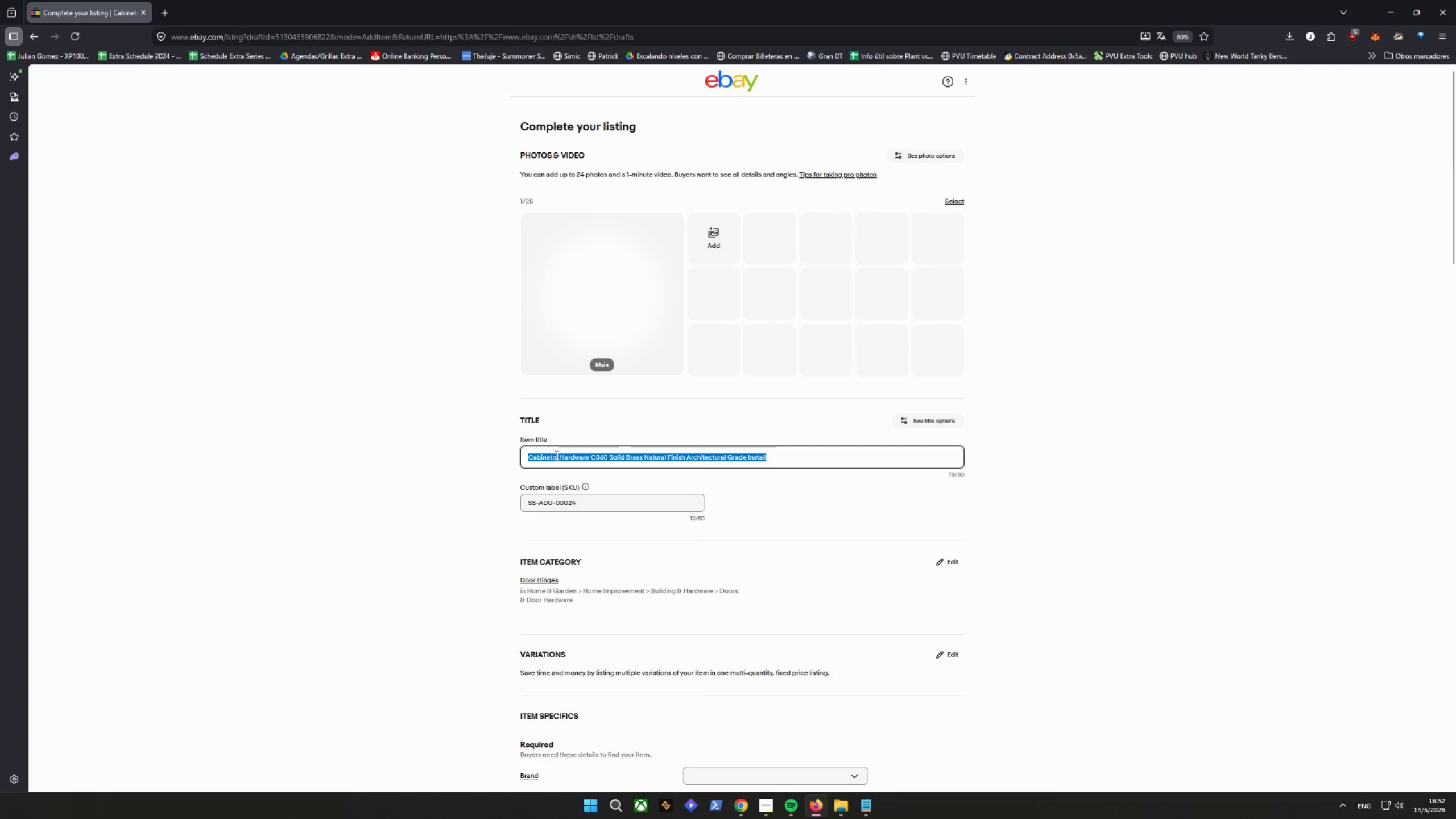 
right_click([556, 455])
 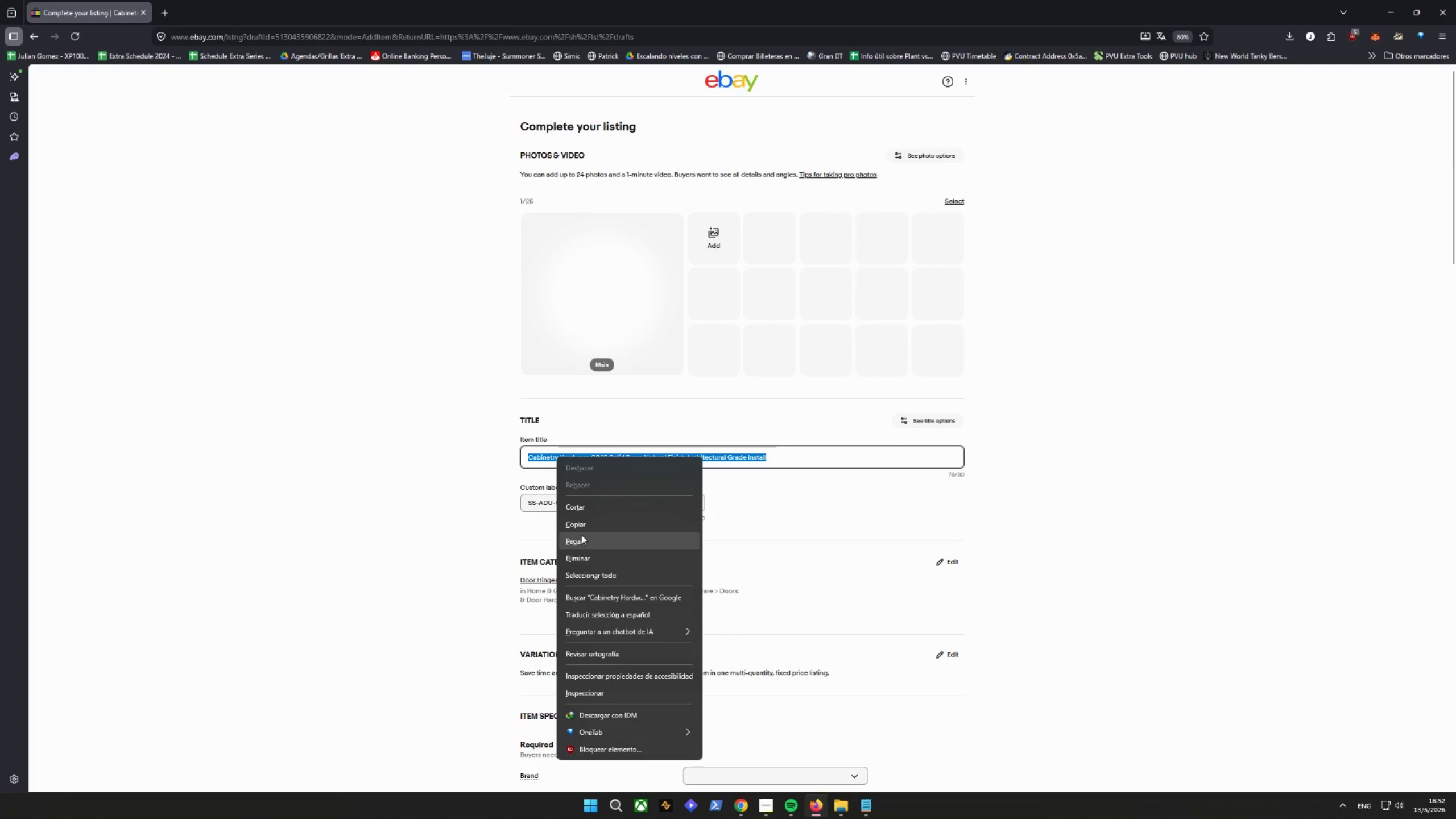 
left_click([581, 526])
 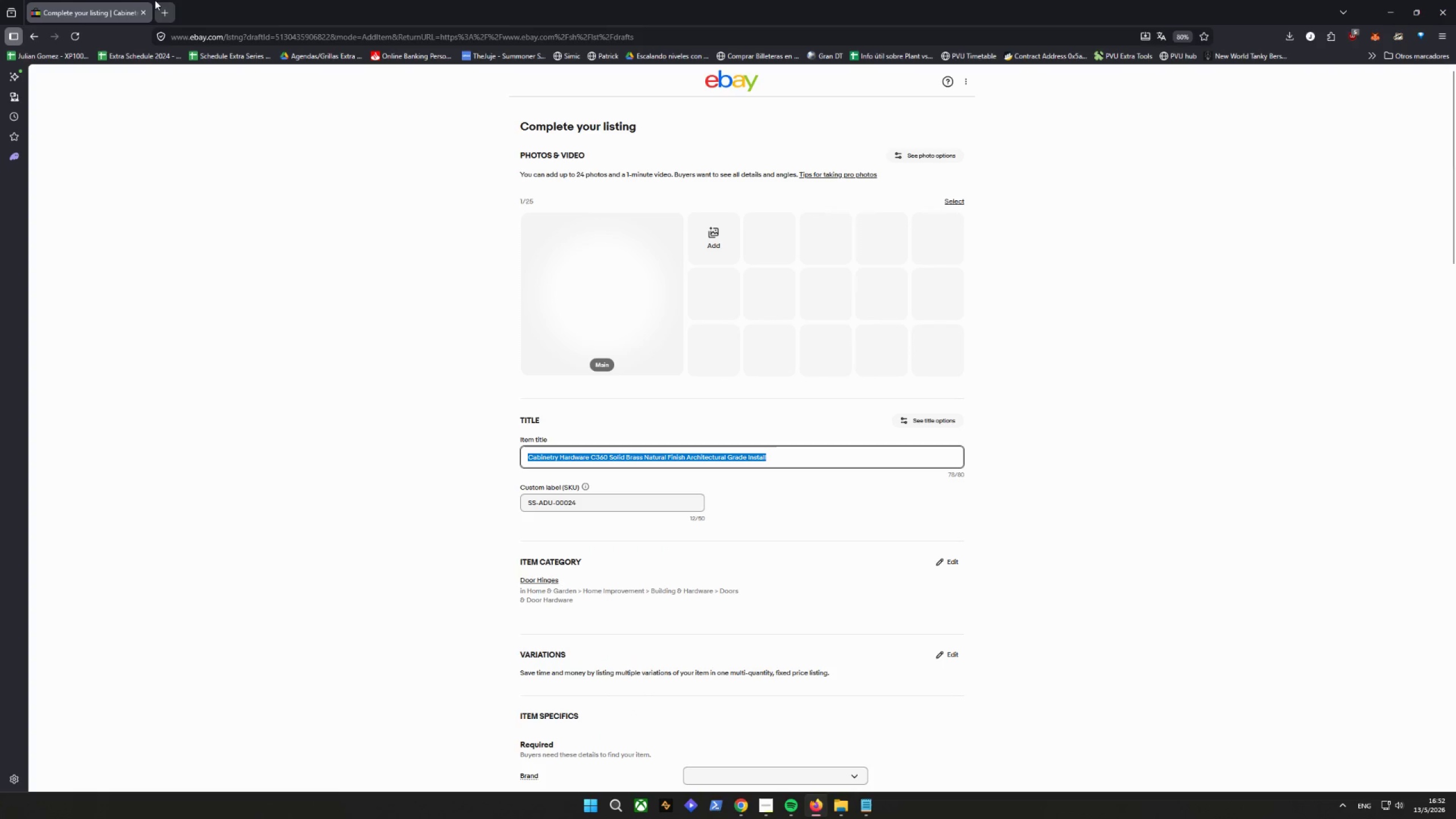 
left_click([155, 0])
 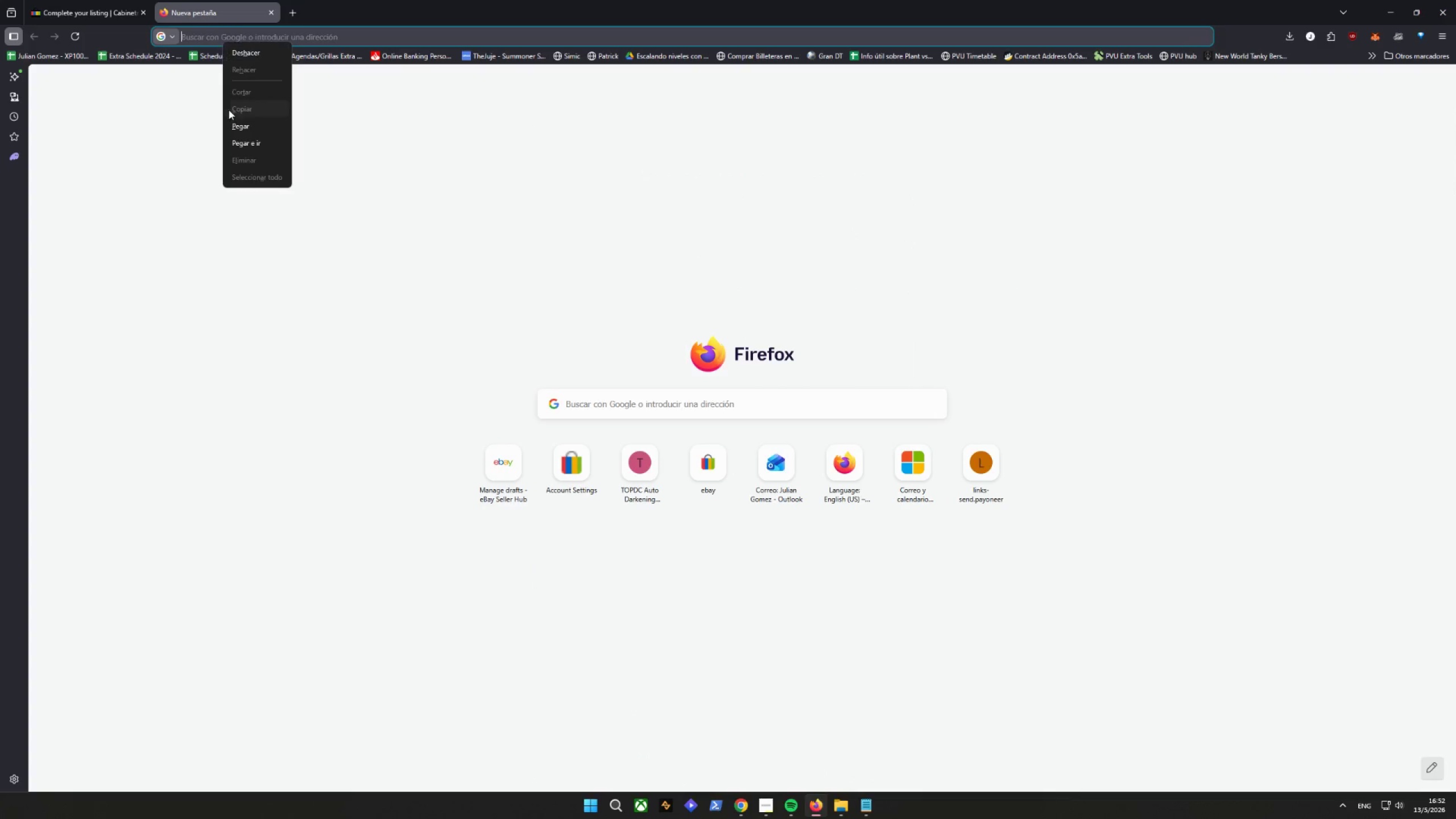 
left_click([240, 146])
 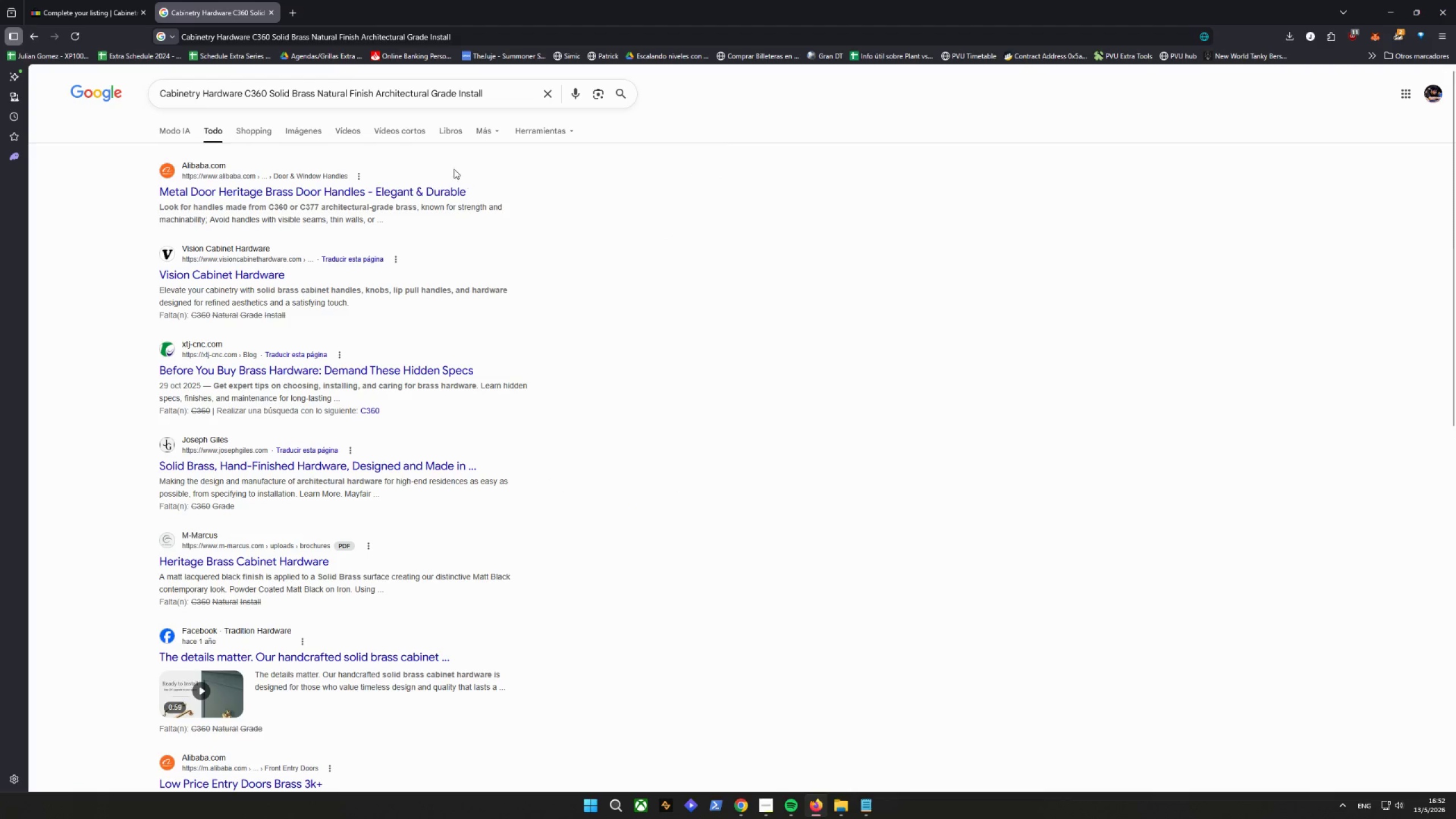 
left_click([271, 11])
 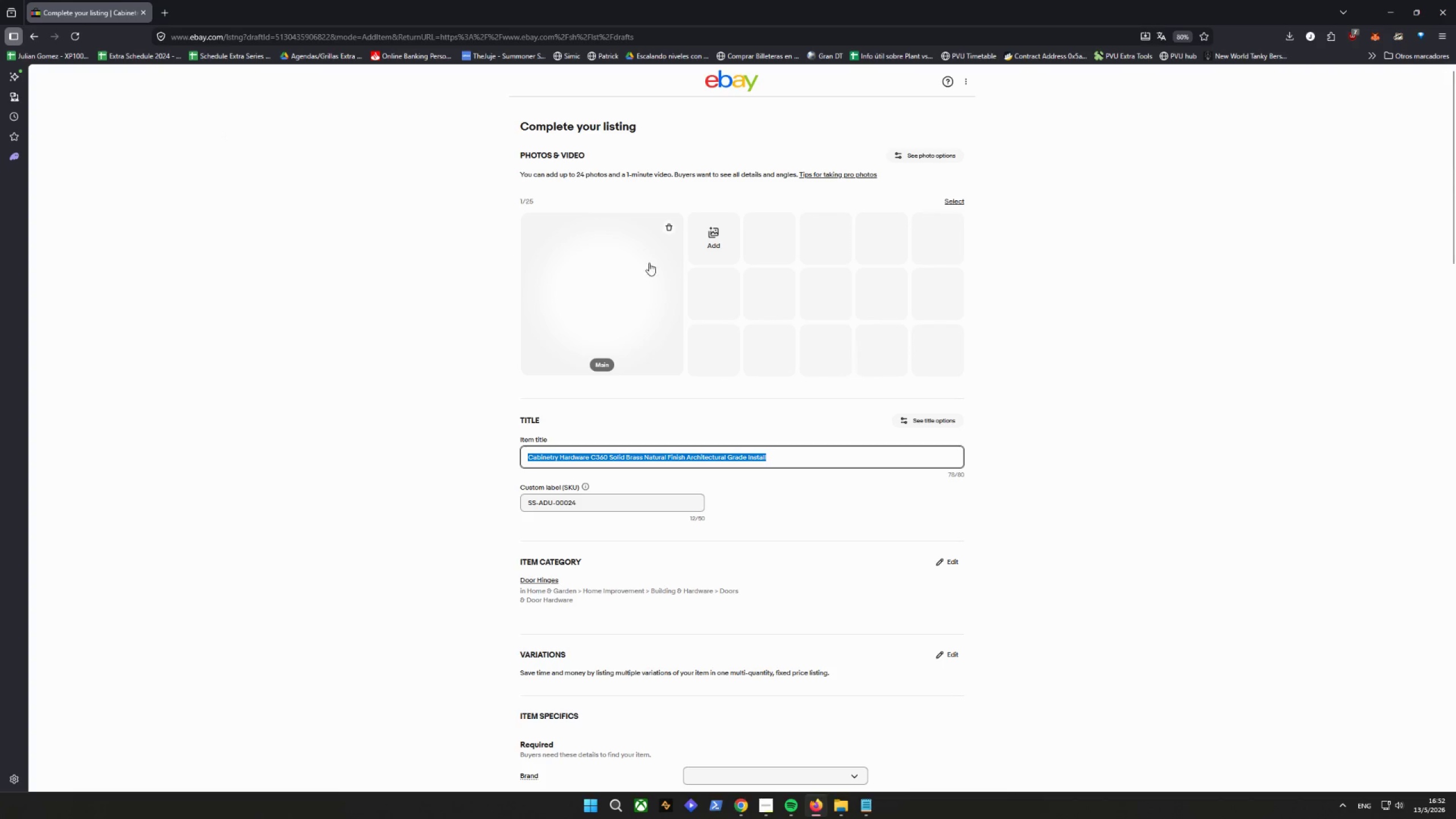 
scroll: coordinate [358, 150], scroll_direction: down, amount: 15.0
 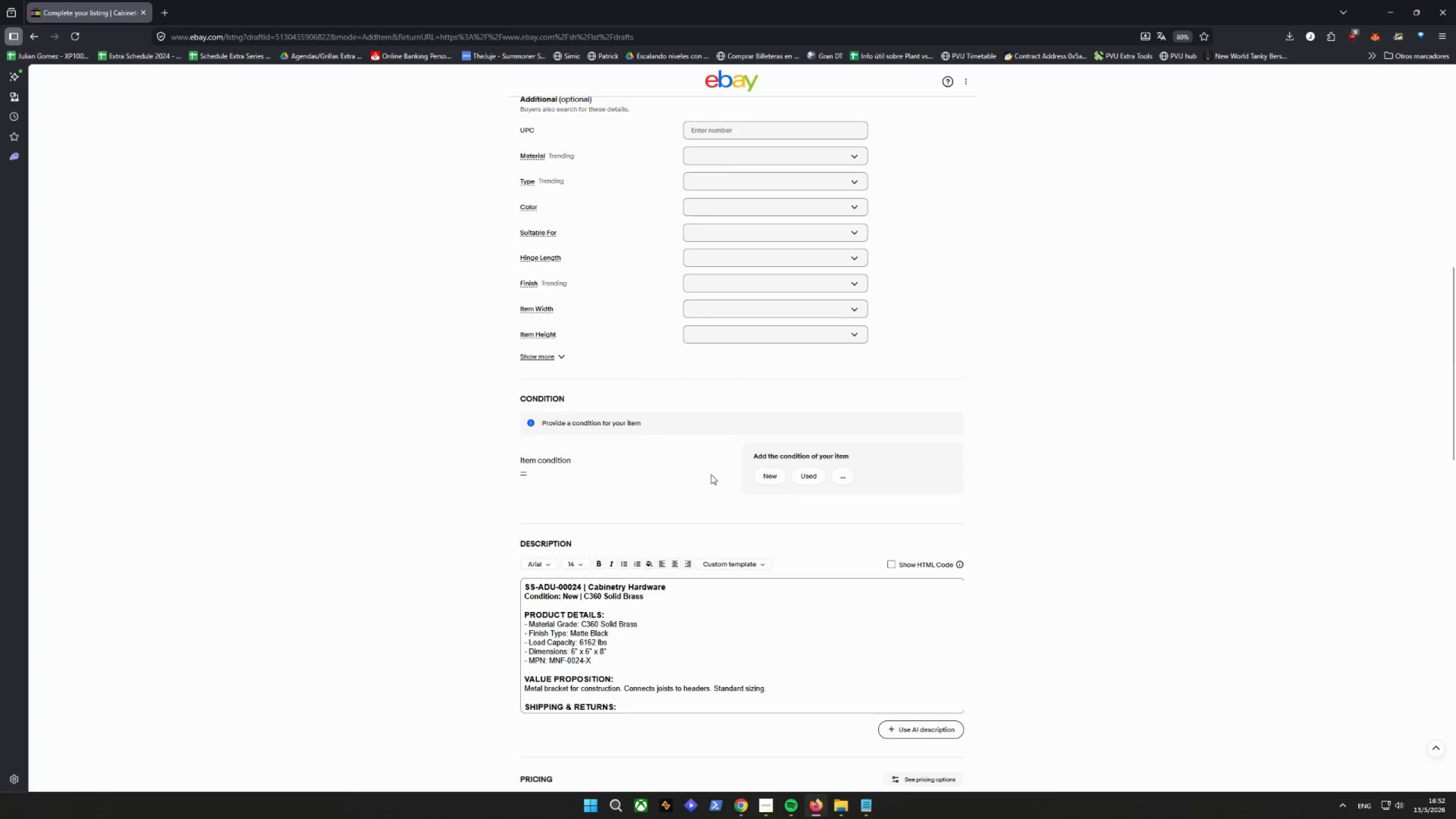 
left_click([773, 479])
 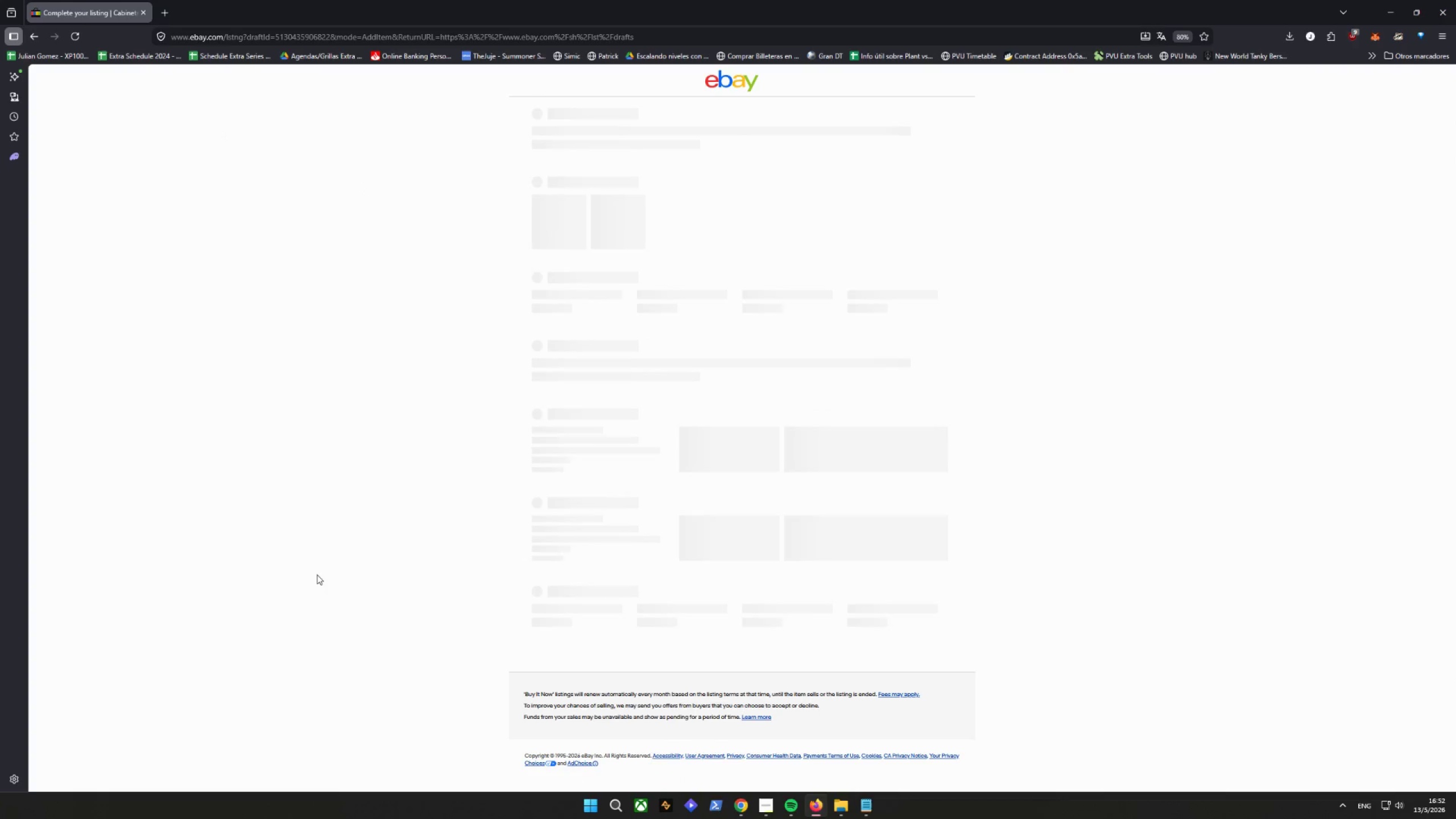 
wait(9.32)
 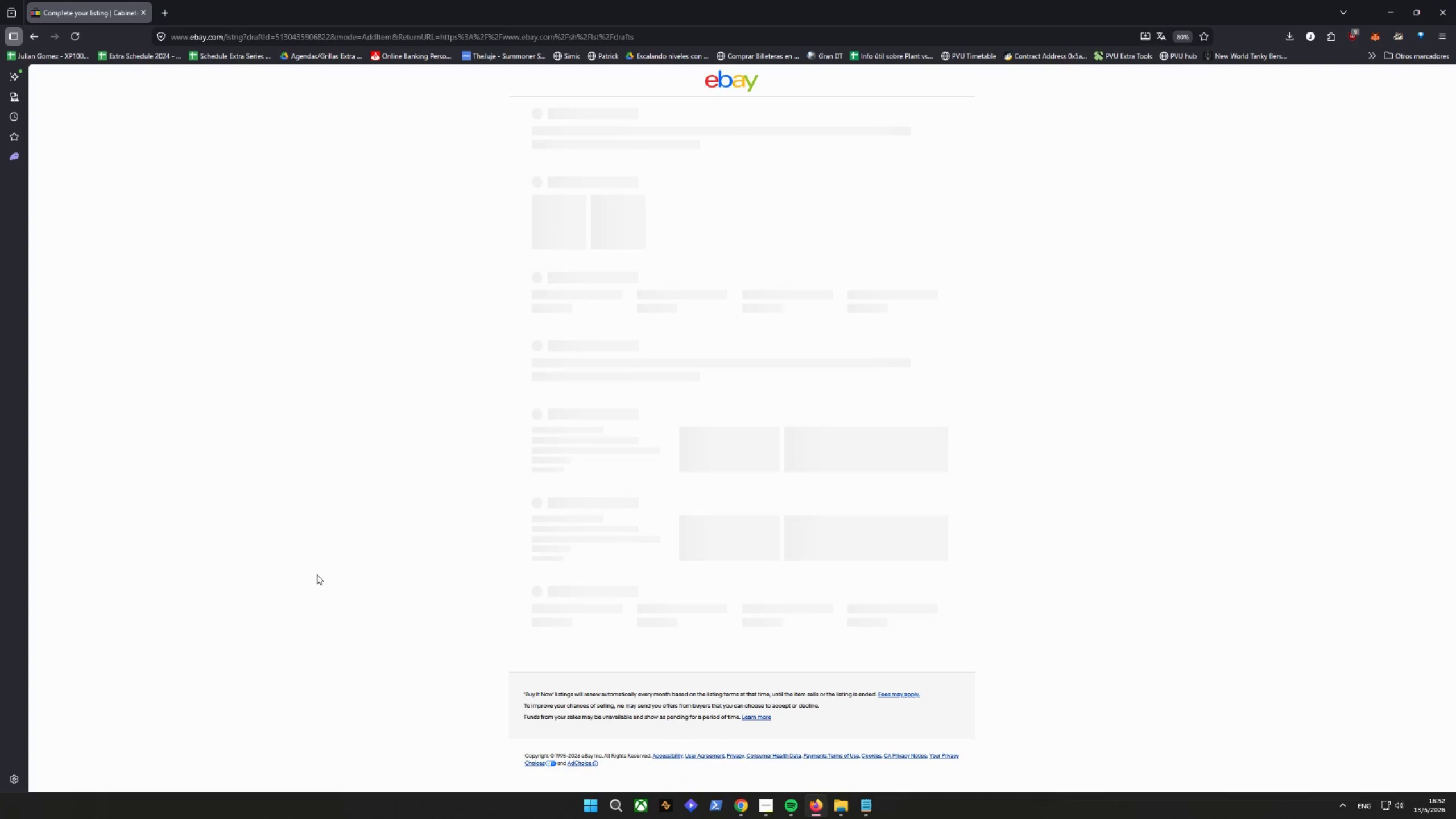 
left_click([241, 482])
 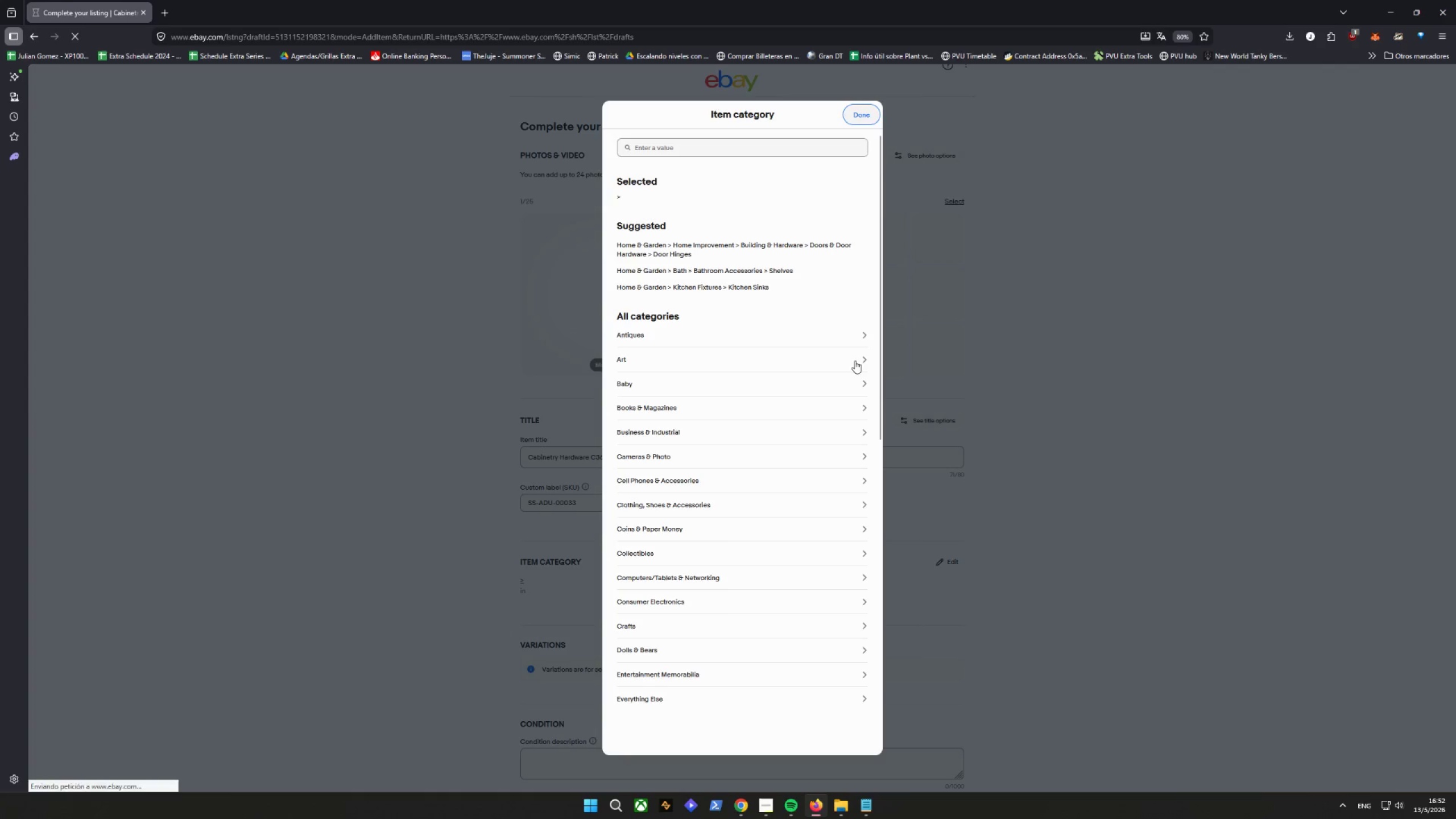 
wait(8.39)
 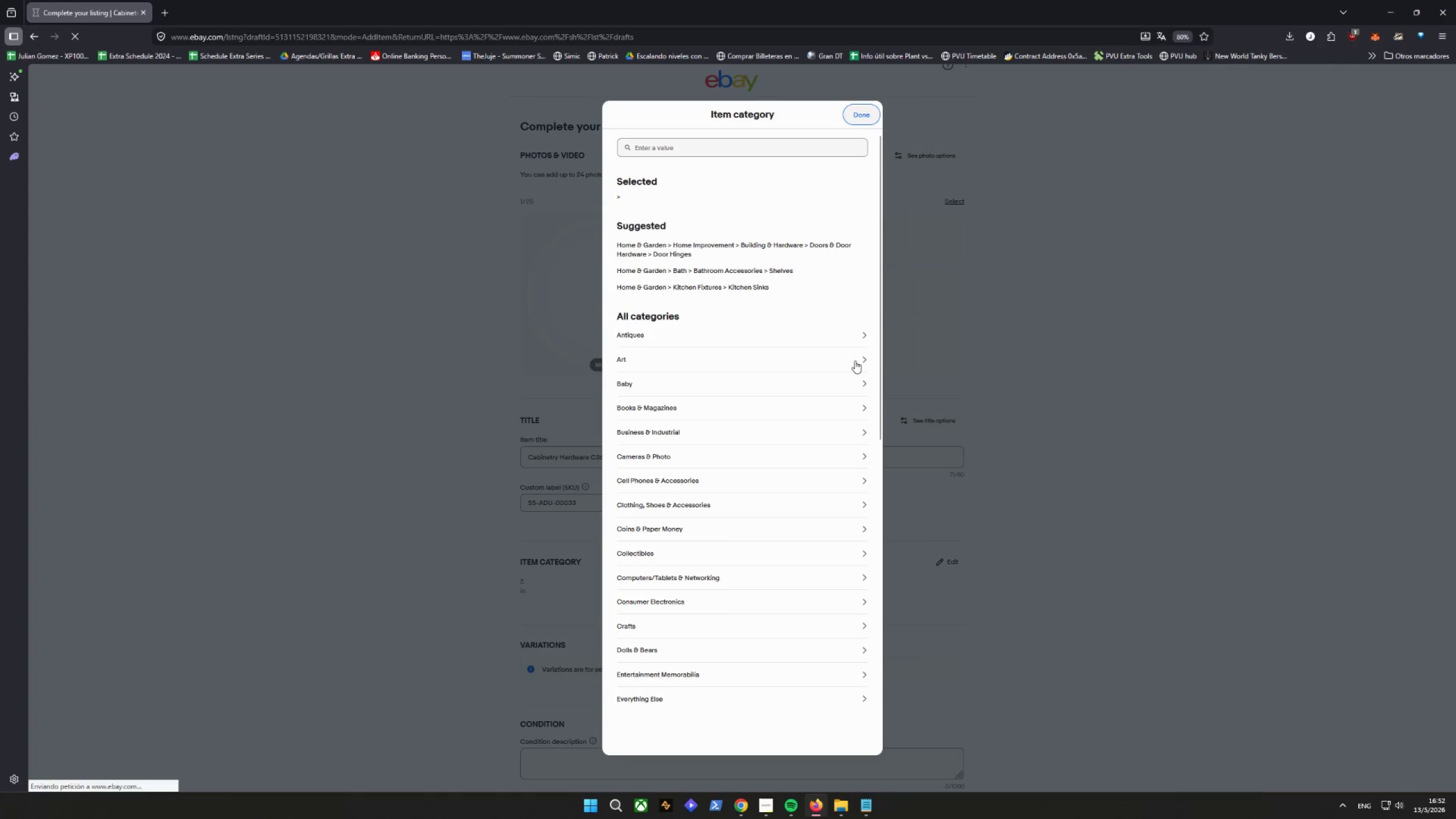 
left_click([862, 118])
 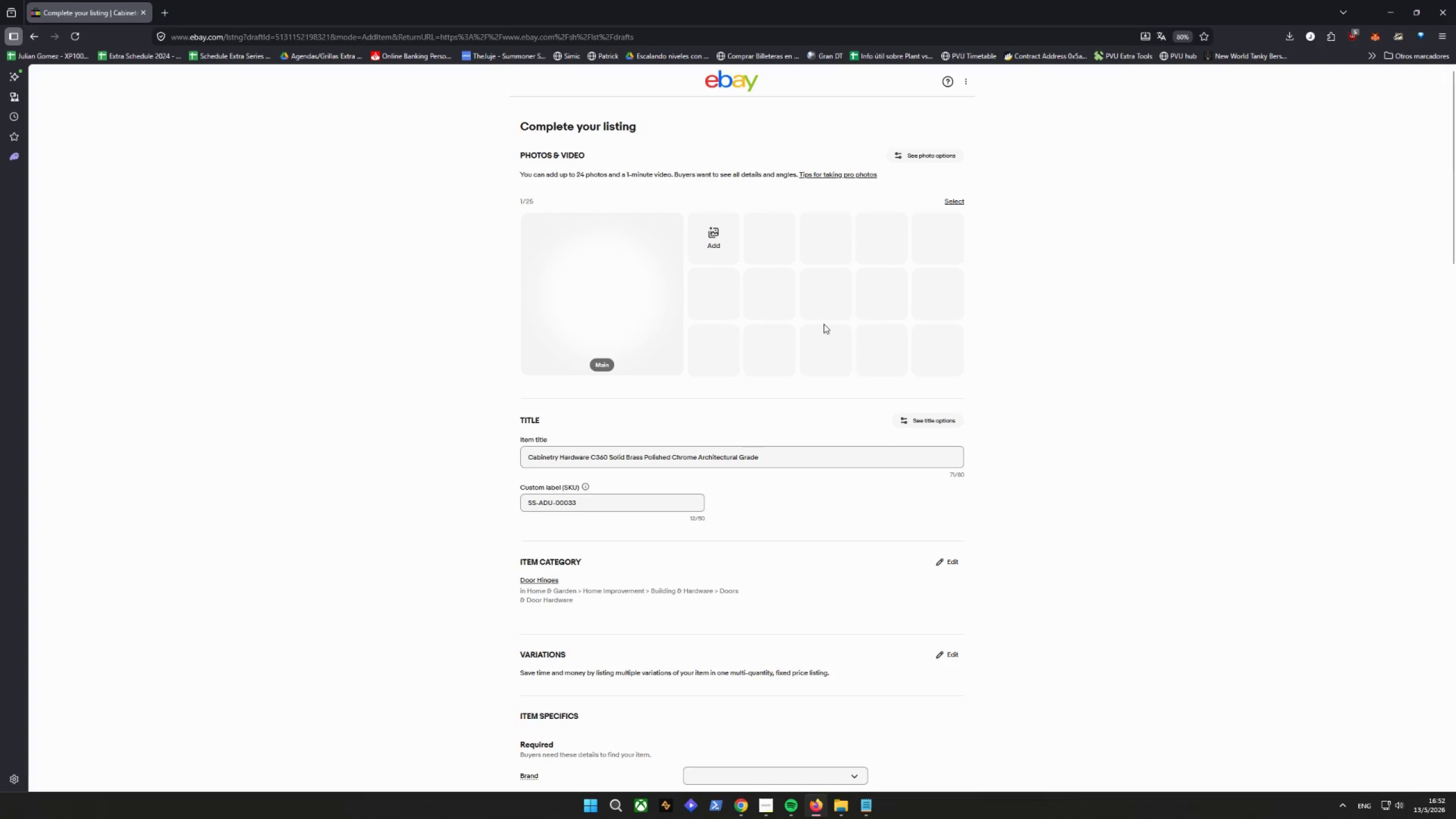 
scroll: coordinate [576, 434], scroll_direction: down, amount: 30.0
 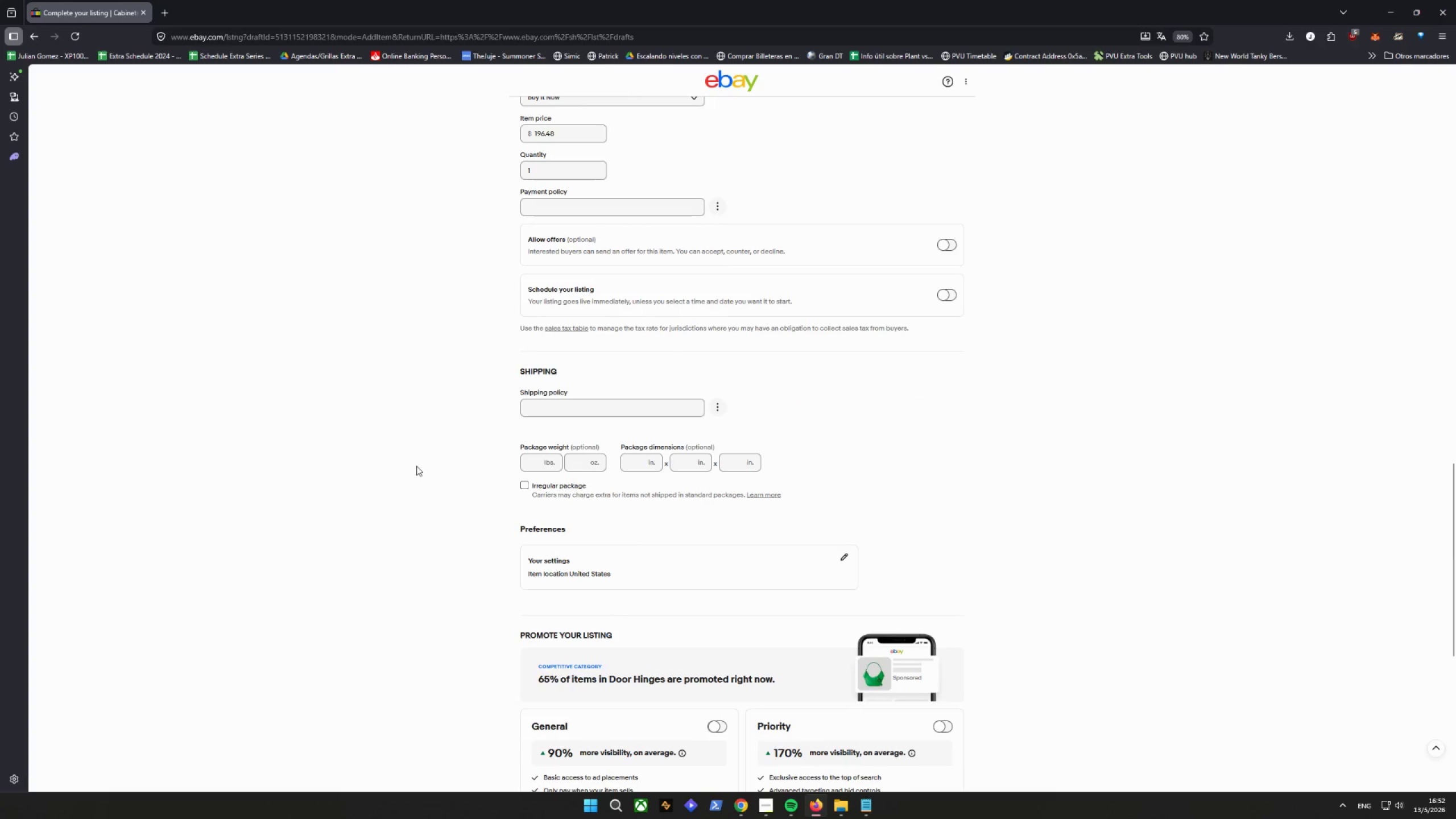 
scroll: coordinate [427, 452], scroll_direction: down, amount: 10.0
 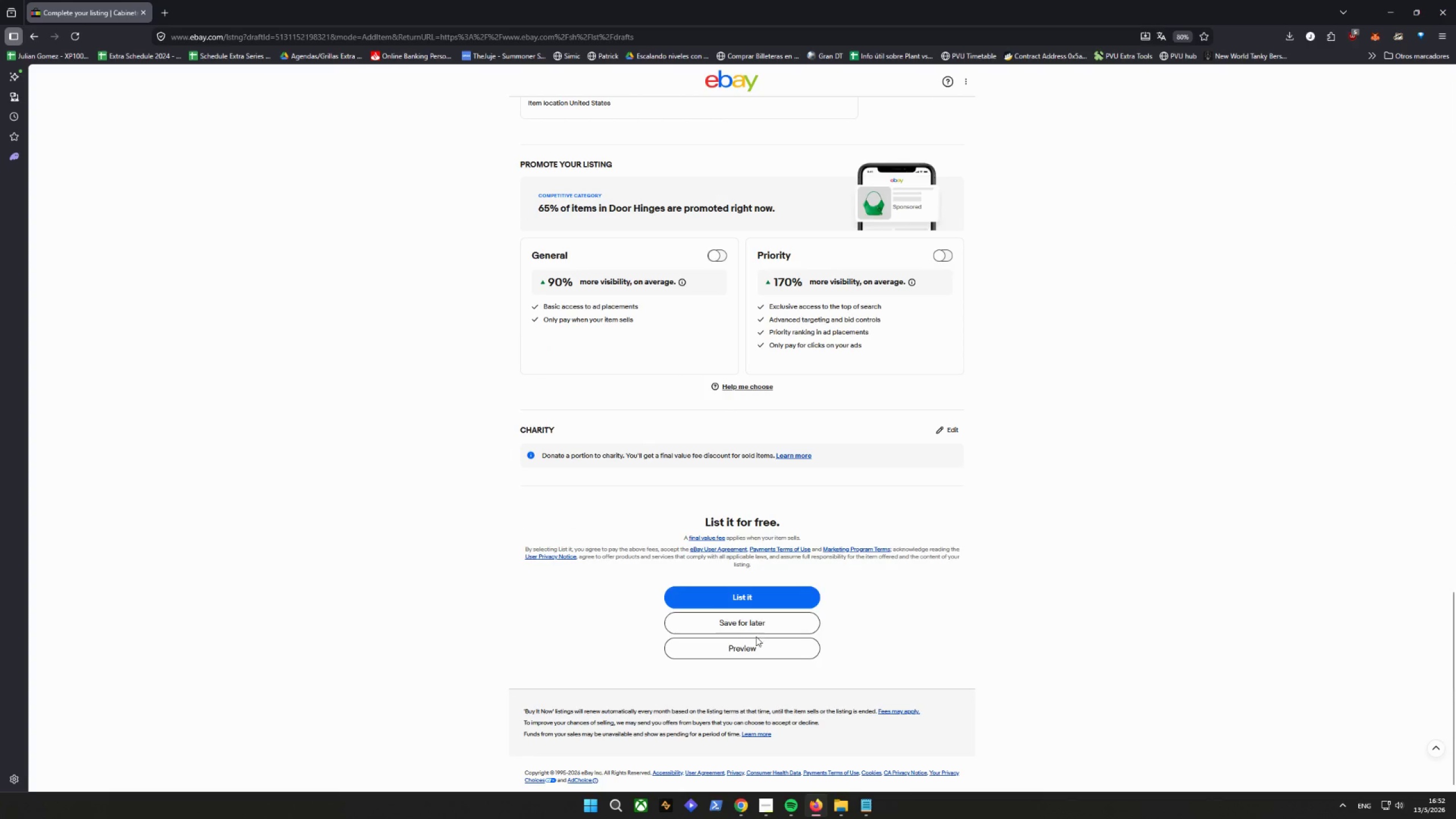 
left_click([750, 621])
 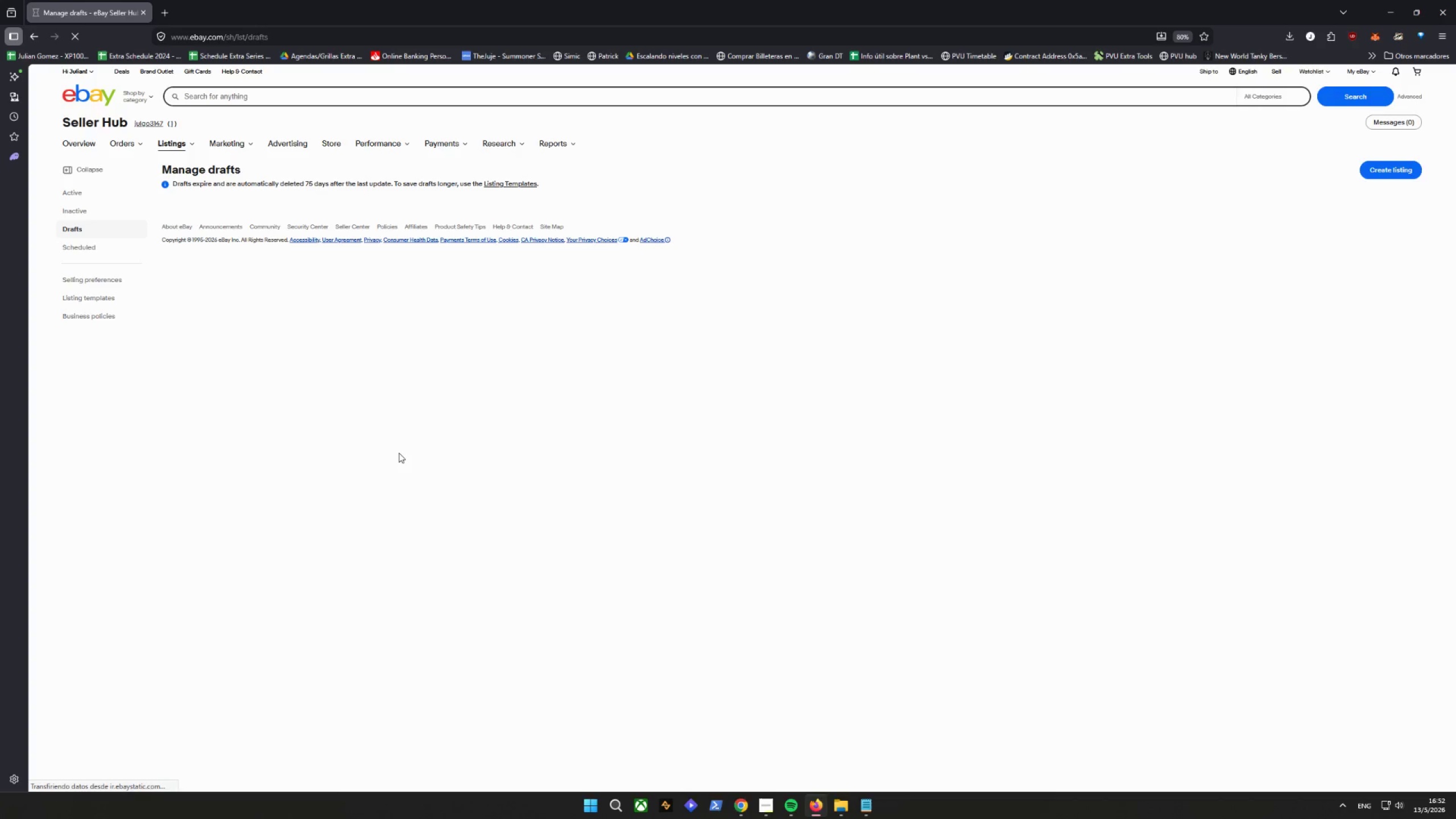 
scroll: coordinate [411, 456], scroll_direction: down, amount: 2.0
 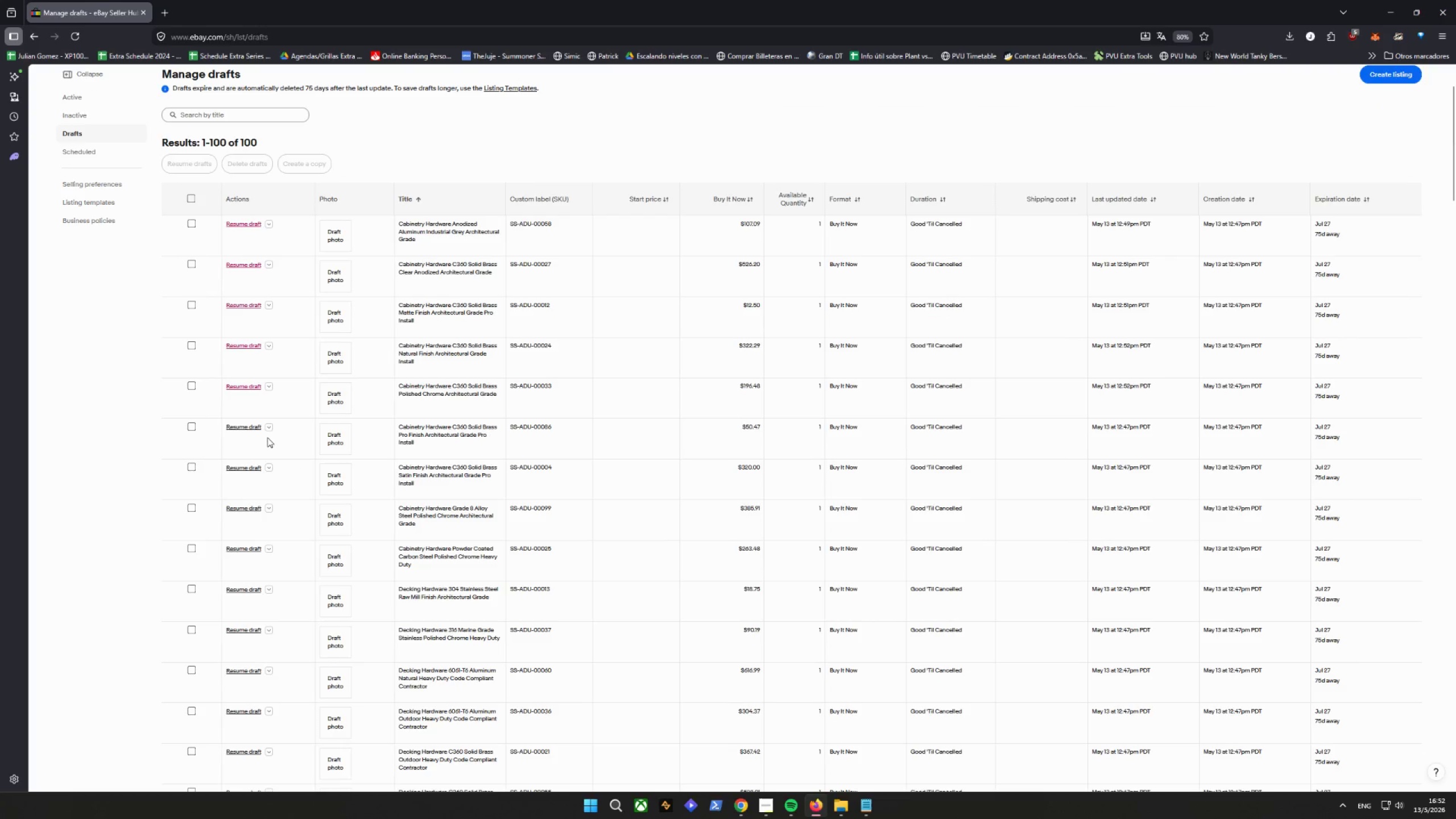 
left_click([247, 427])
 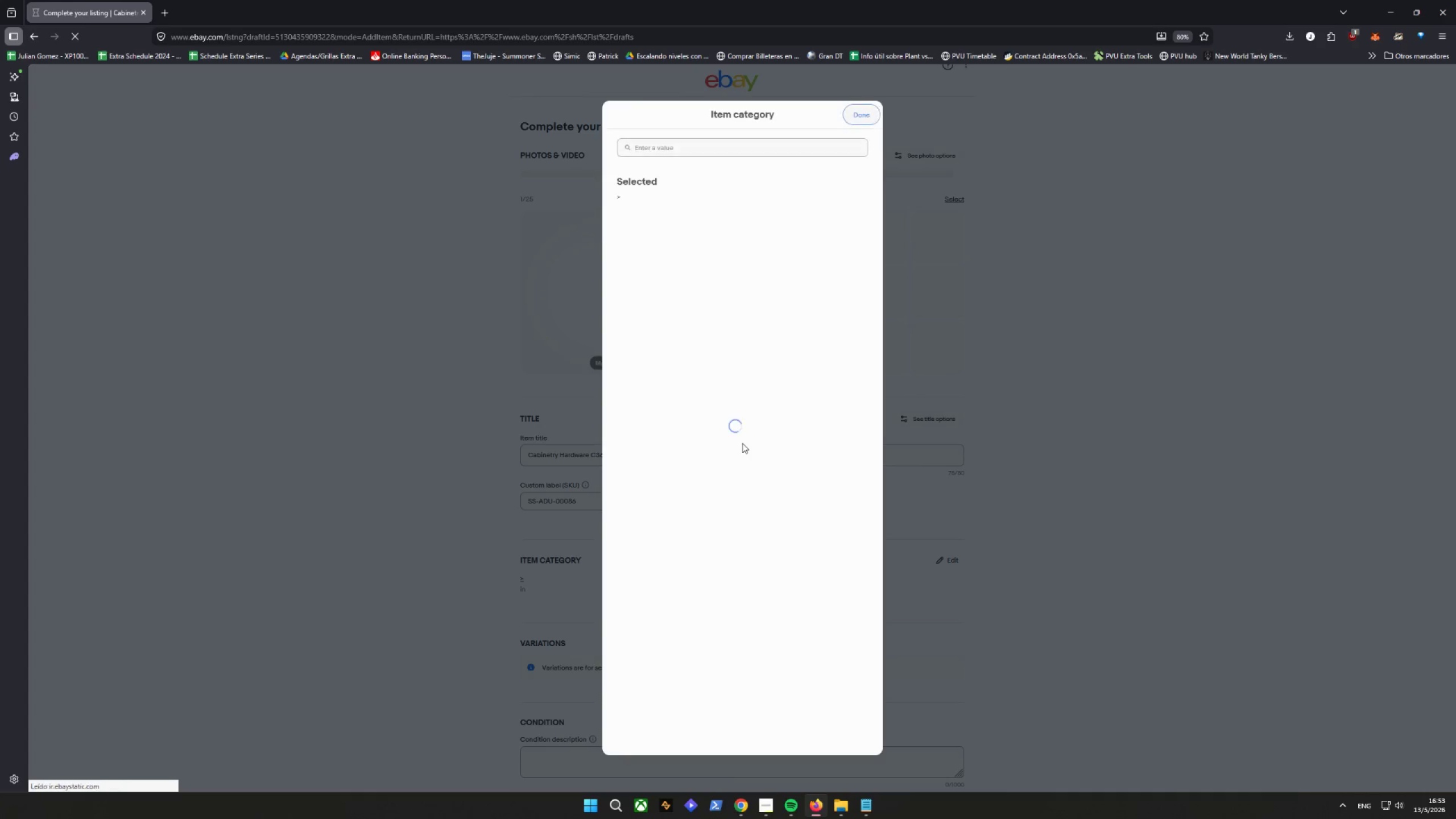 
left_click([705, 254])
 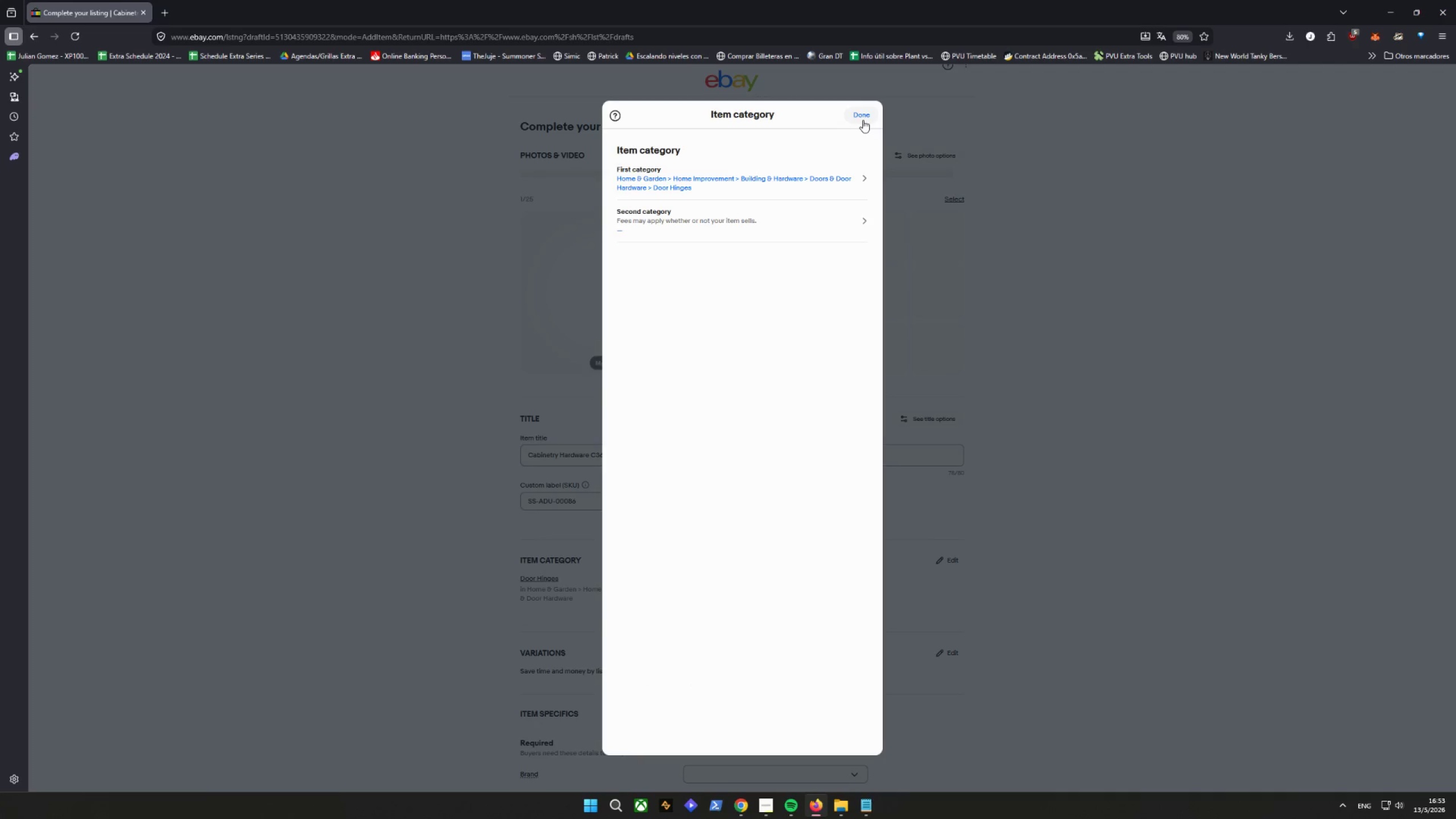 
left_click([863, 120])
 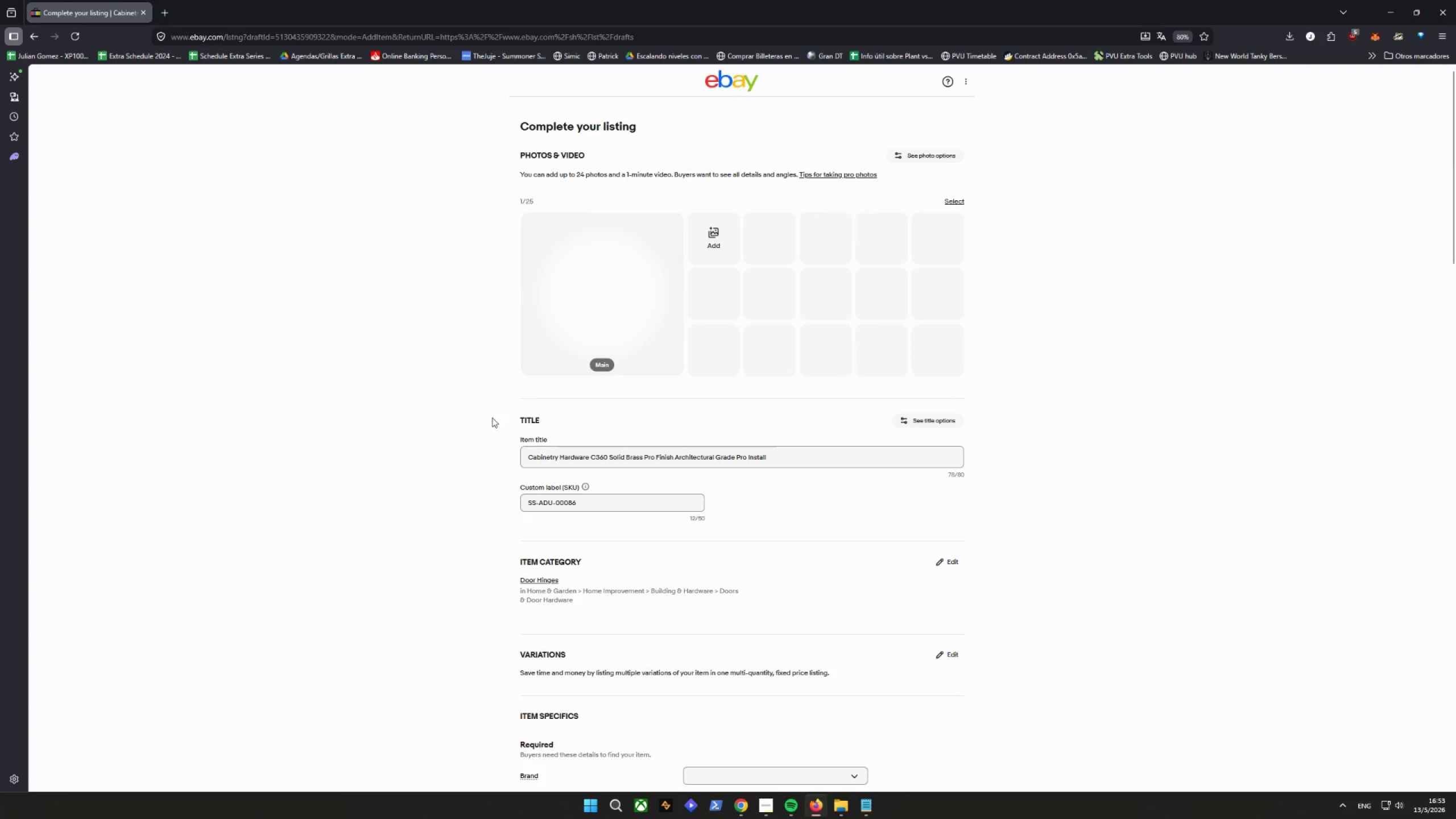 
left_click_drag(start_coordinate=[812, 453], to_coordinate=[333, 437])
 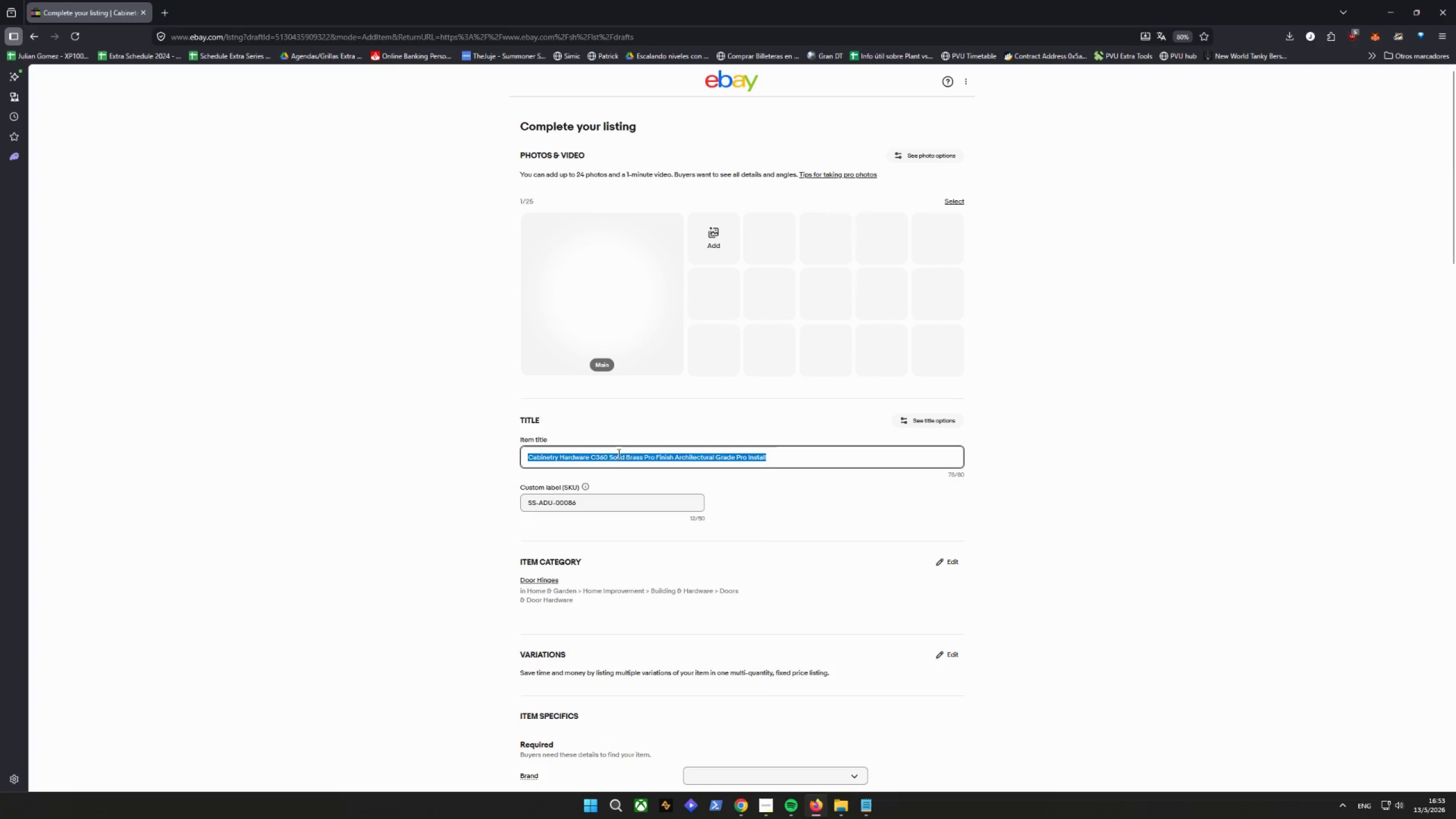 
right_click([615, 457])
 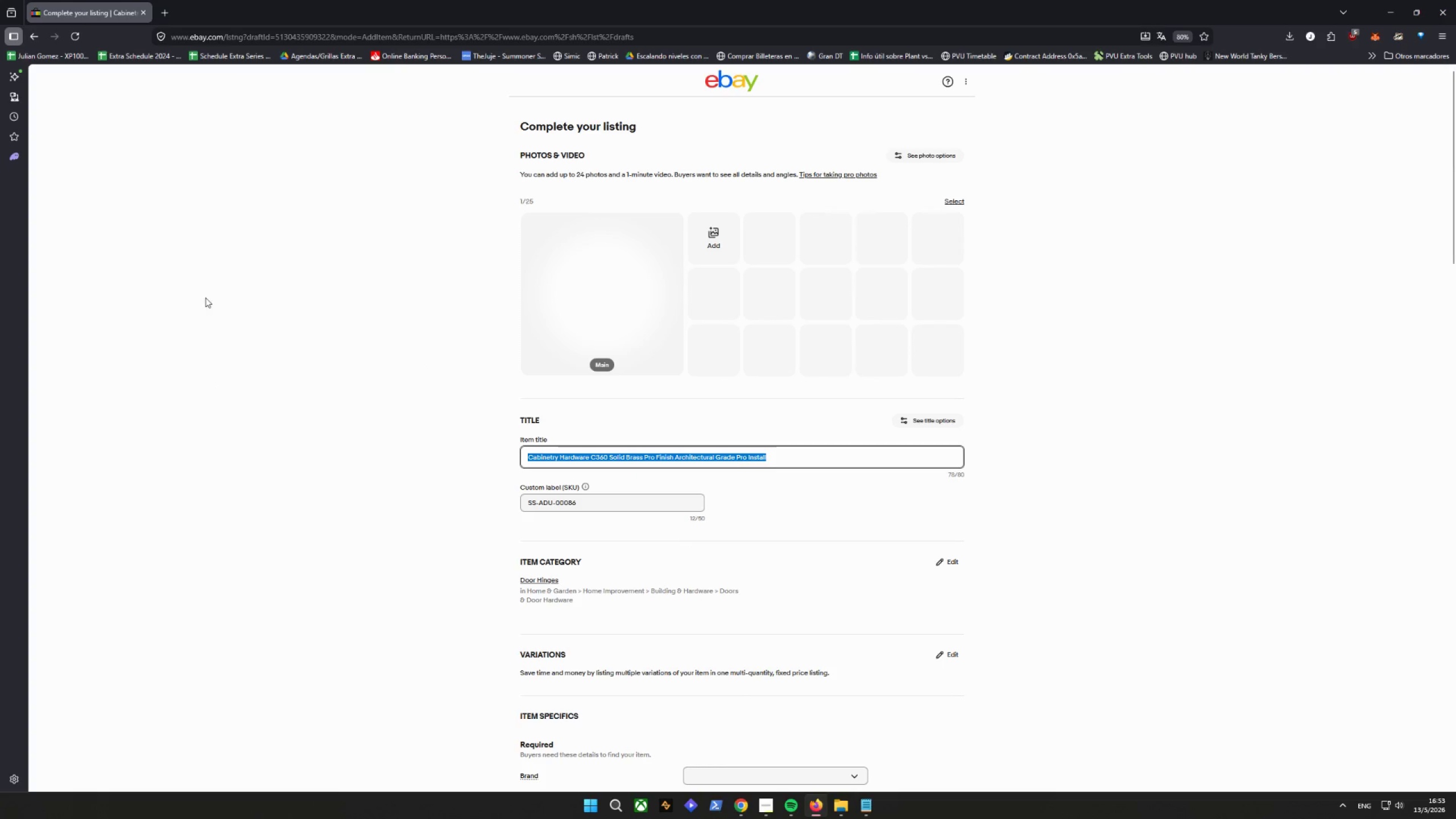 
left_click([161, 15])
 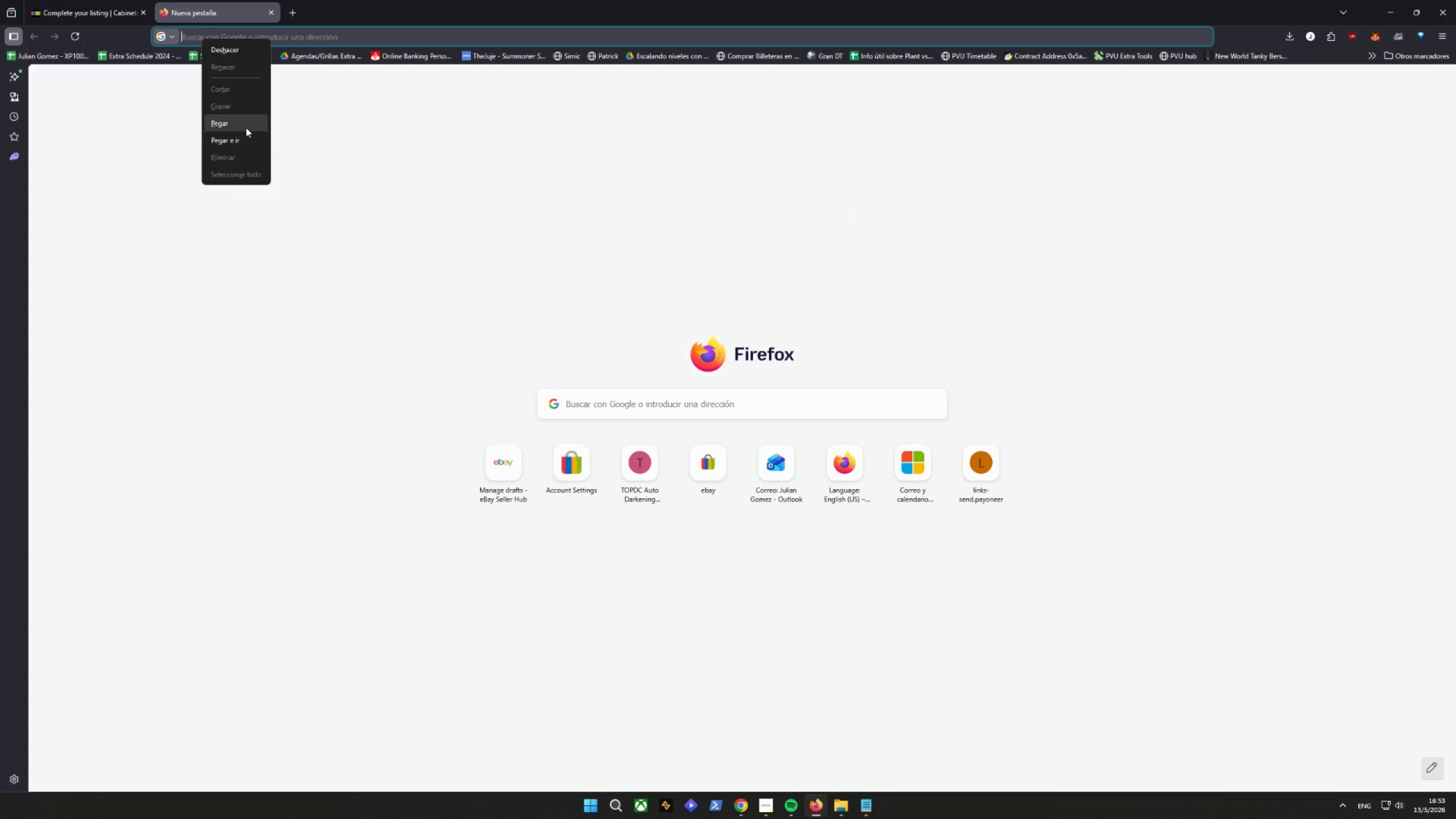 
left_click([239, 141])
 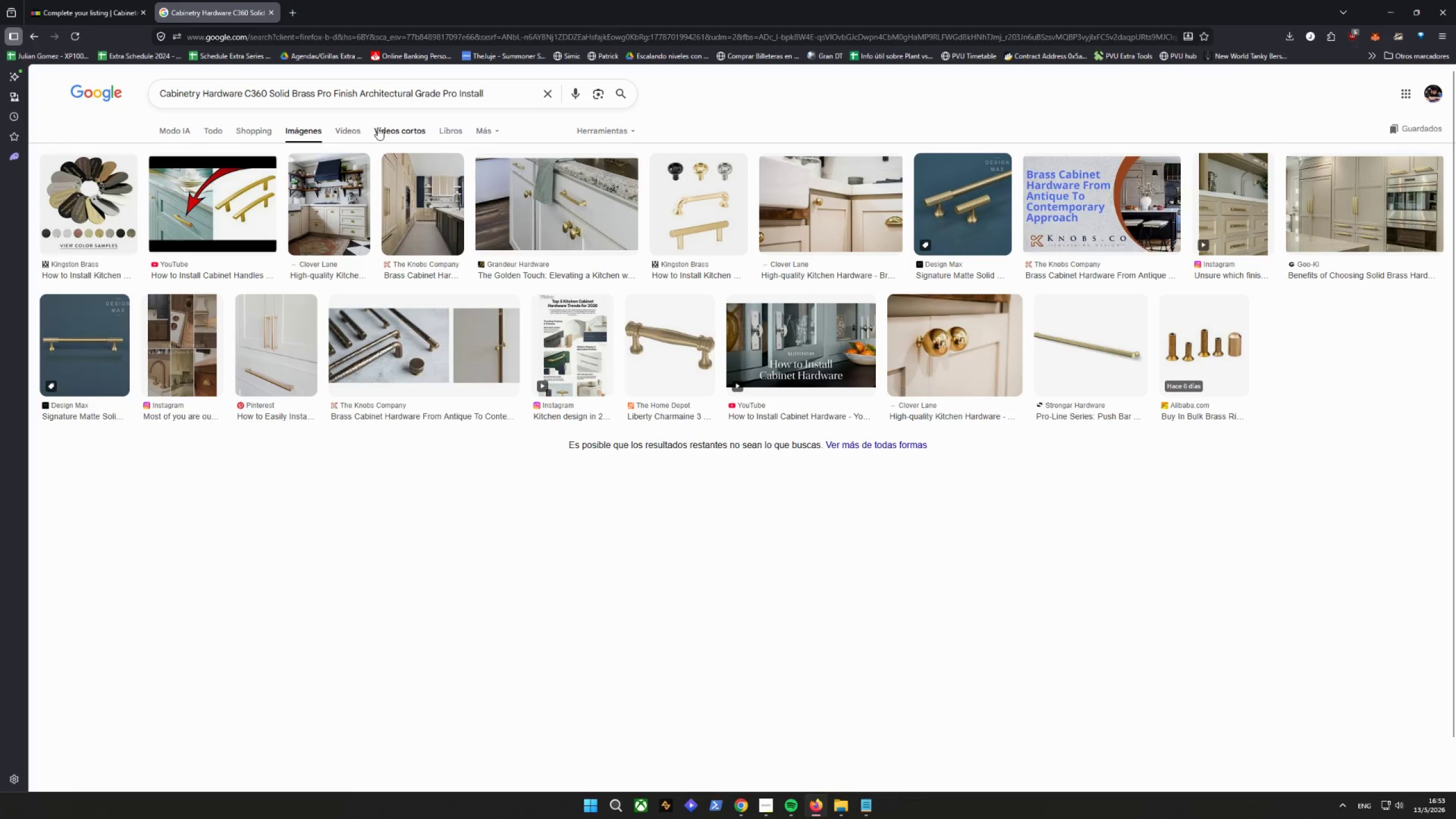 
wait(6.66)
 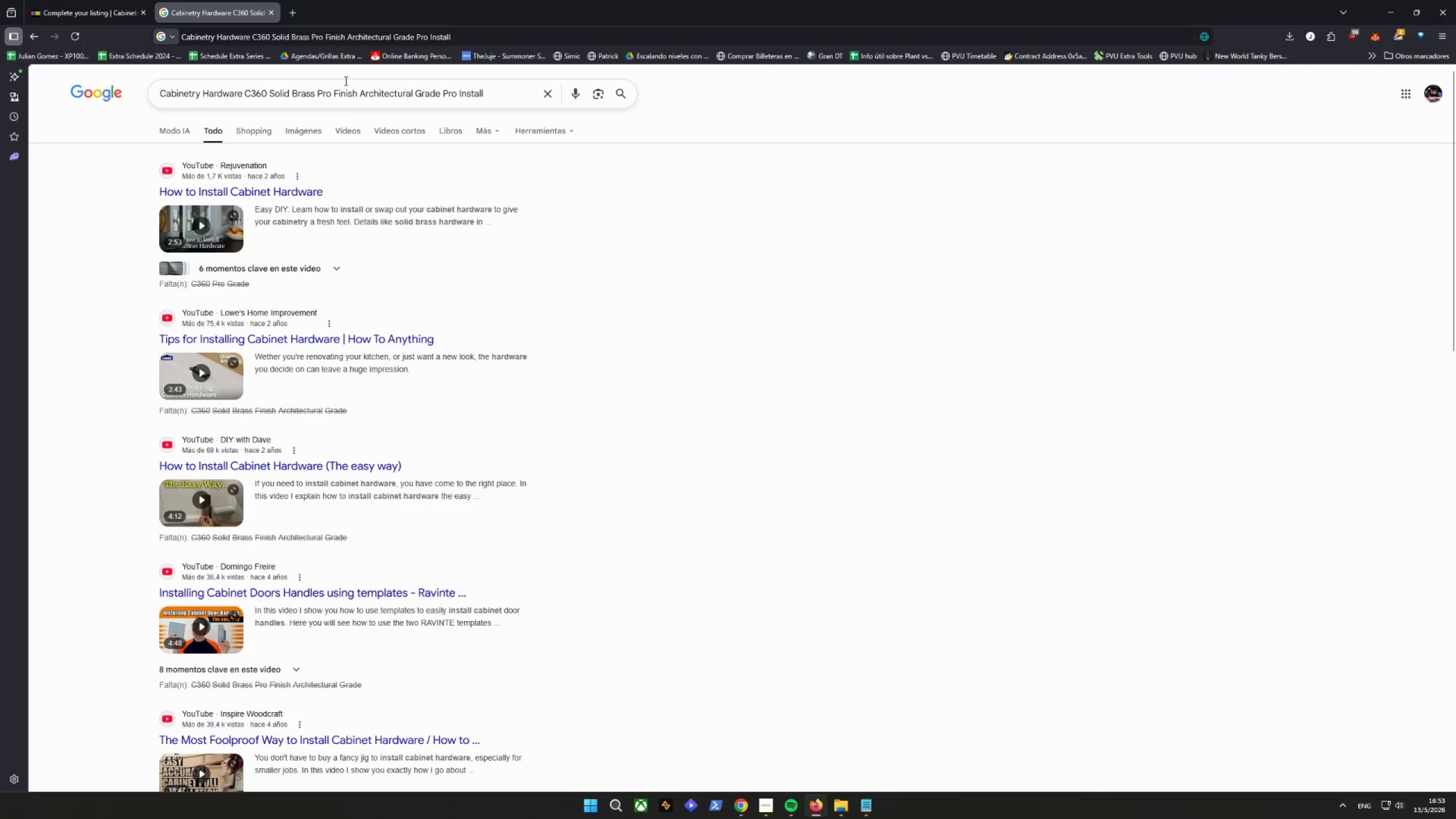 
left_click([275, 12])
 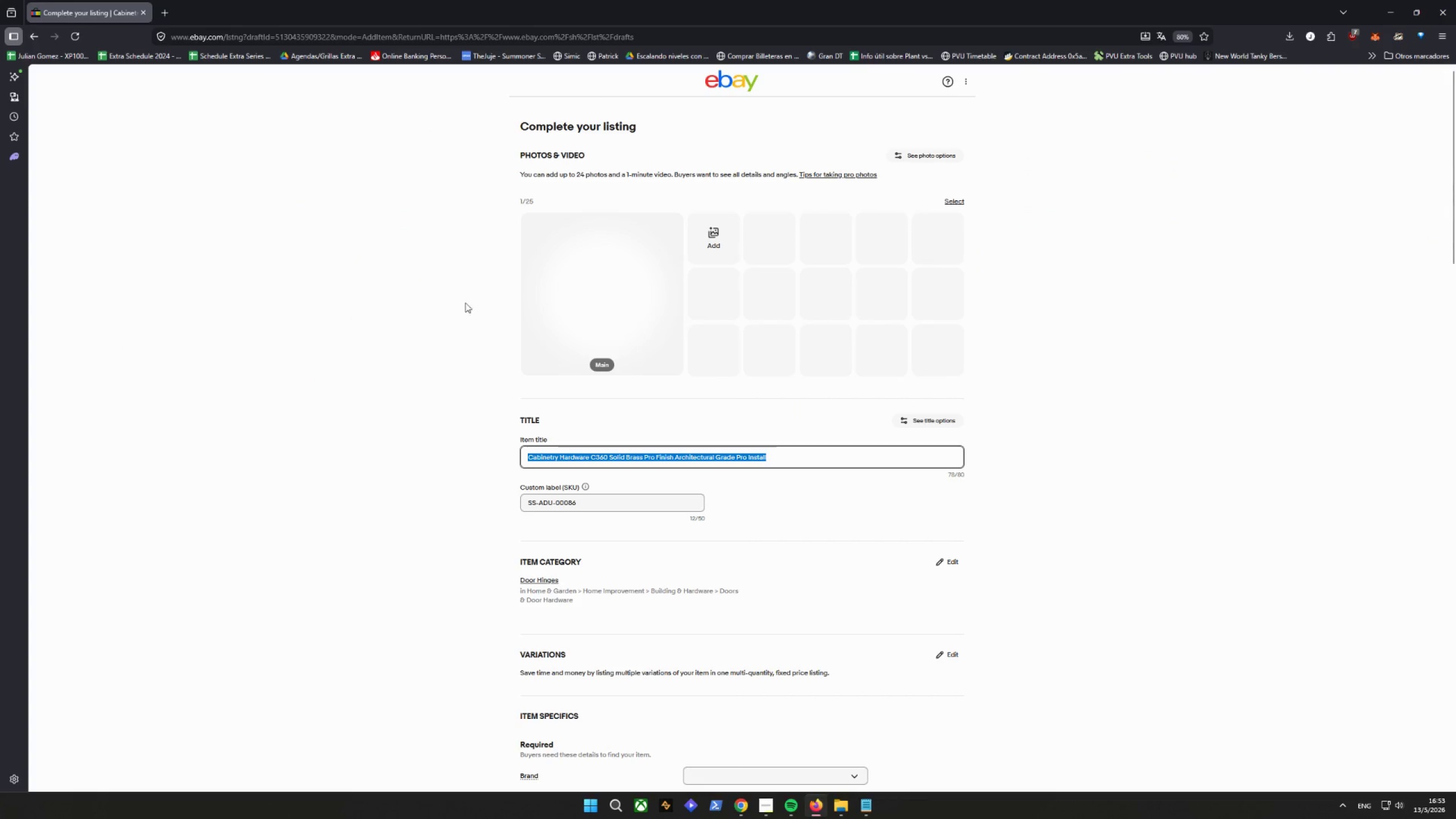 
left_click([453, 364])
 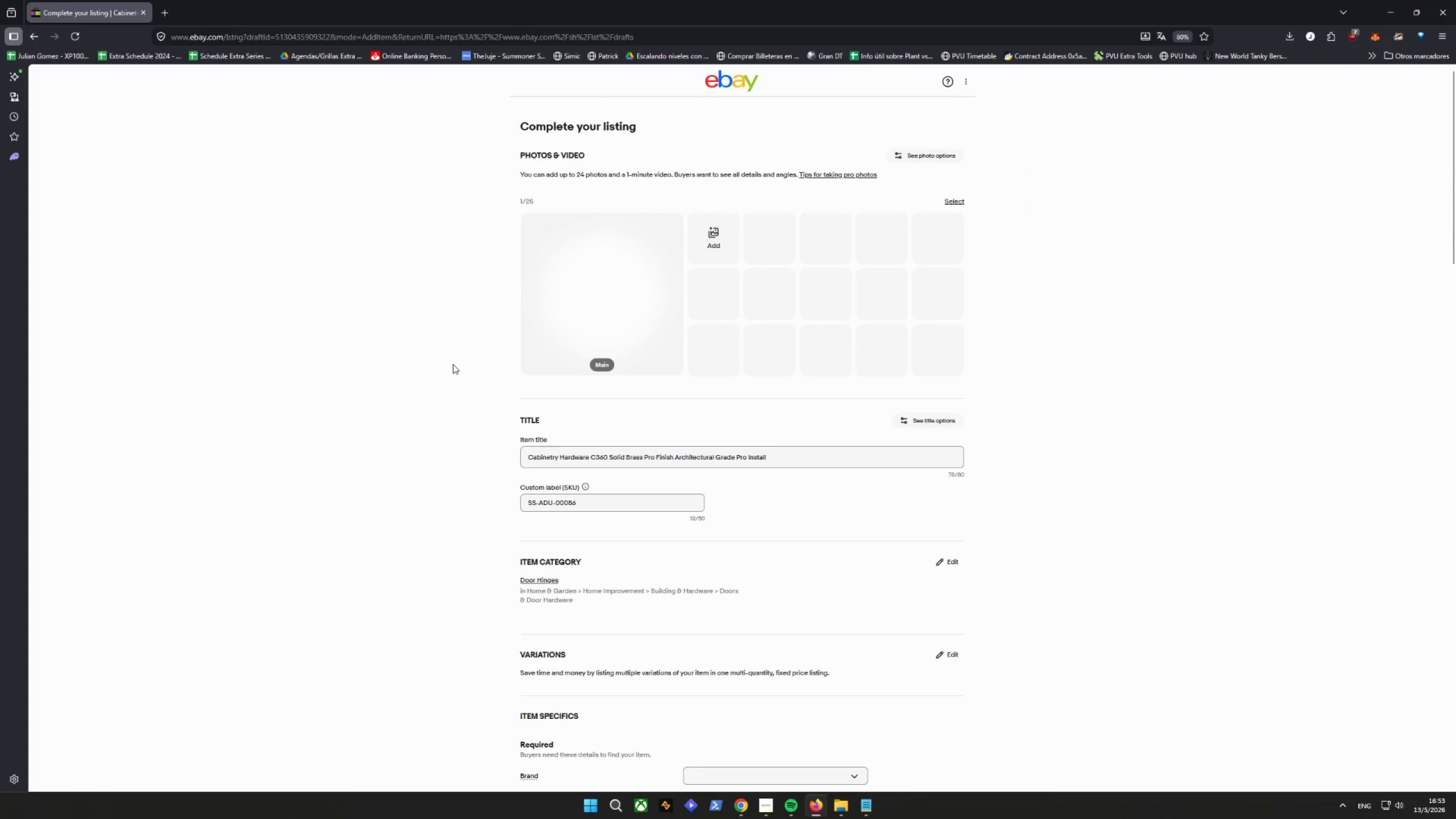 
scroll: coordinate [390, 426], scroll_direction: down, amount: 38.0
 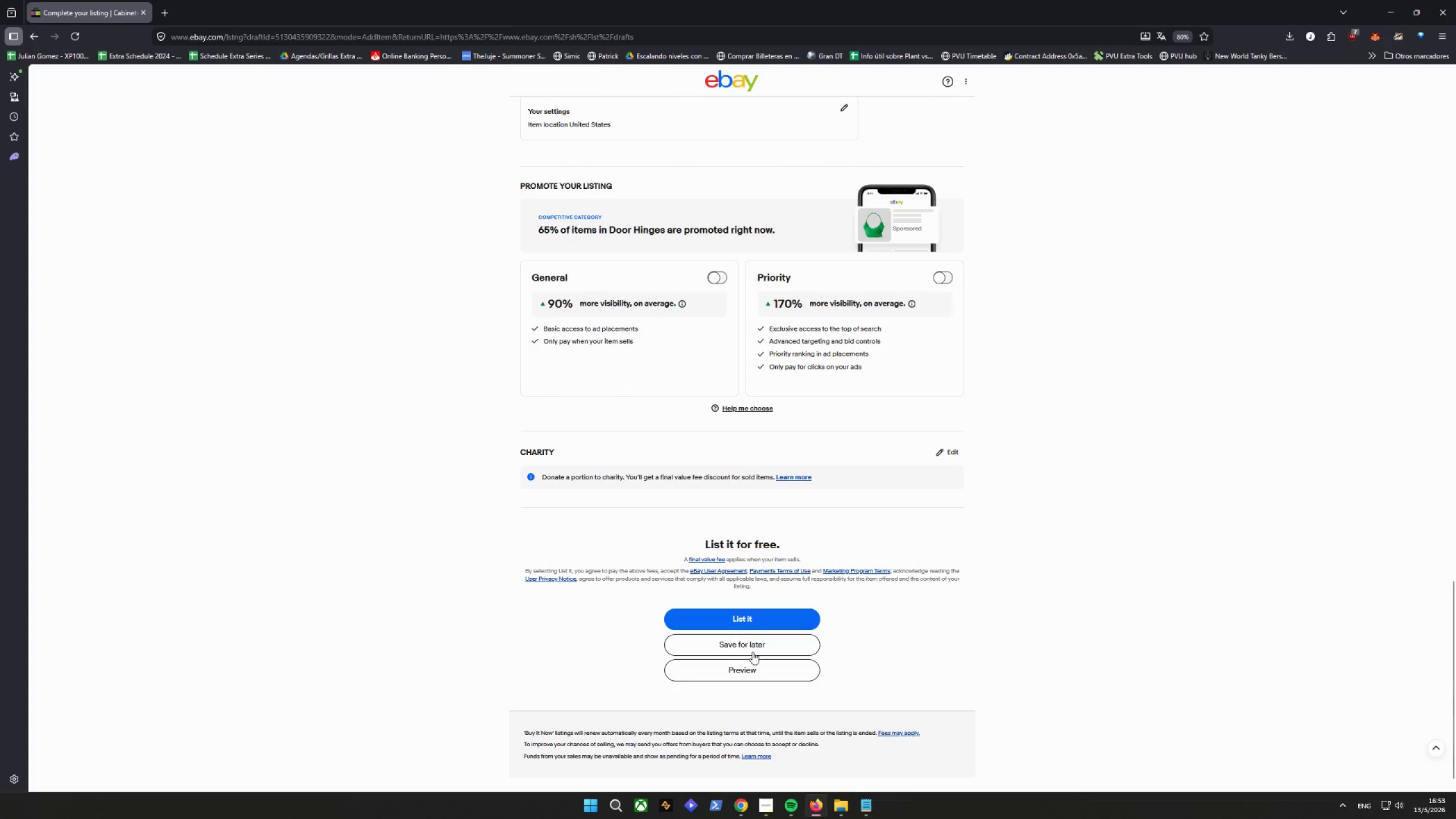 
left_click([752, 650])
 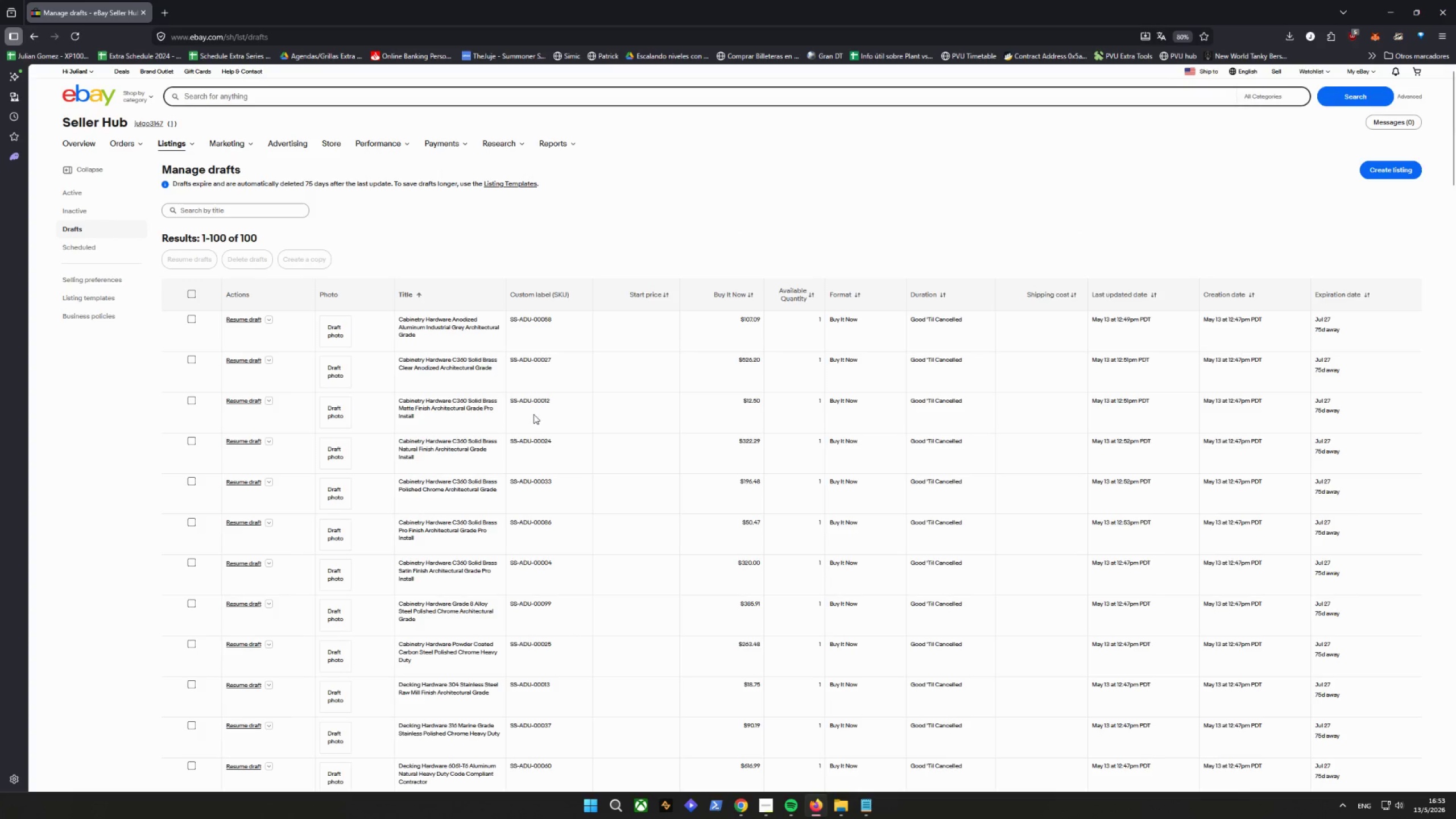 
wait(5.2)
 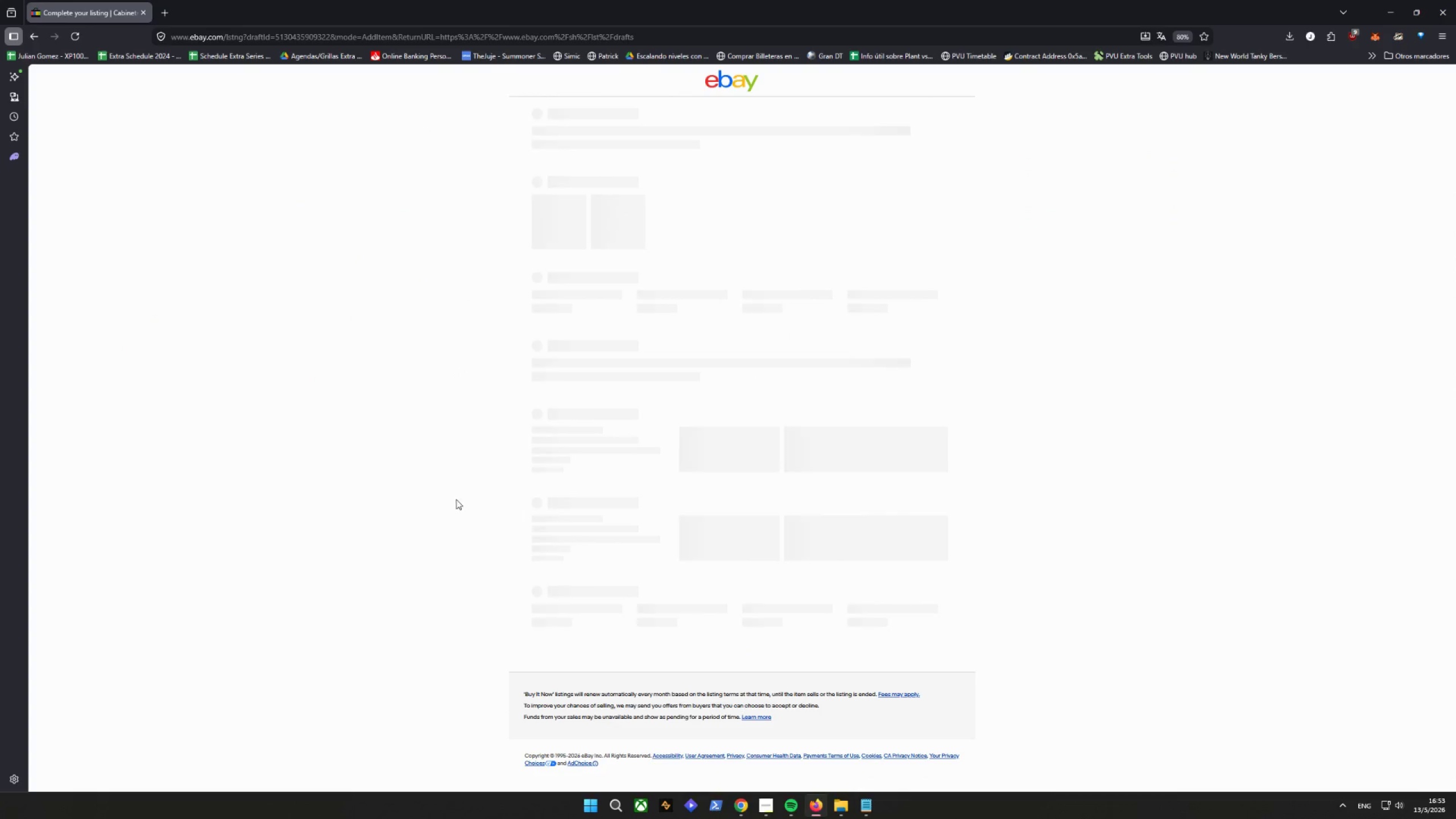 
left_click([246, 561])
 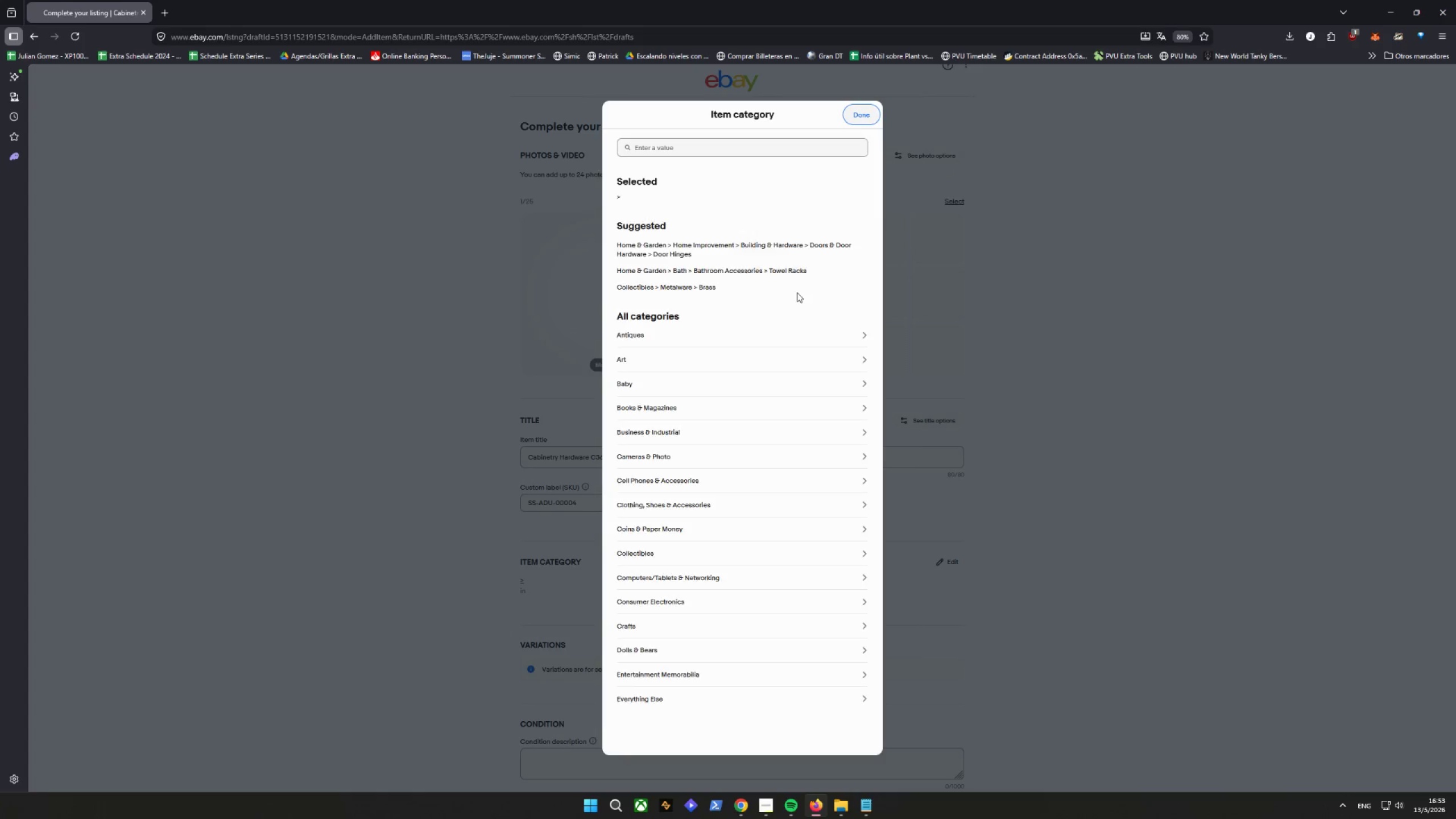 
left_click([776, 243])
 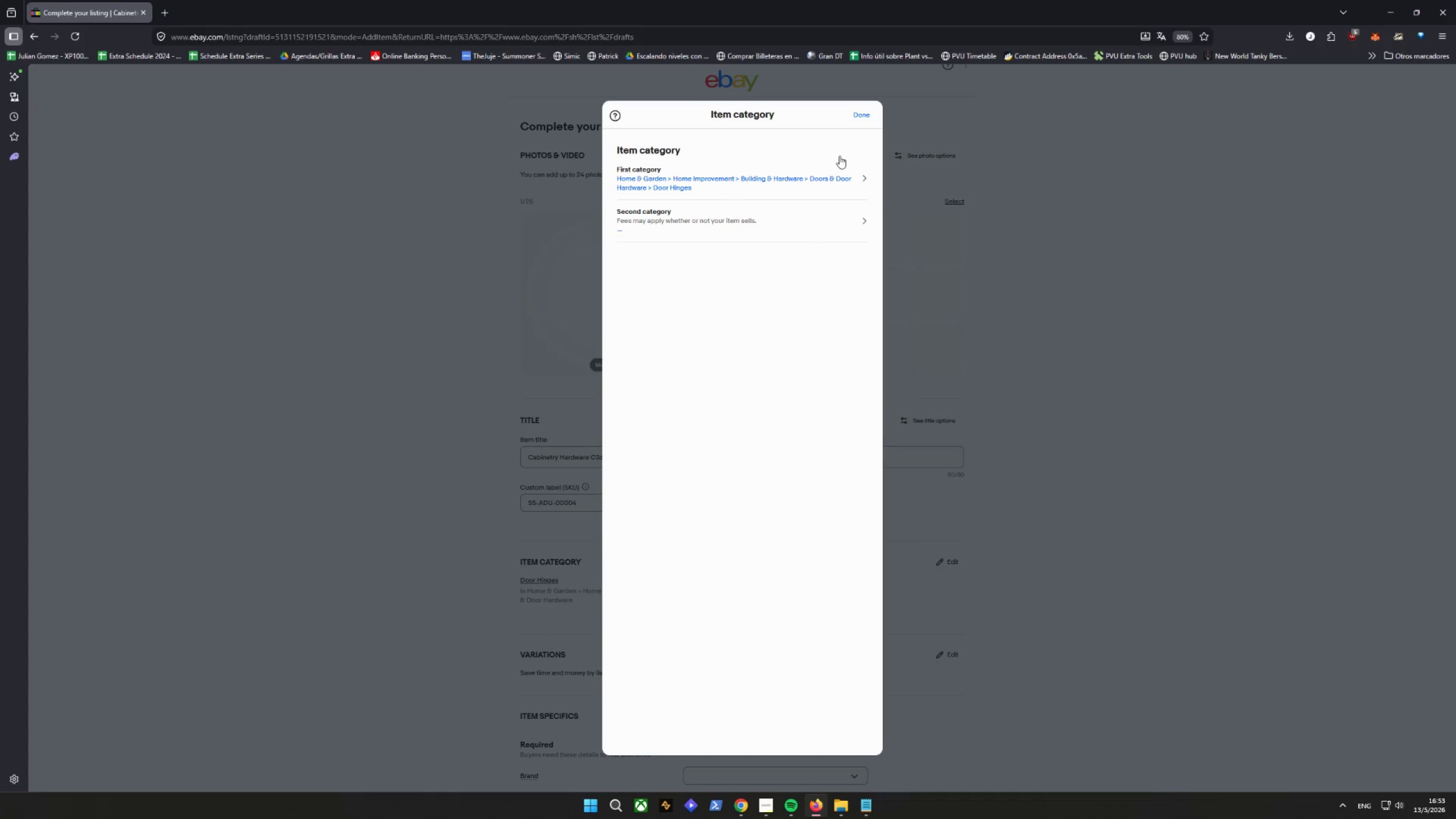 
left_click([870, 112])
 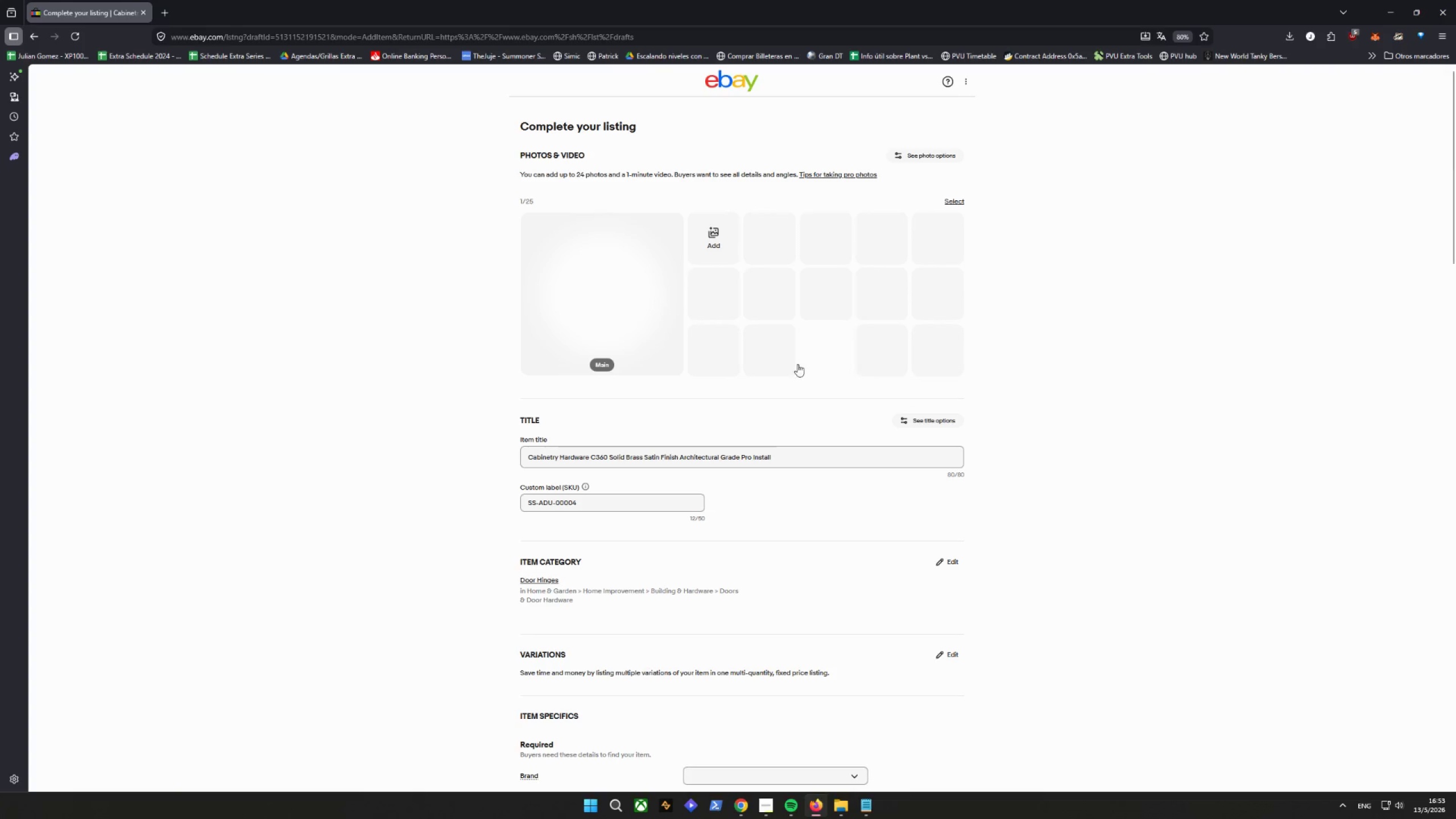 
scroll: coordinate [409, 377], scroll_direction: down, amount: 13.0
 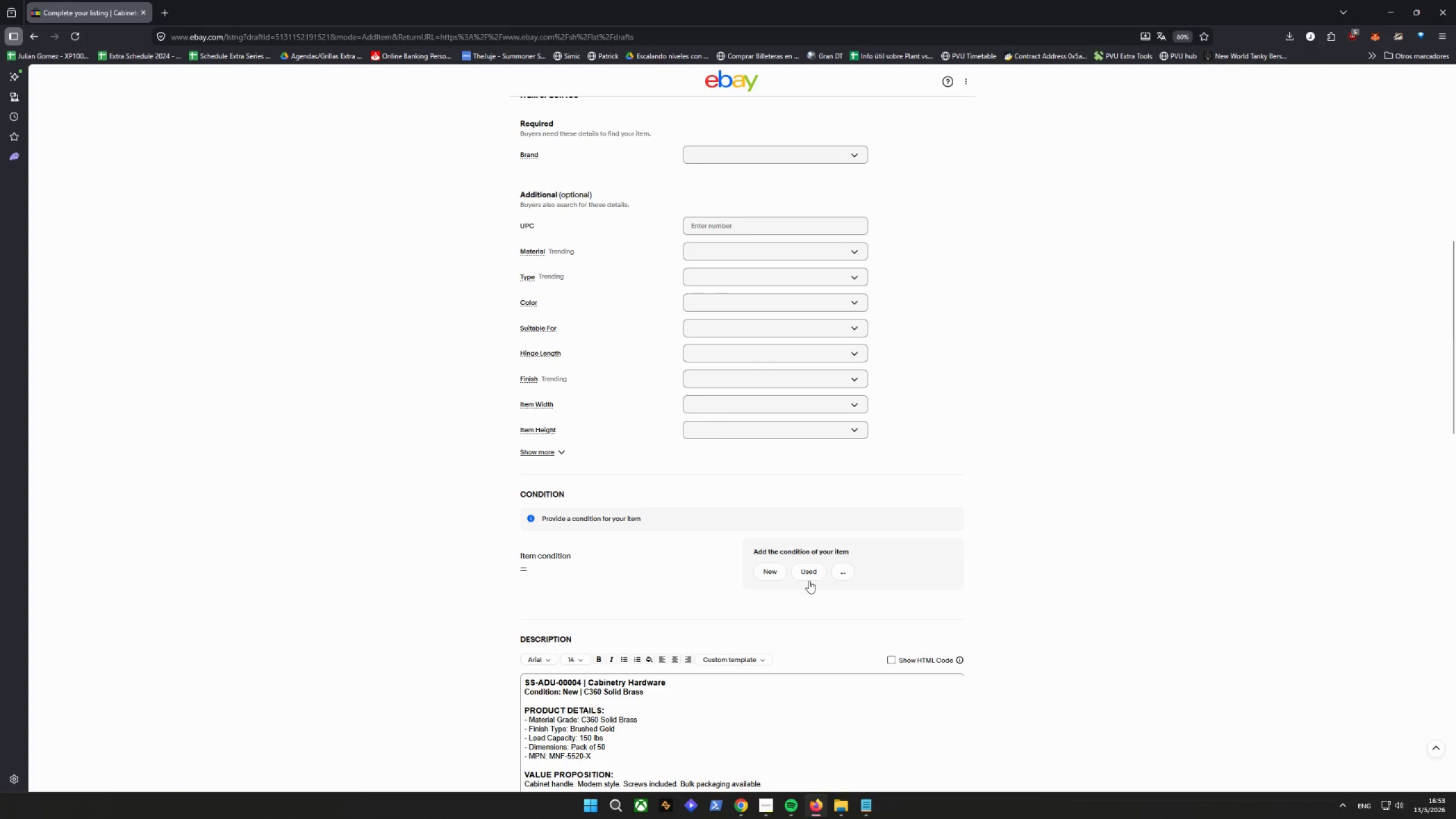 
wait(5.69)
 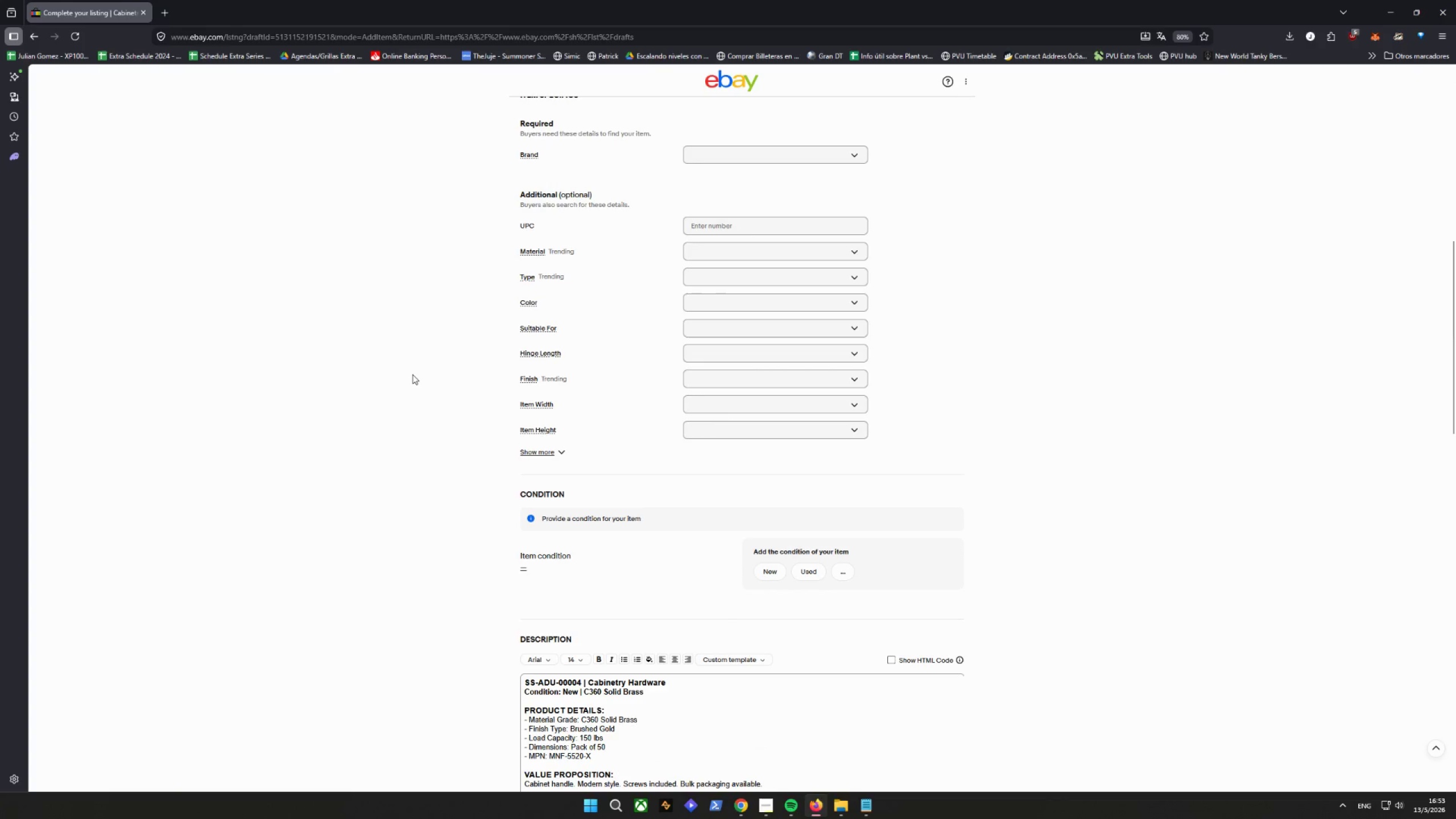 
left_click([774, 571])
 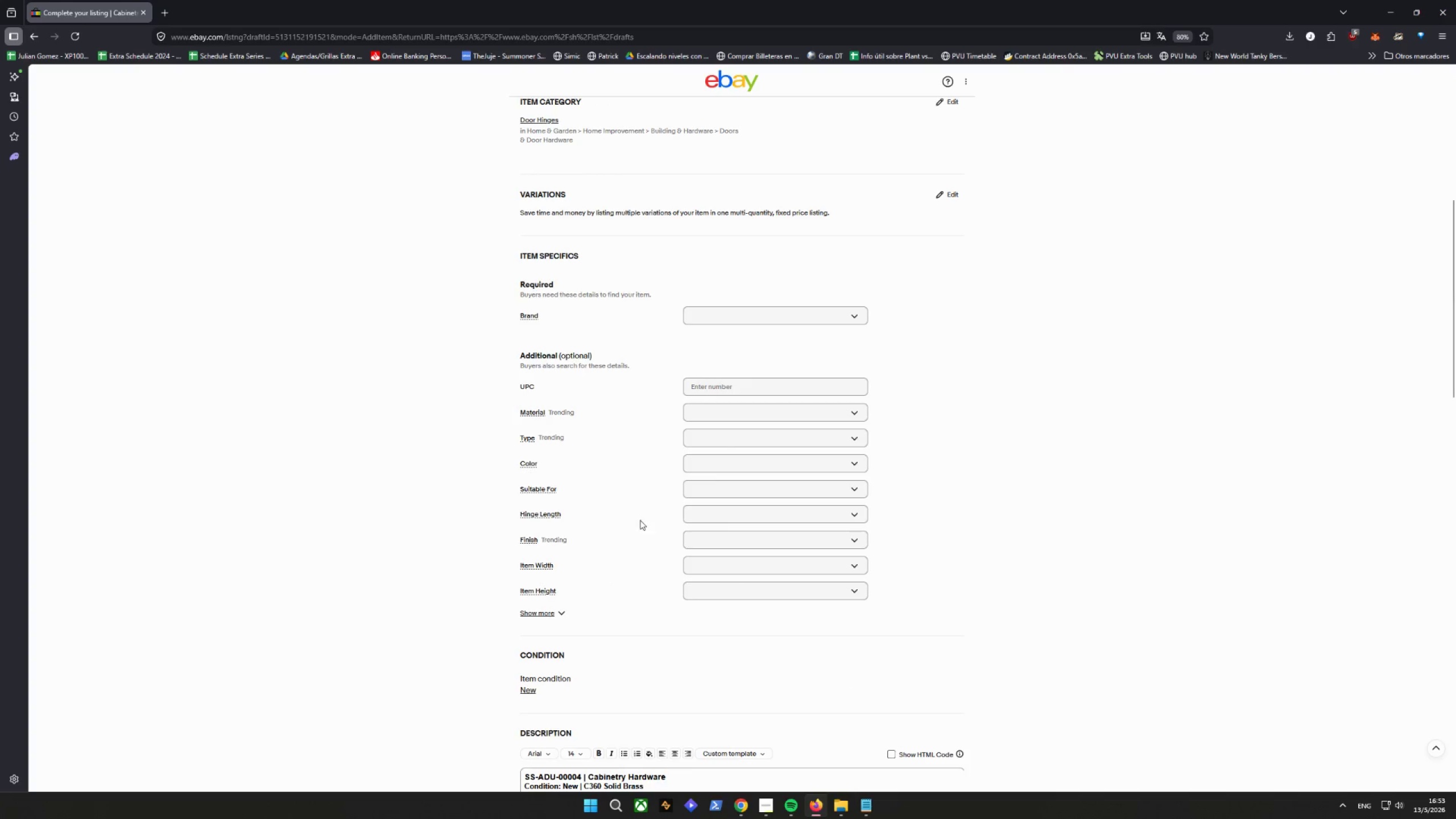 
wait(5.41)
 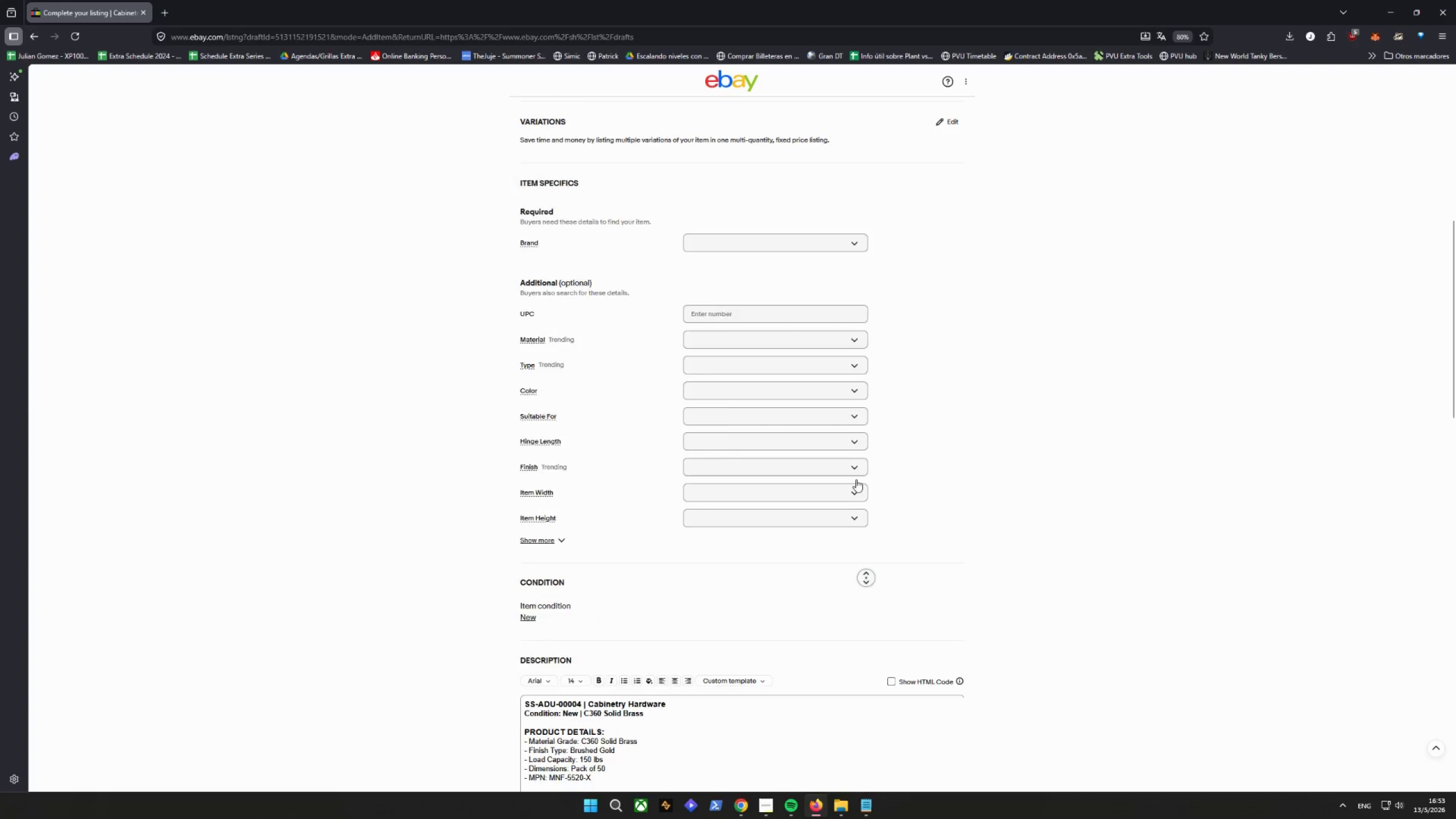 
left_click([783, 315])
 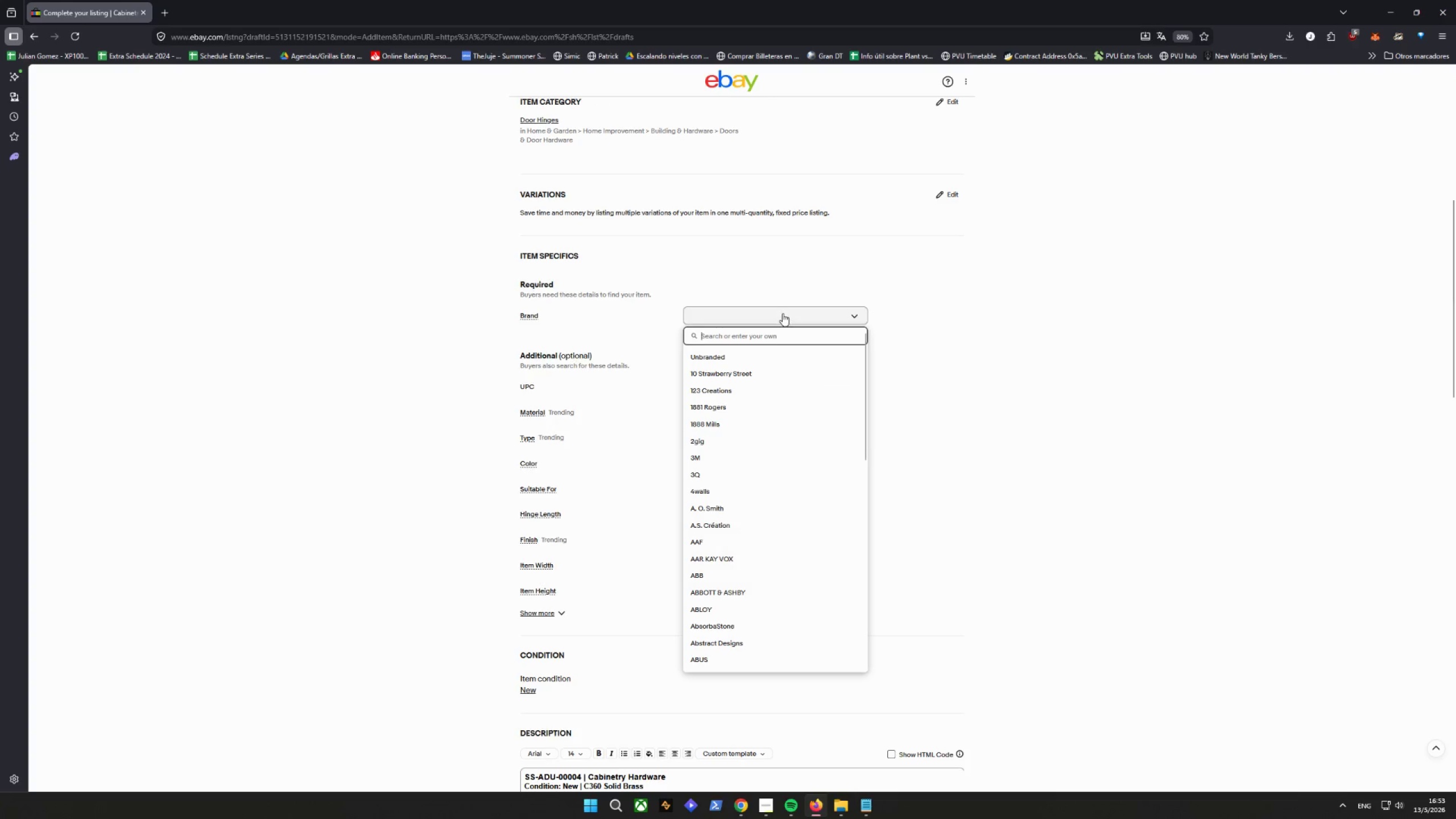 
left_click([783, 313])
 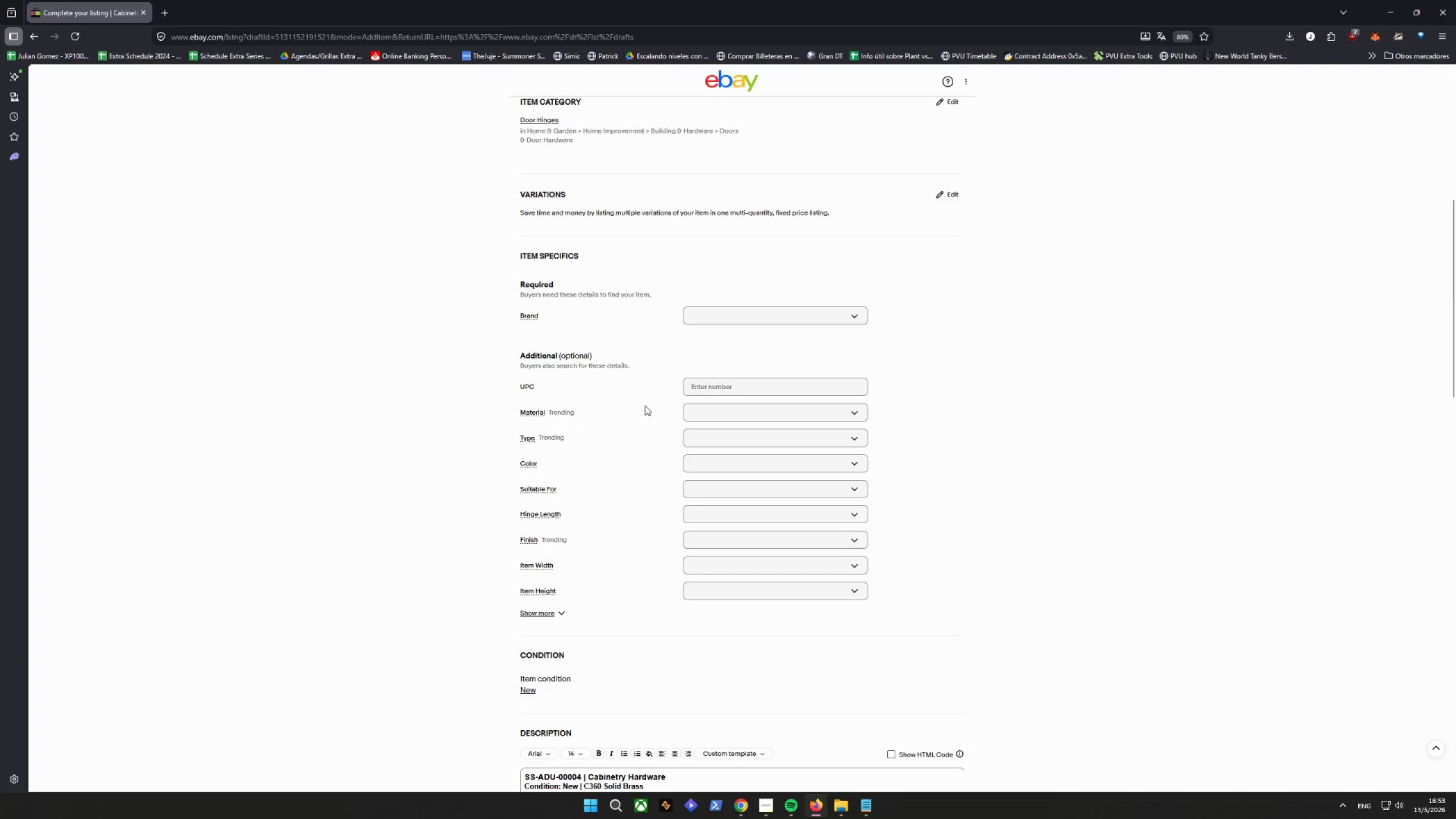 
wait(6.57)
 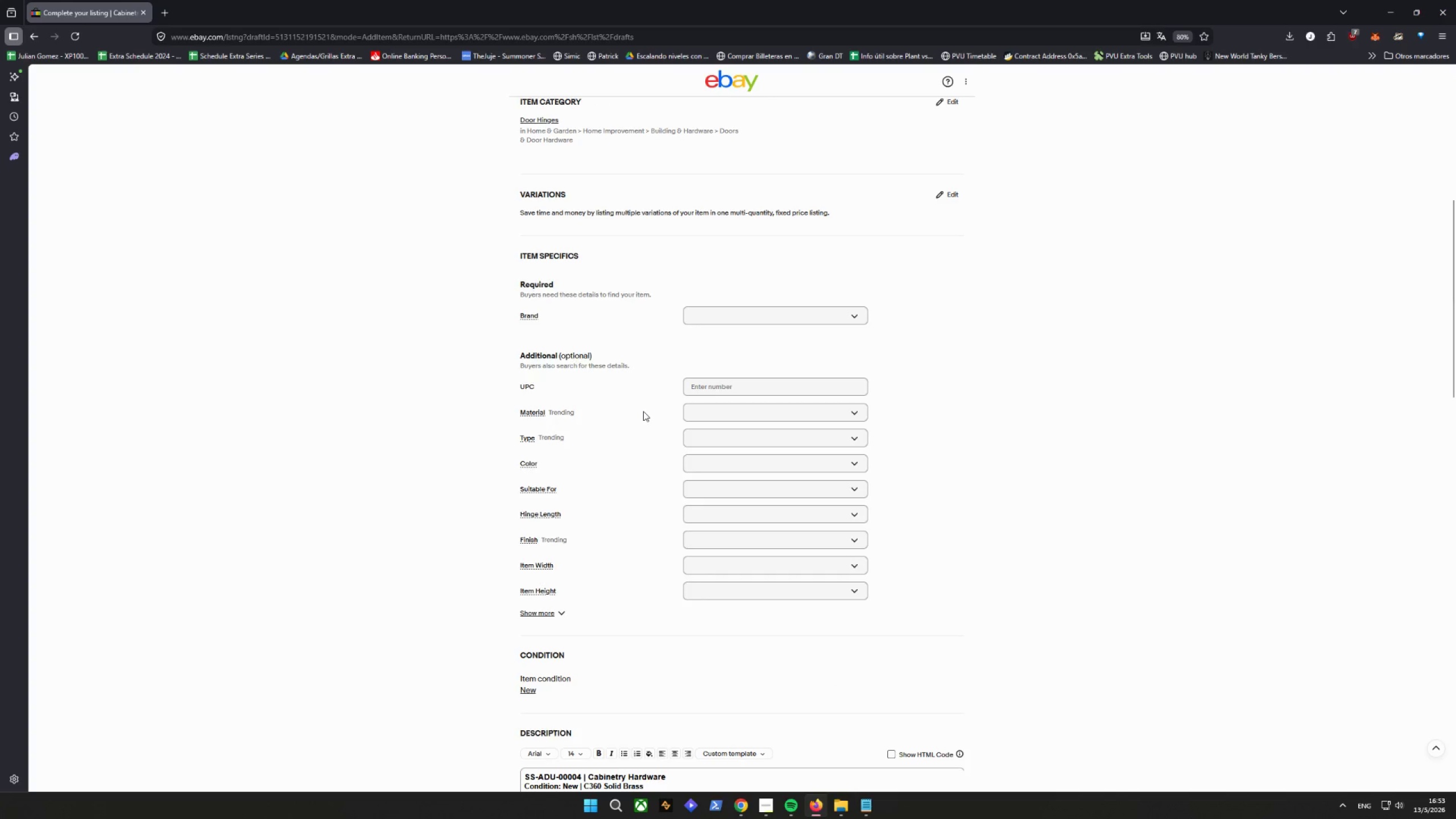 
left_click([734, 414])
 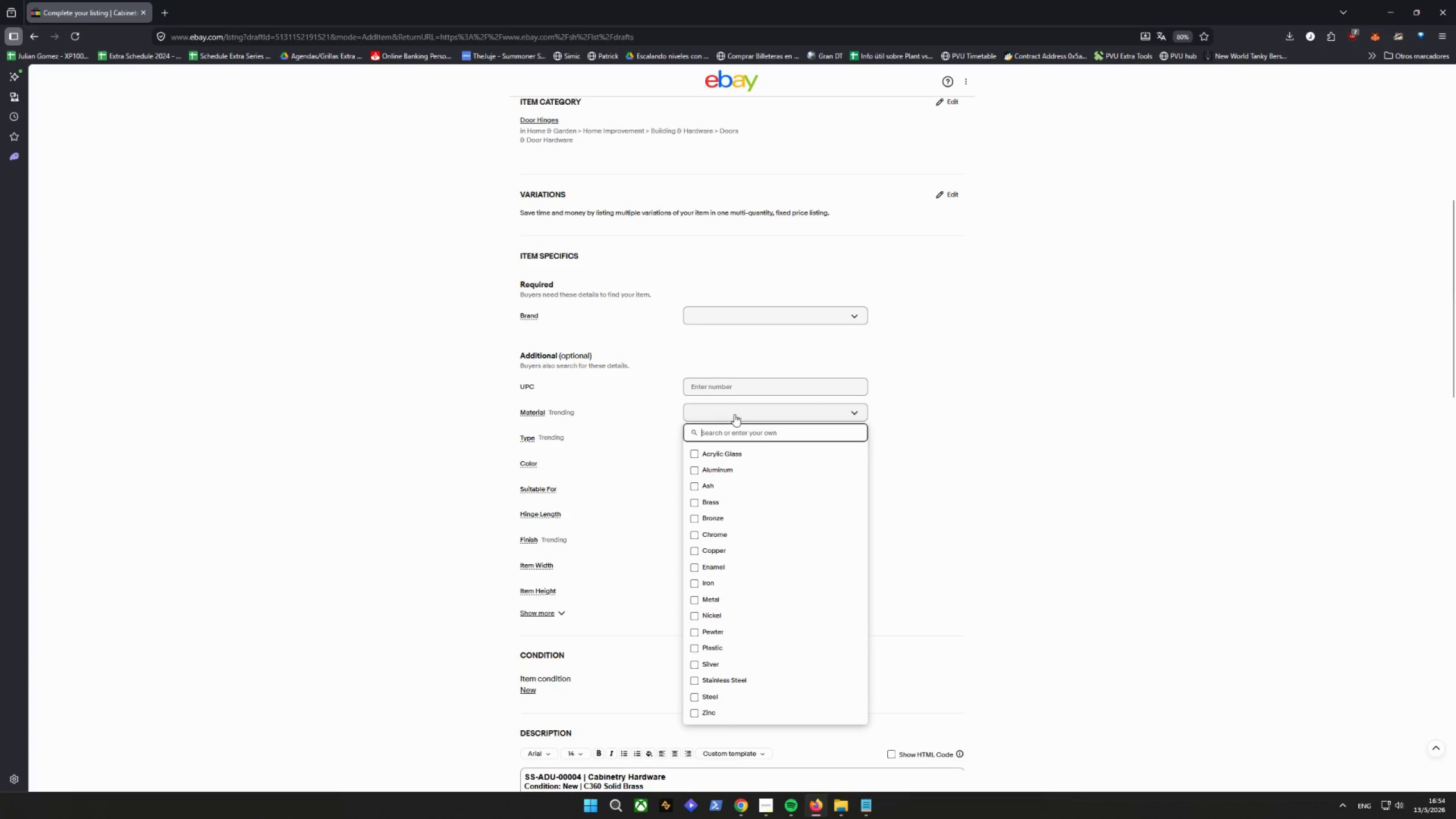 
left_click([734, 414])
 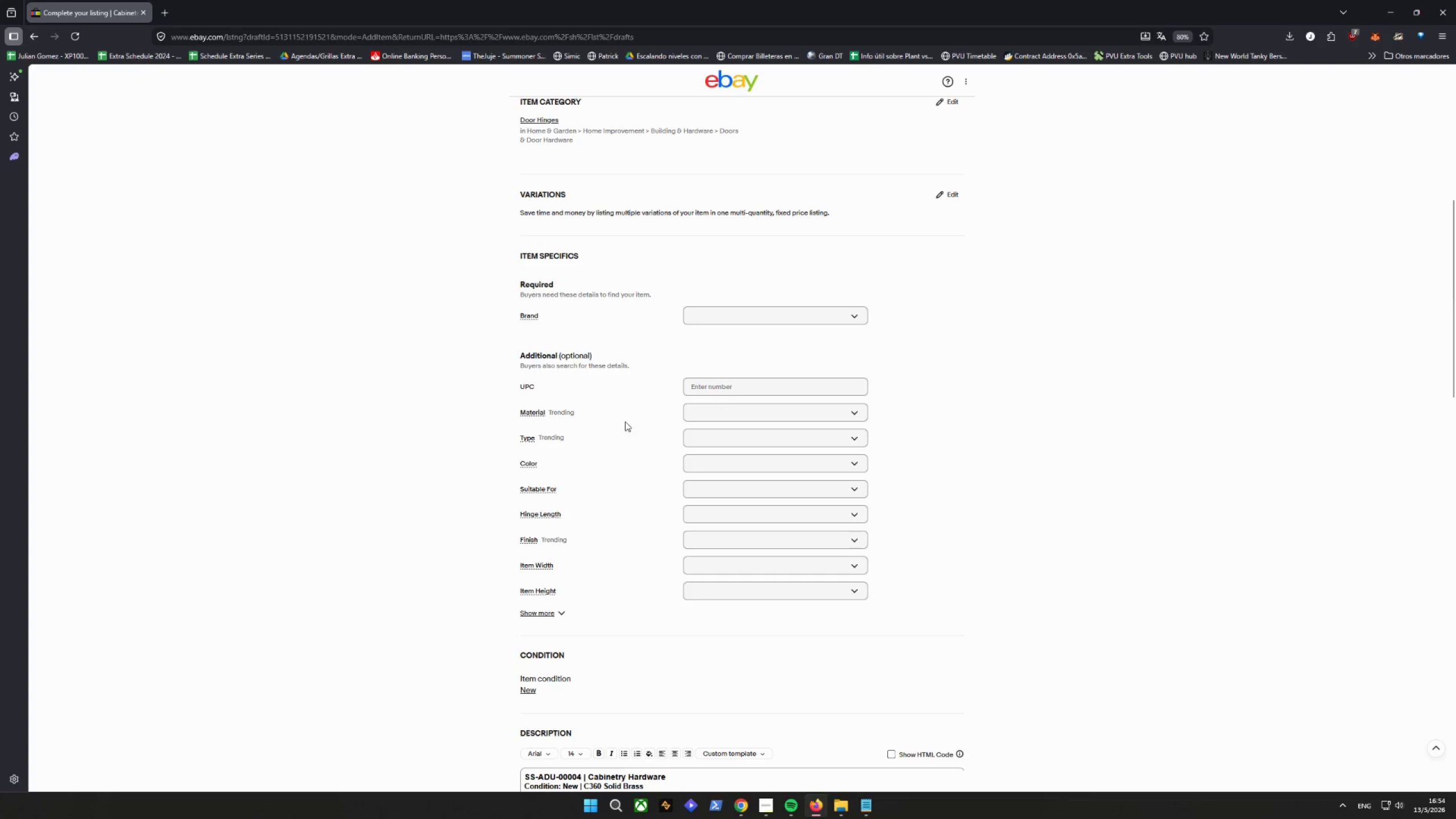 
left_click([625, 421])
 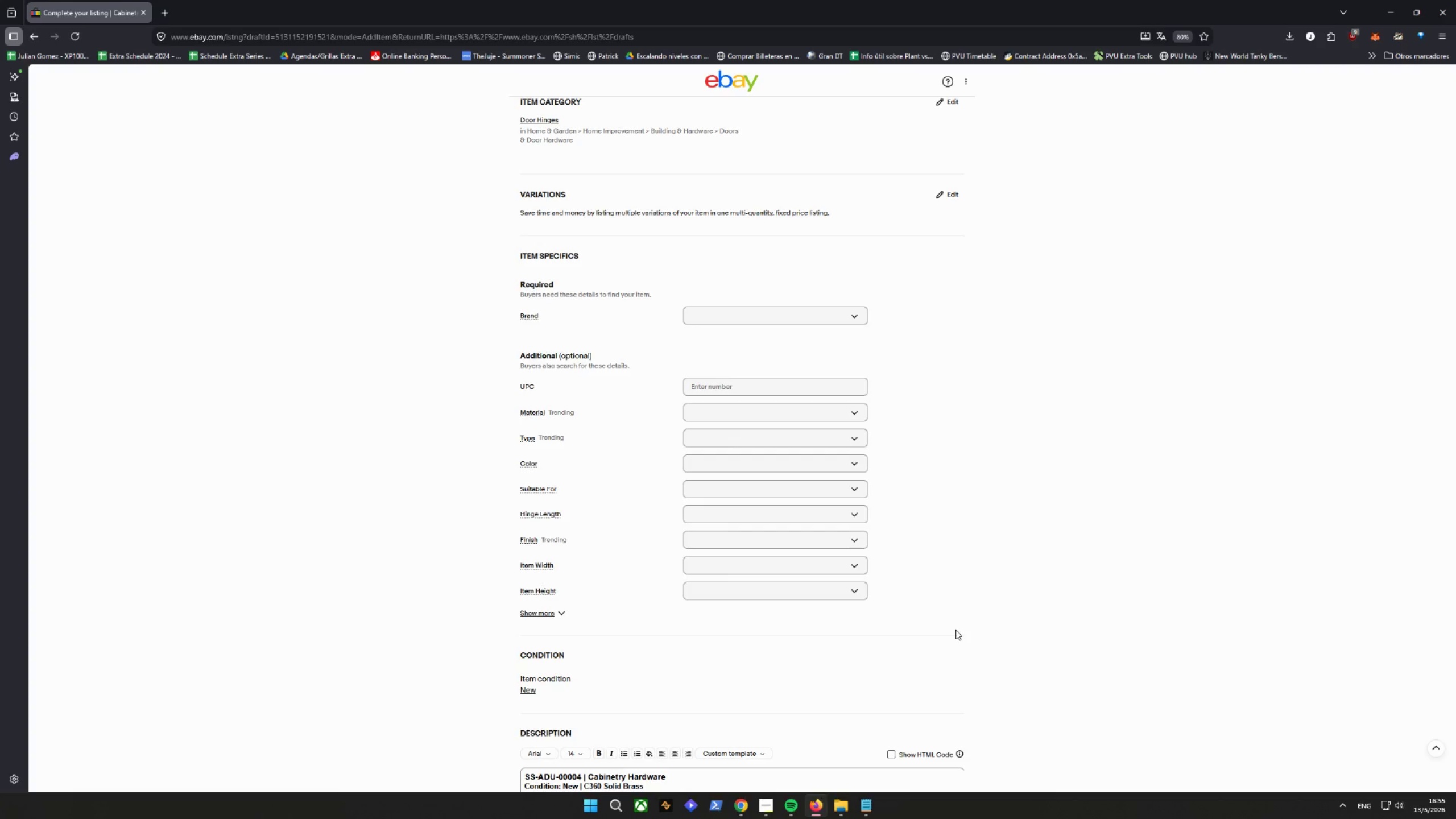 
wait(113.65)
 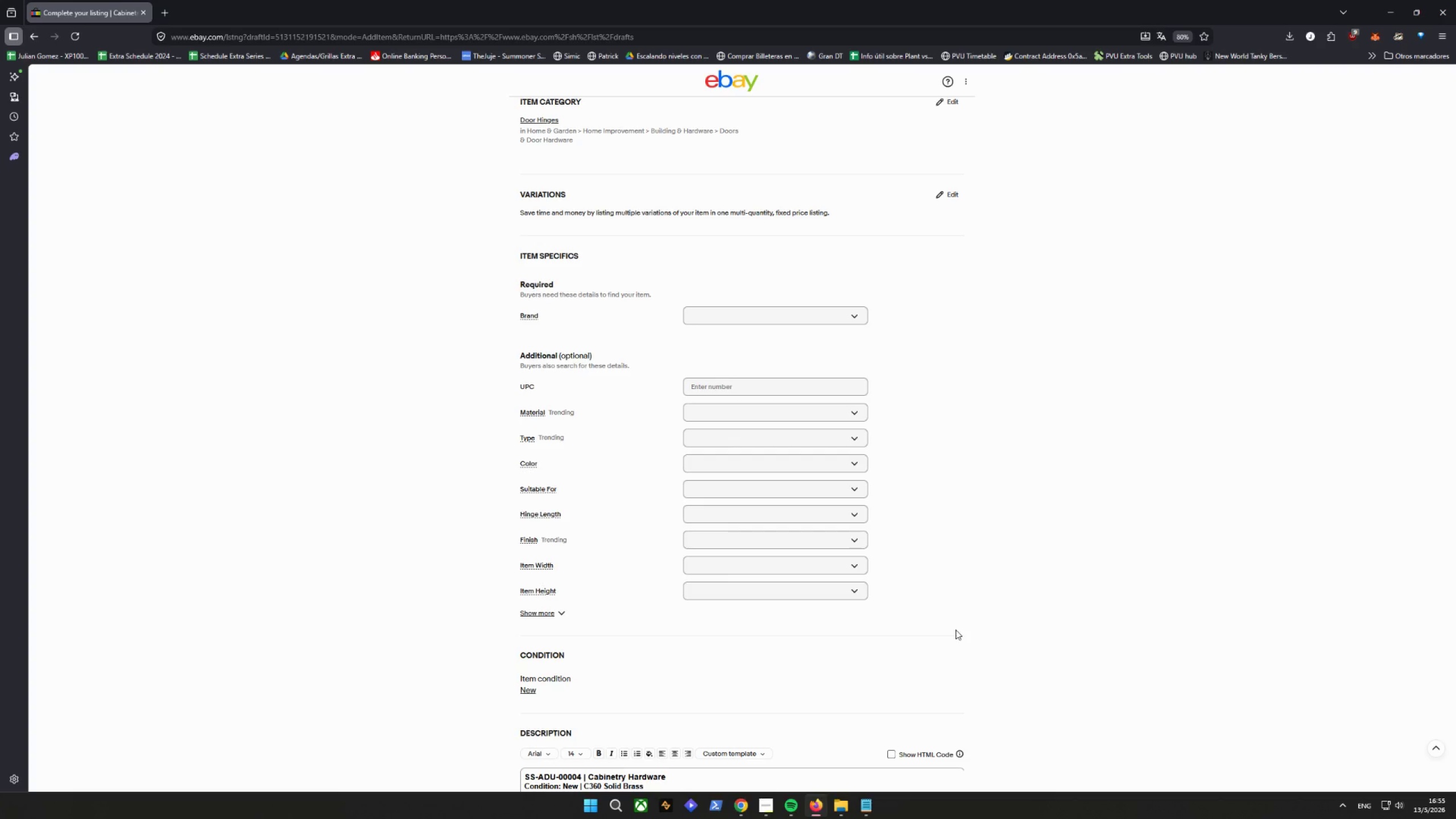 
scroll: coordinate [982, 560], scroll_direction: down, amount: 4.0
 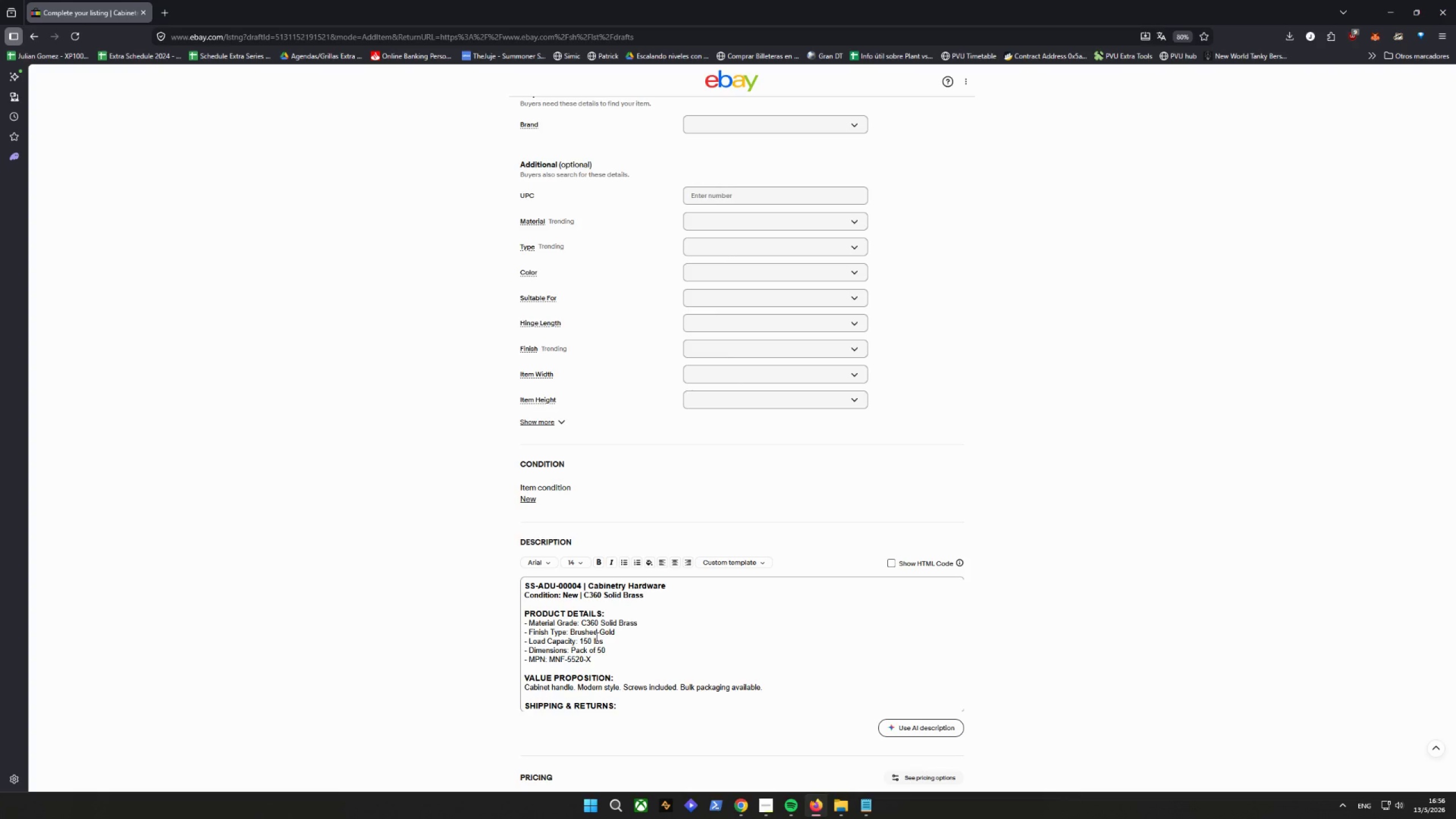 
wait(27.86)
 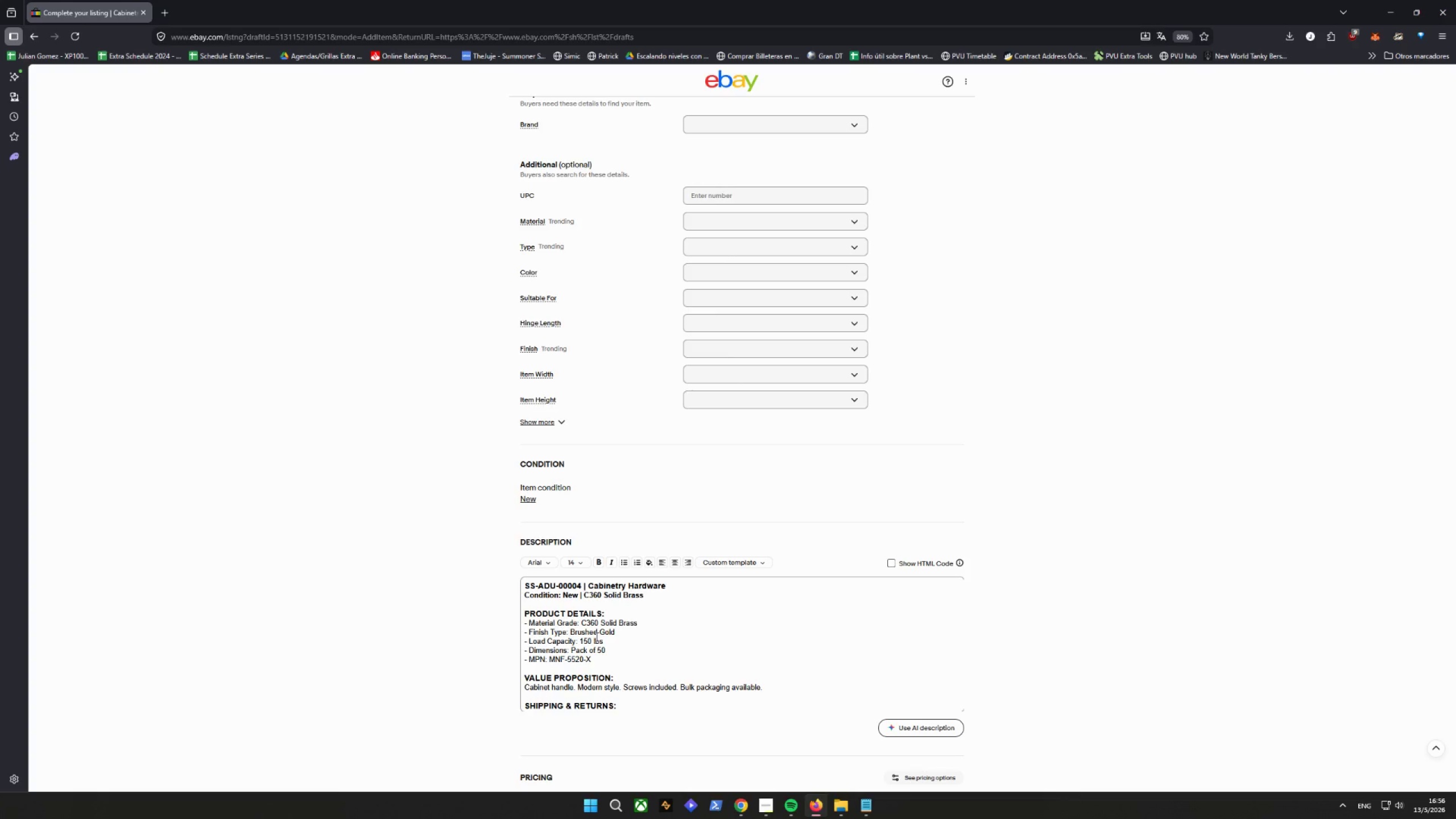 
scroll: coordinate [700, 632], scroll_direction: down, amount: 26.0
 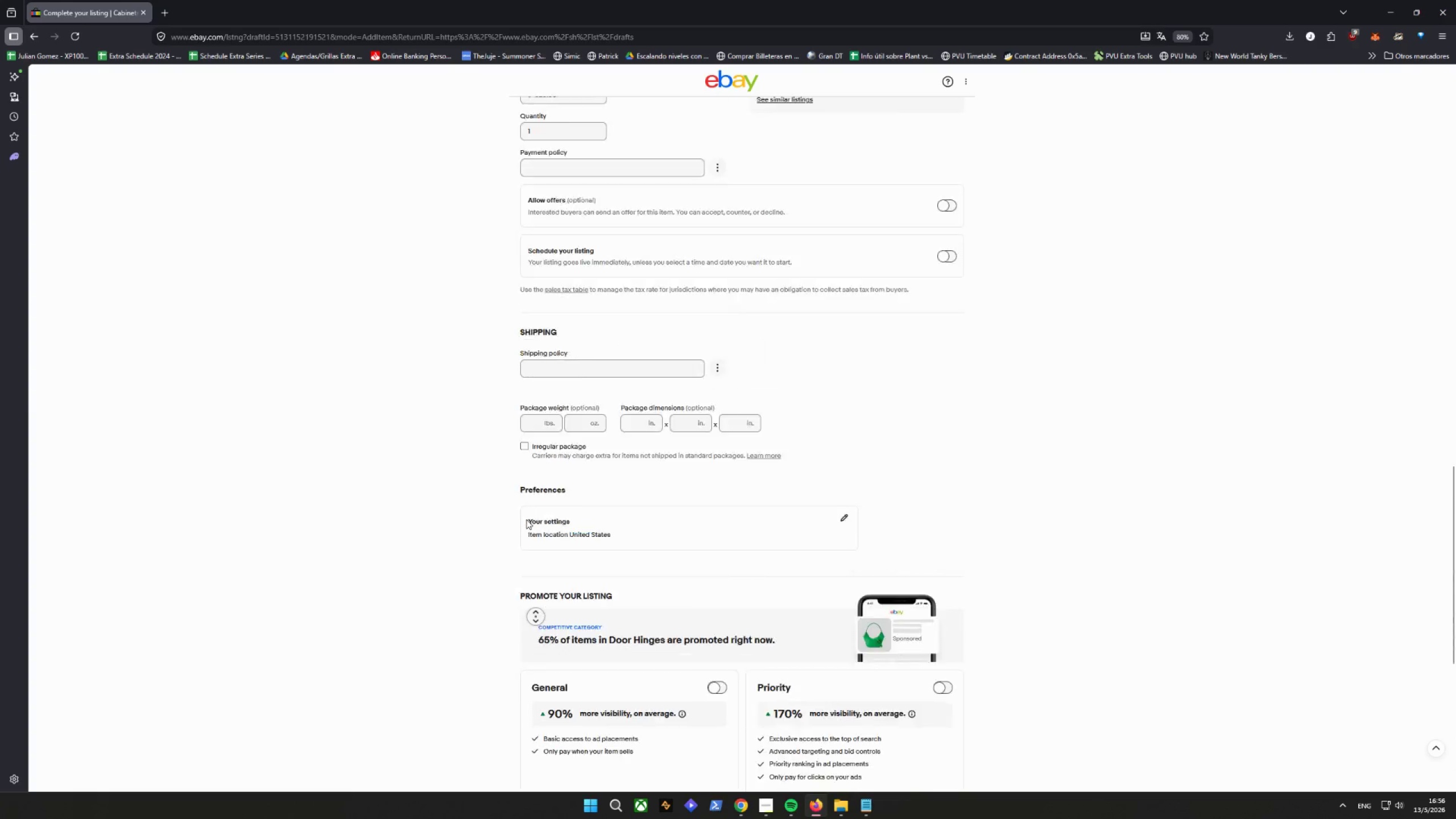 
scroll: coordinate [504, 348], scroll_direction: up, amount: 1.0
 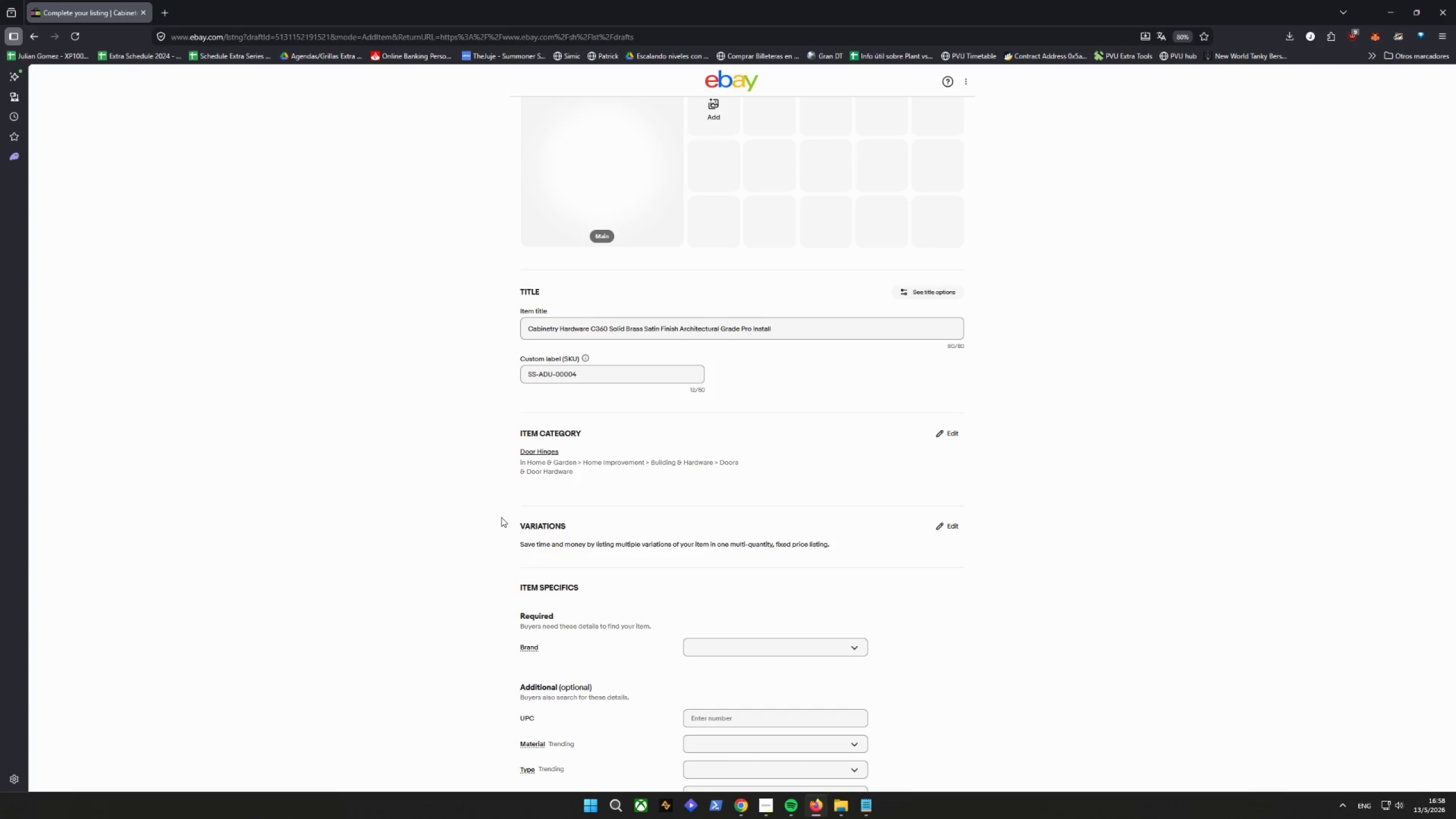 
wait(135.71)
 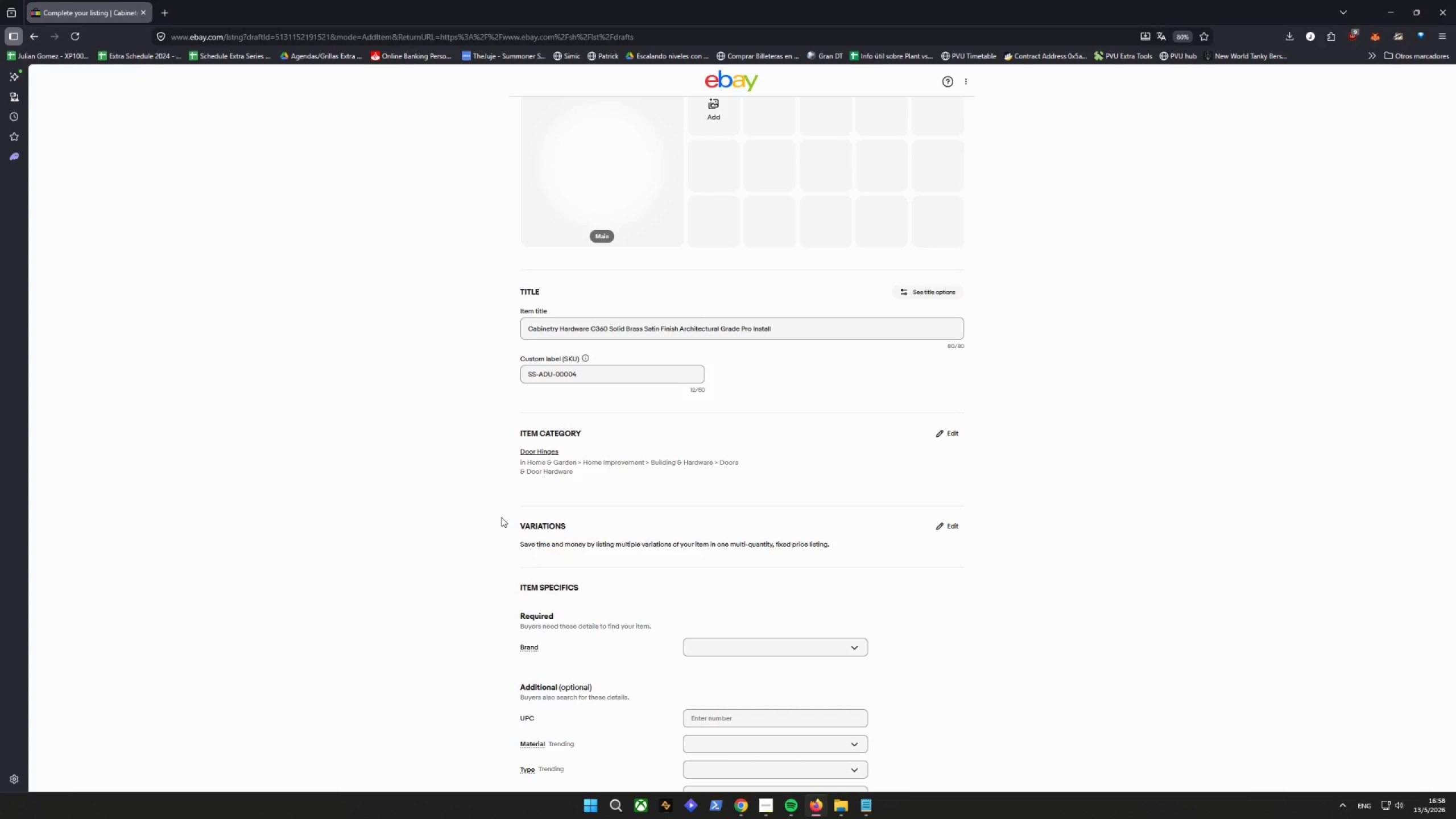 
scroll: coordinate [519, 385], scroll_direction: down, amount: 21.0
 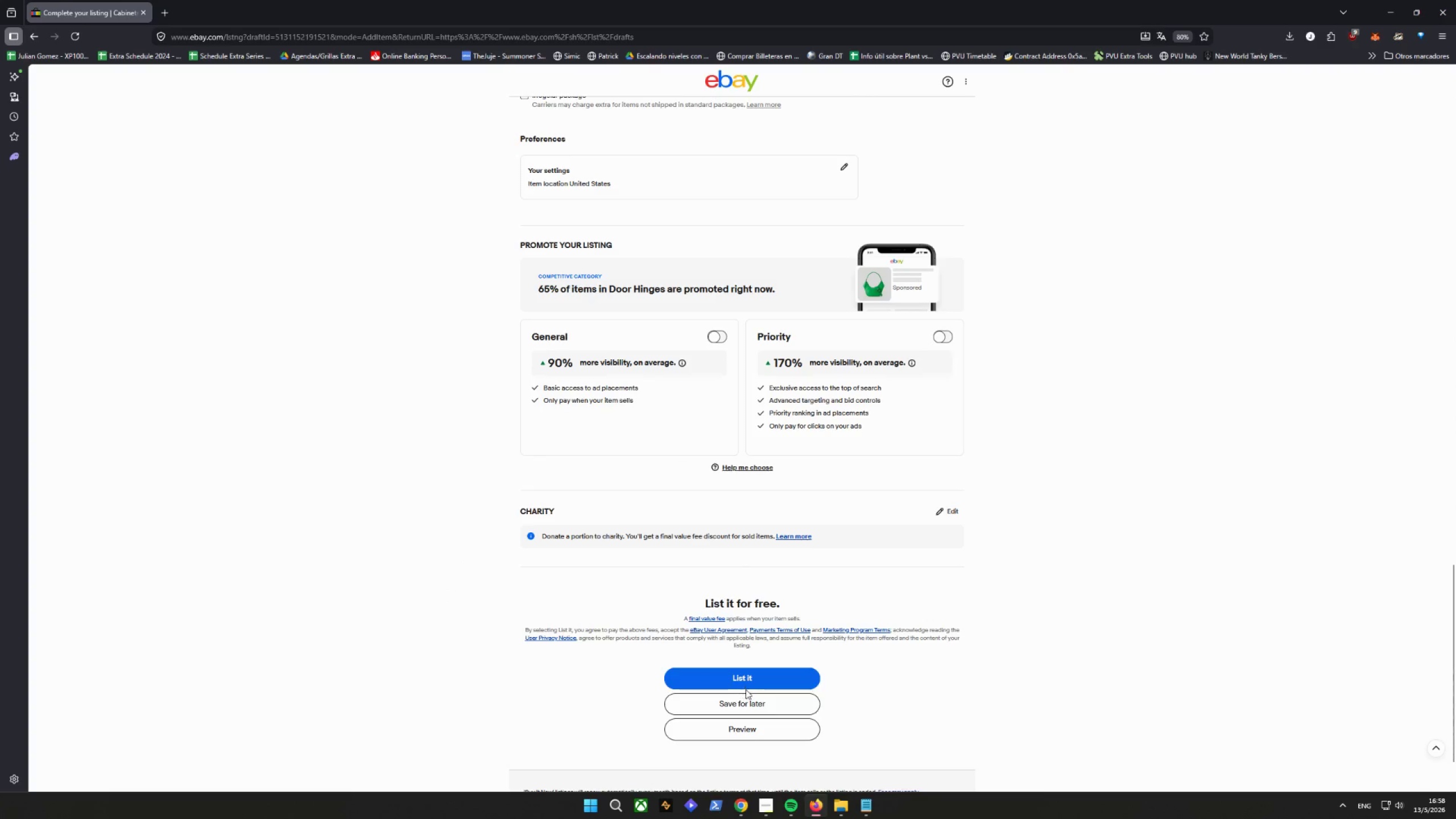 
left_click([744, 704])
 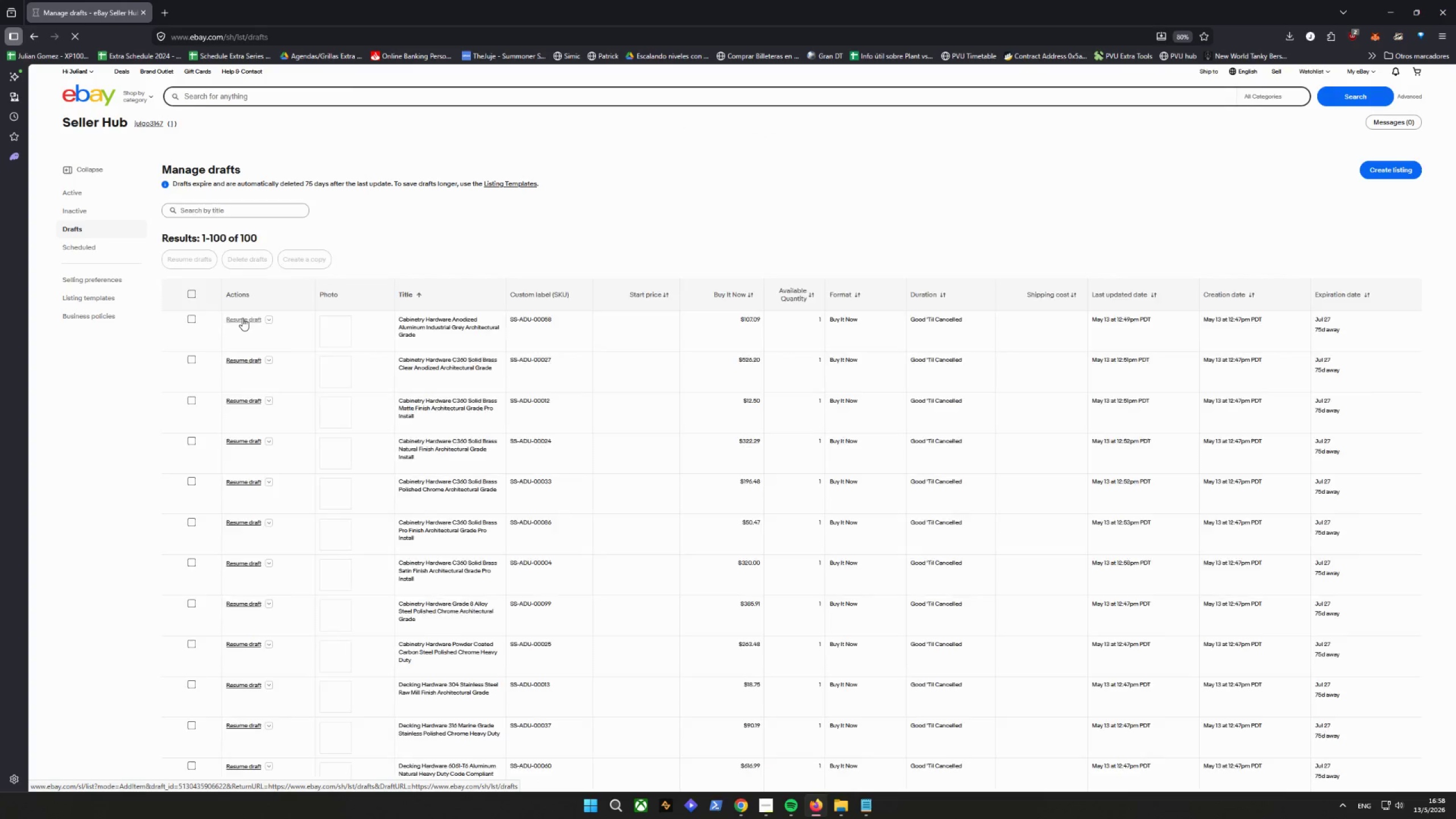 
double_click([185, 295])
 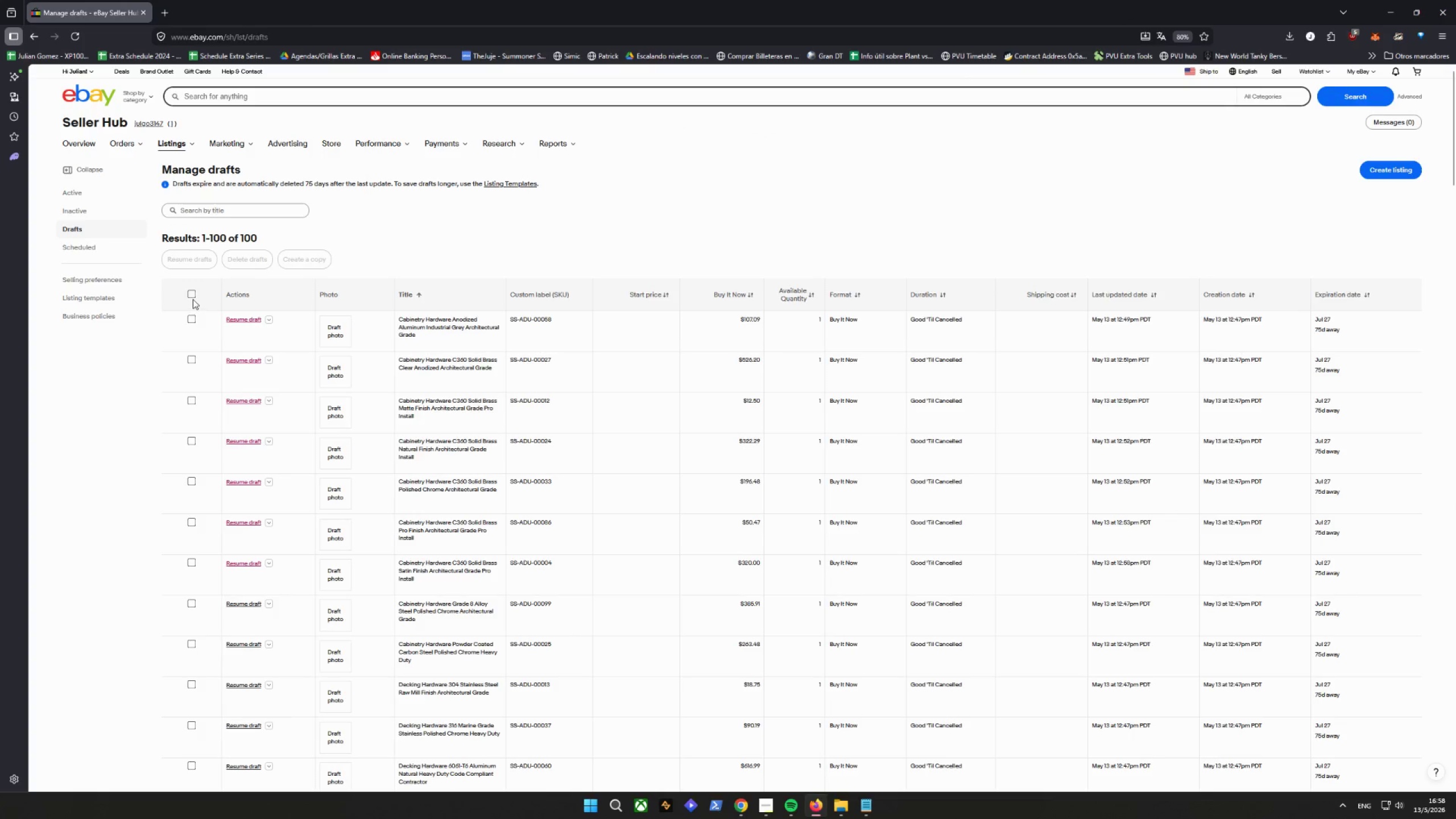 
triple_click([192, 298])
 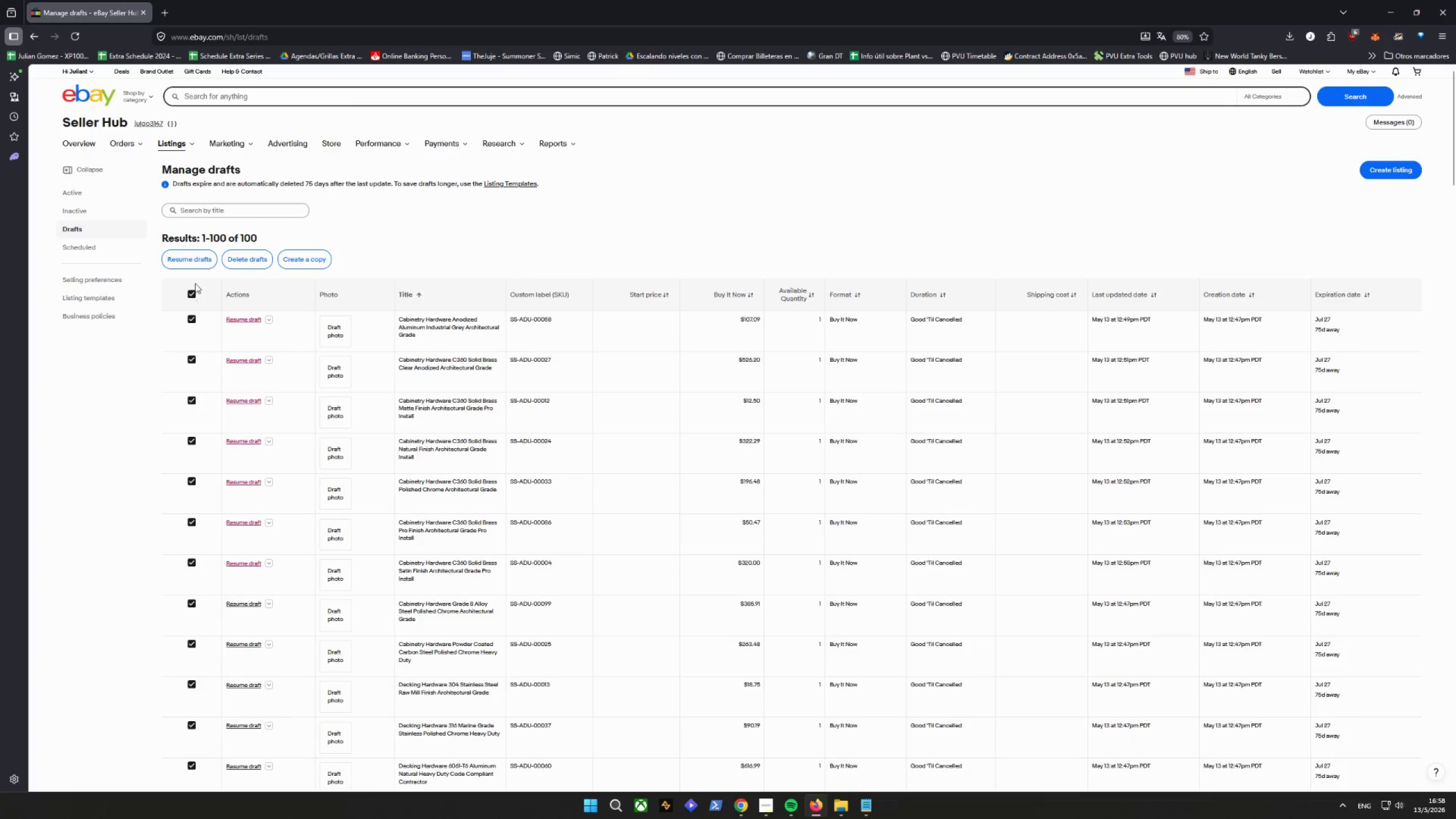 
left_click([195, 257])
 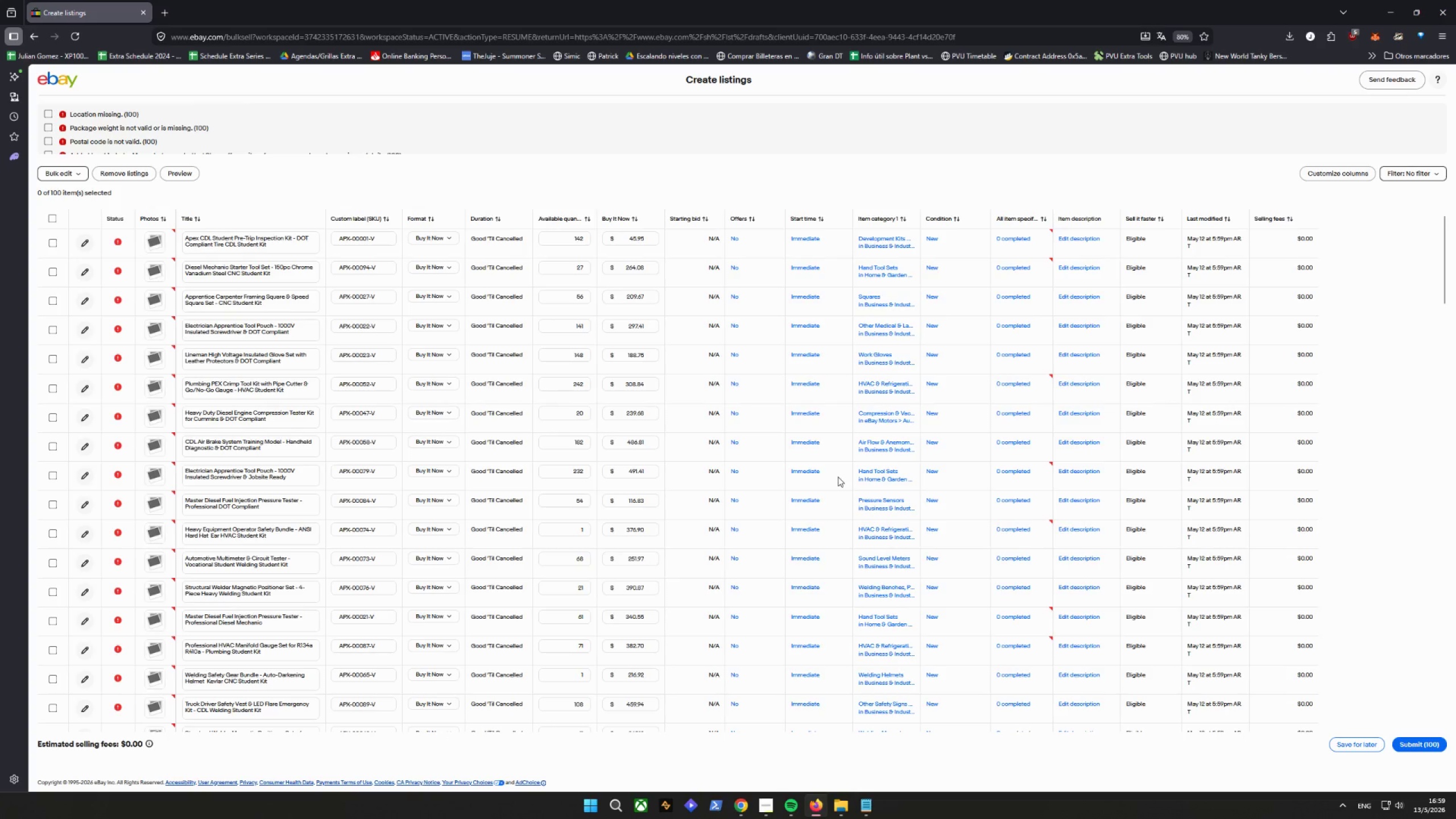 
wait(16.14)
 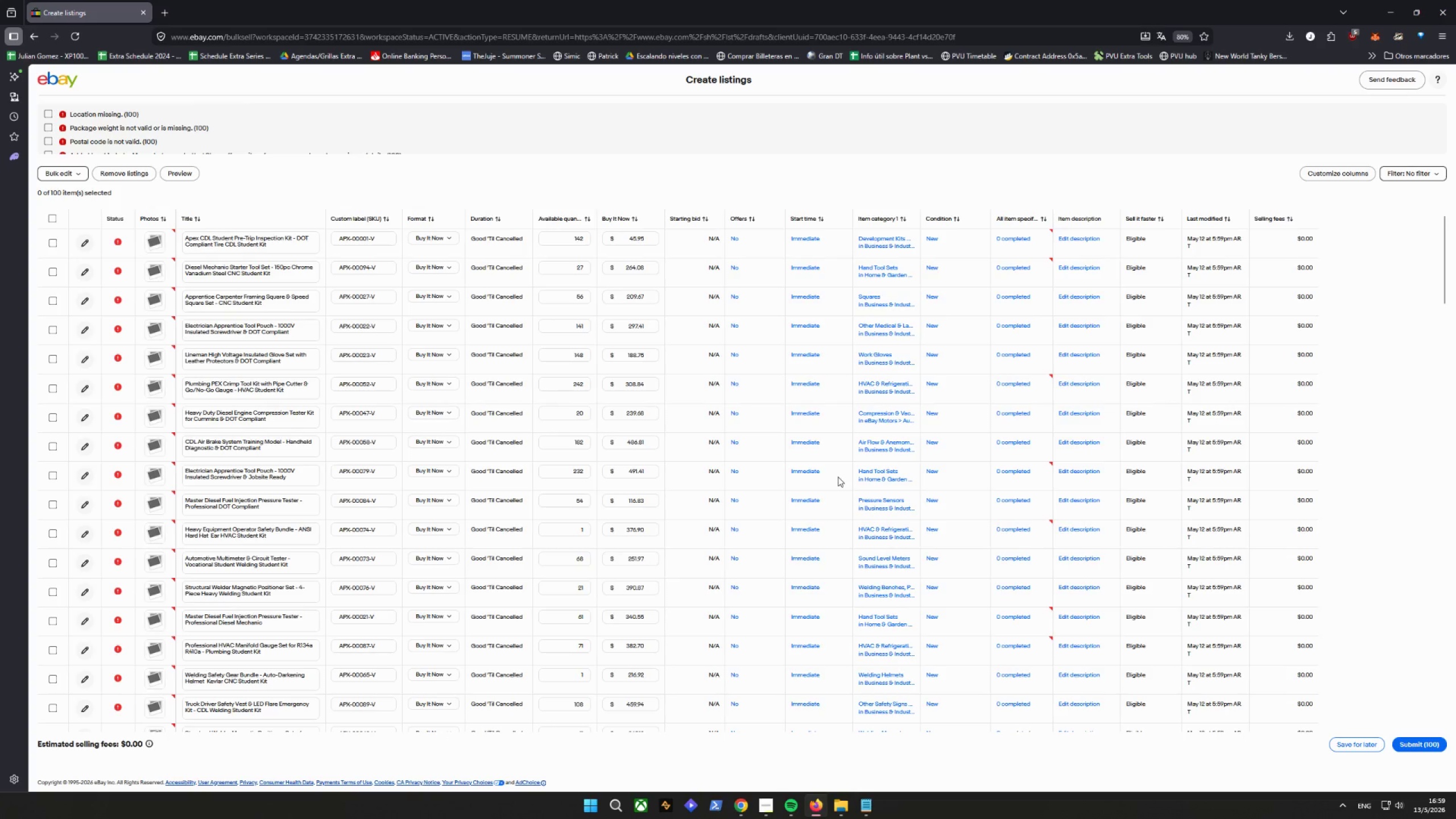 
scroll: coordinate [128, 142], scroll_direction: down, amount: 1.0
 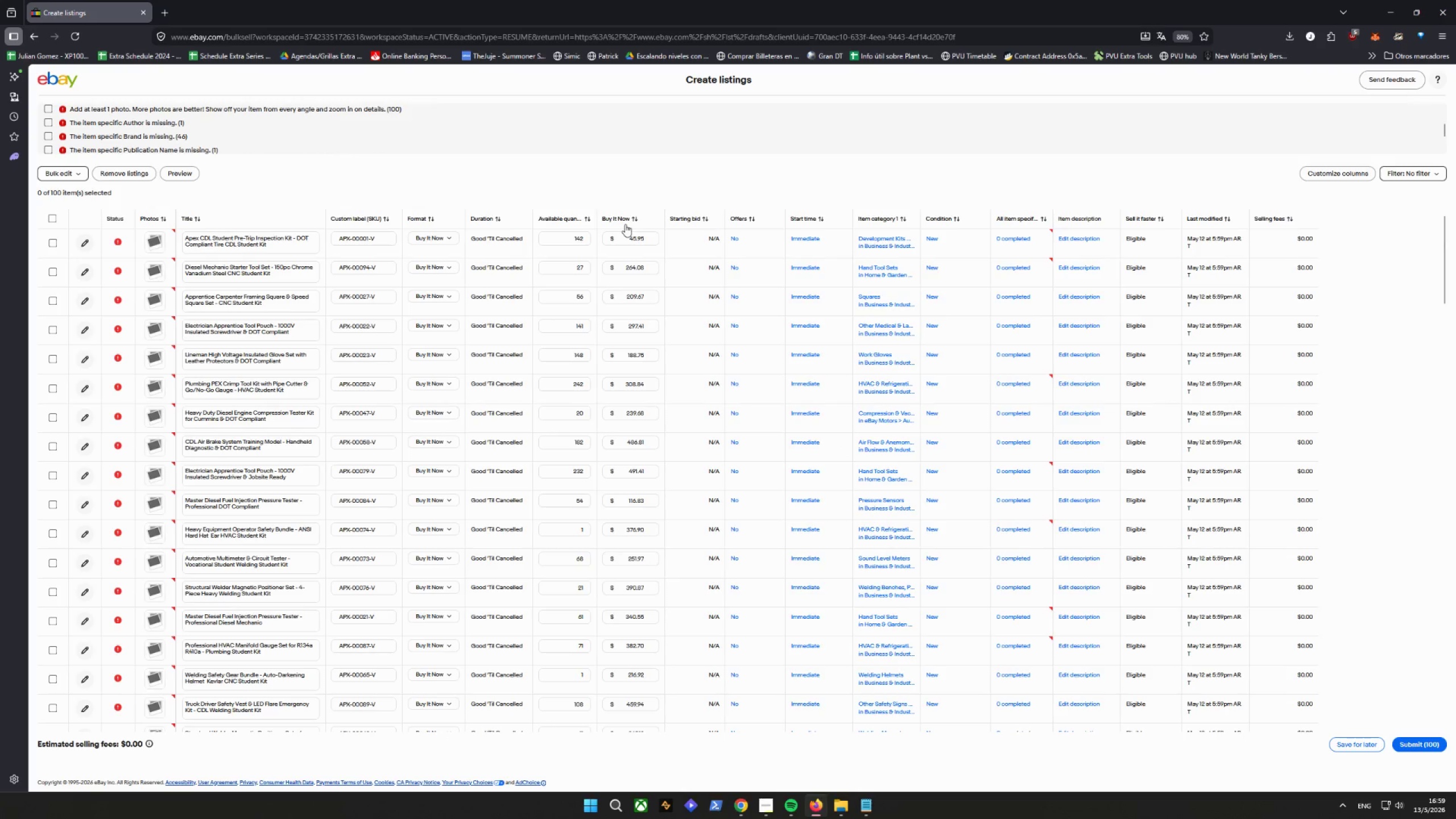 
wait(5.26)
 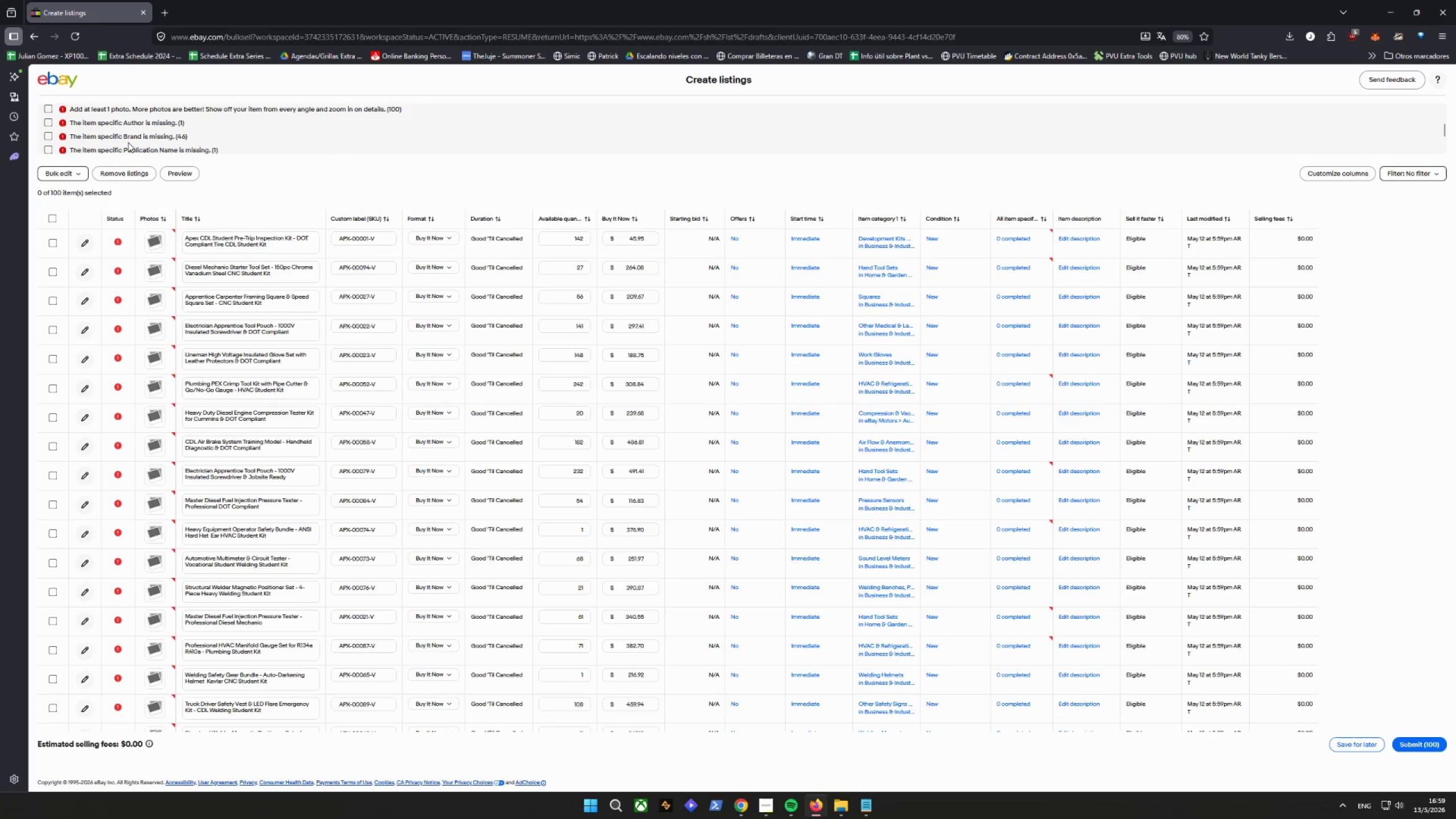 
scroll: coordinate [898, 257], scroll_direction: down, amount: 62.0
 